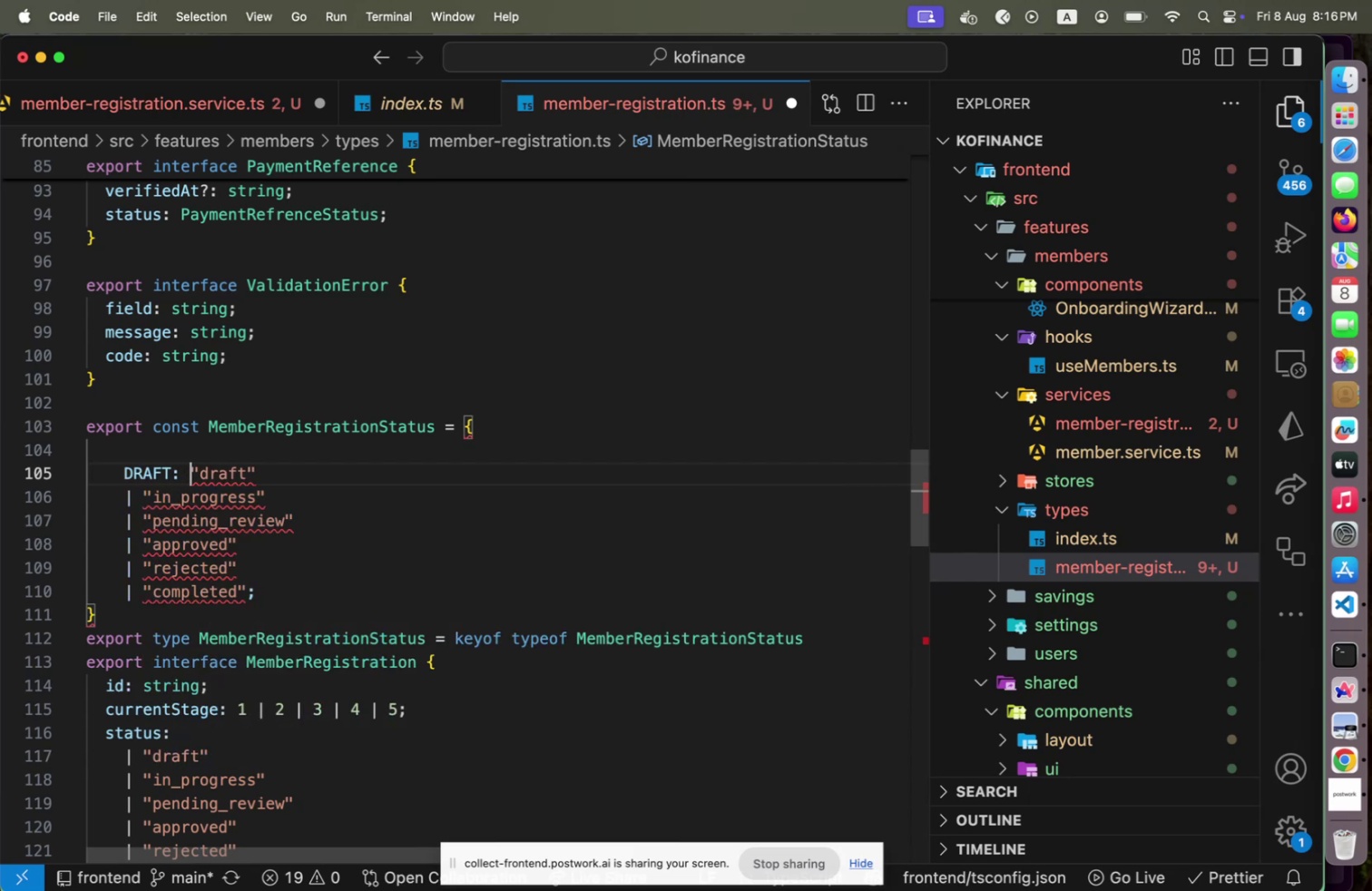 
key(ArrowRight)
 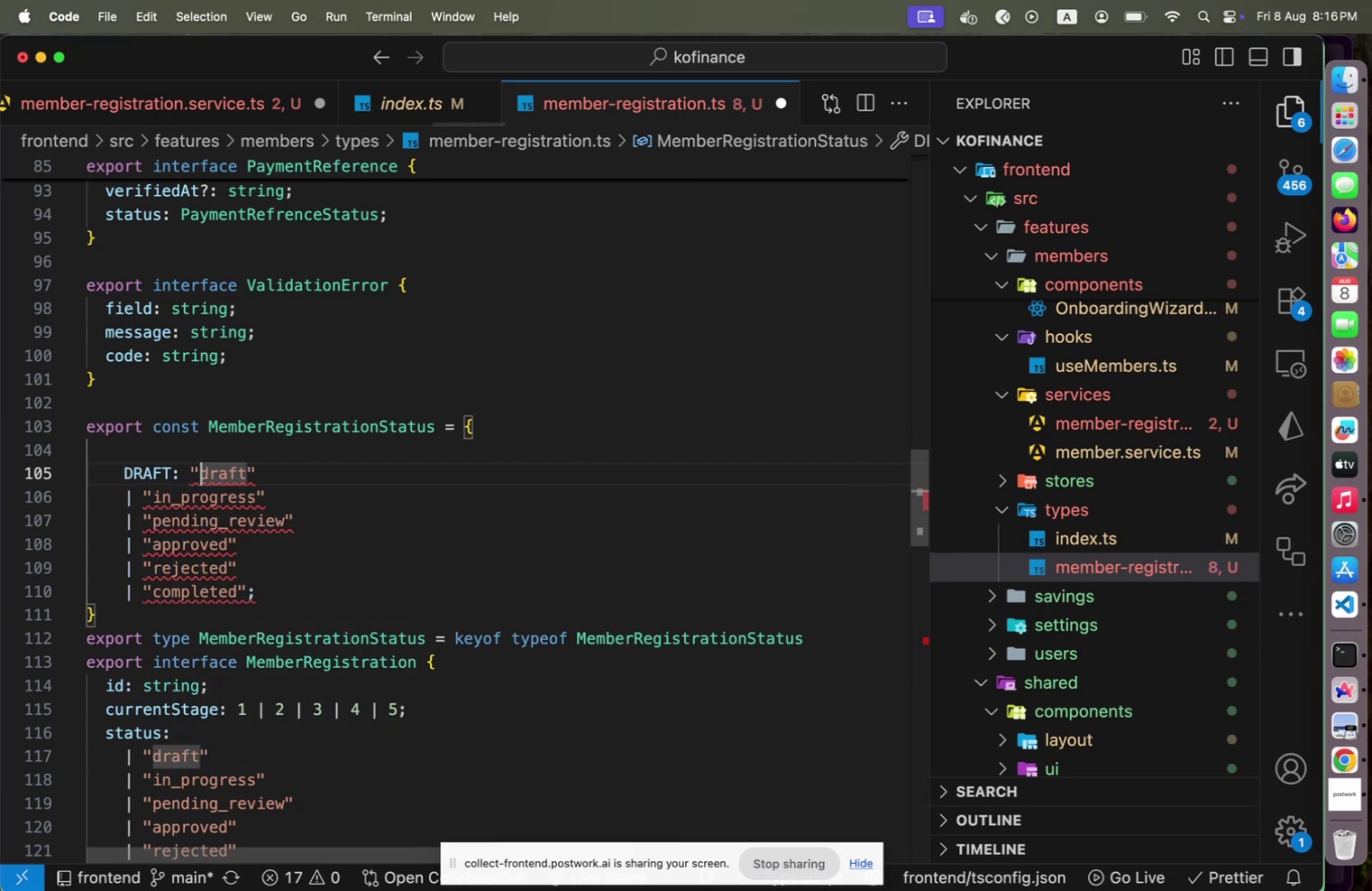 
key(Shift+ArrowRight)
 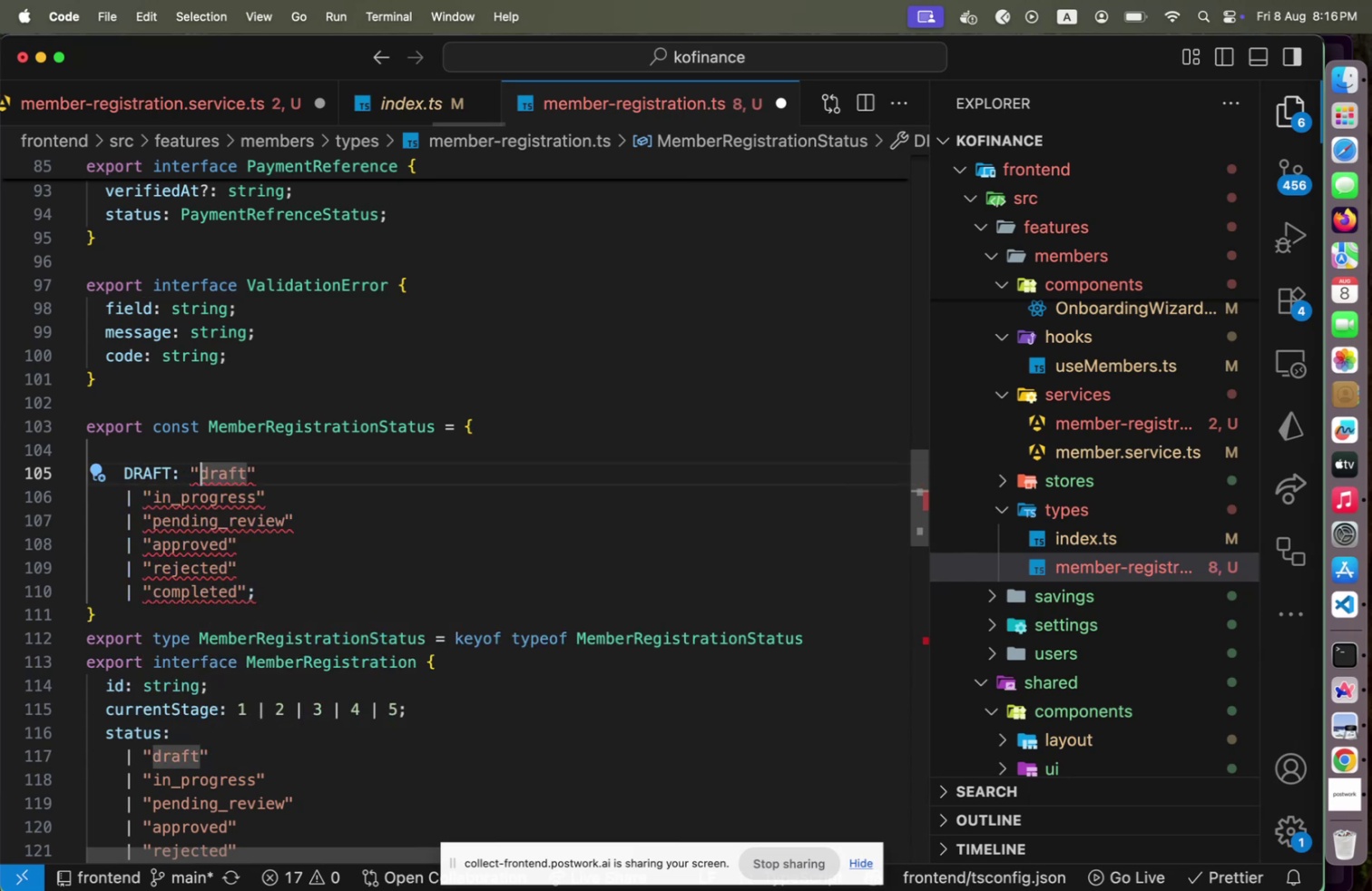 
key(Shift+ArrowLeft)
 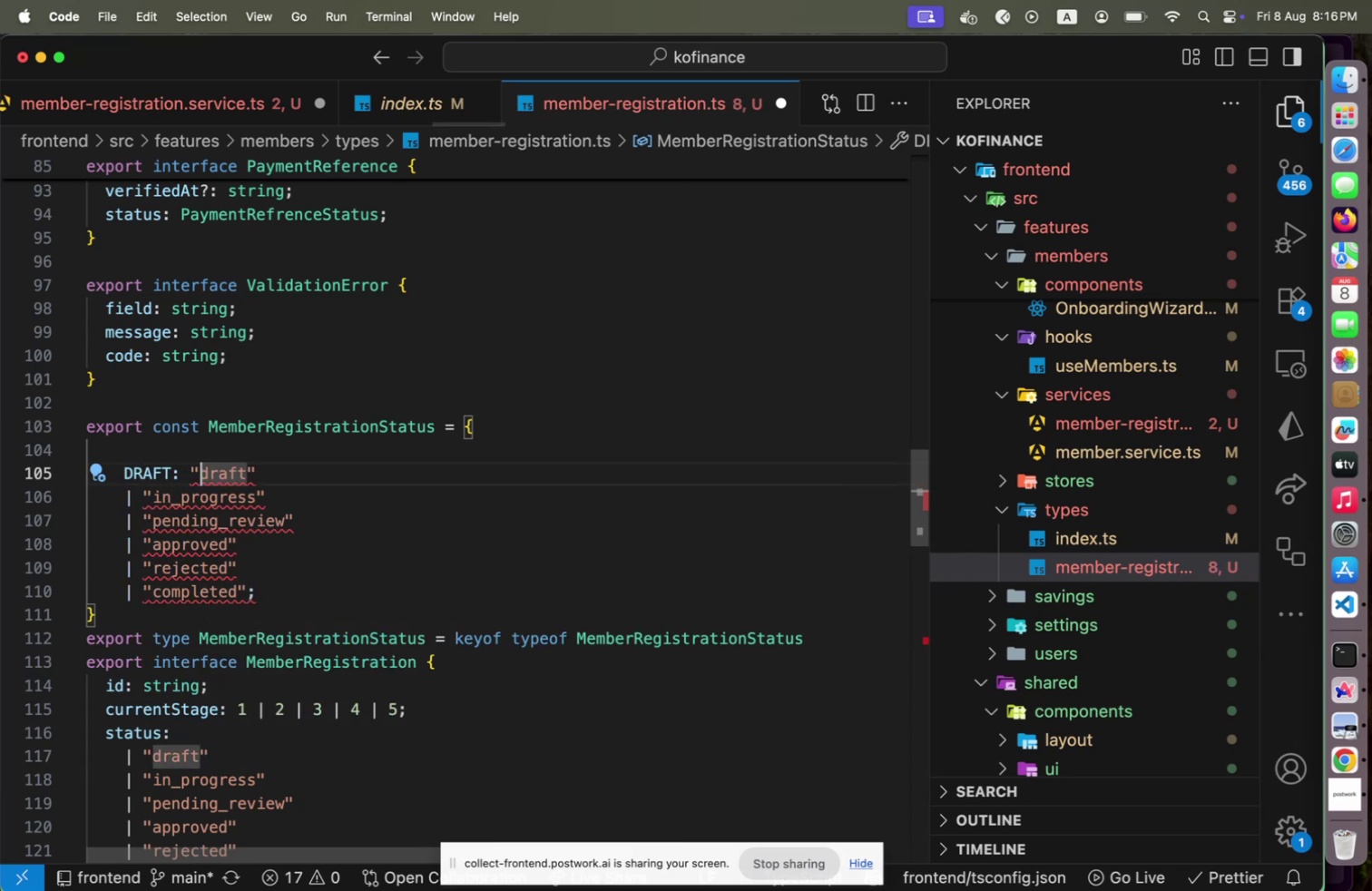 
key(Shift+End)
 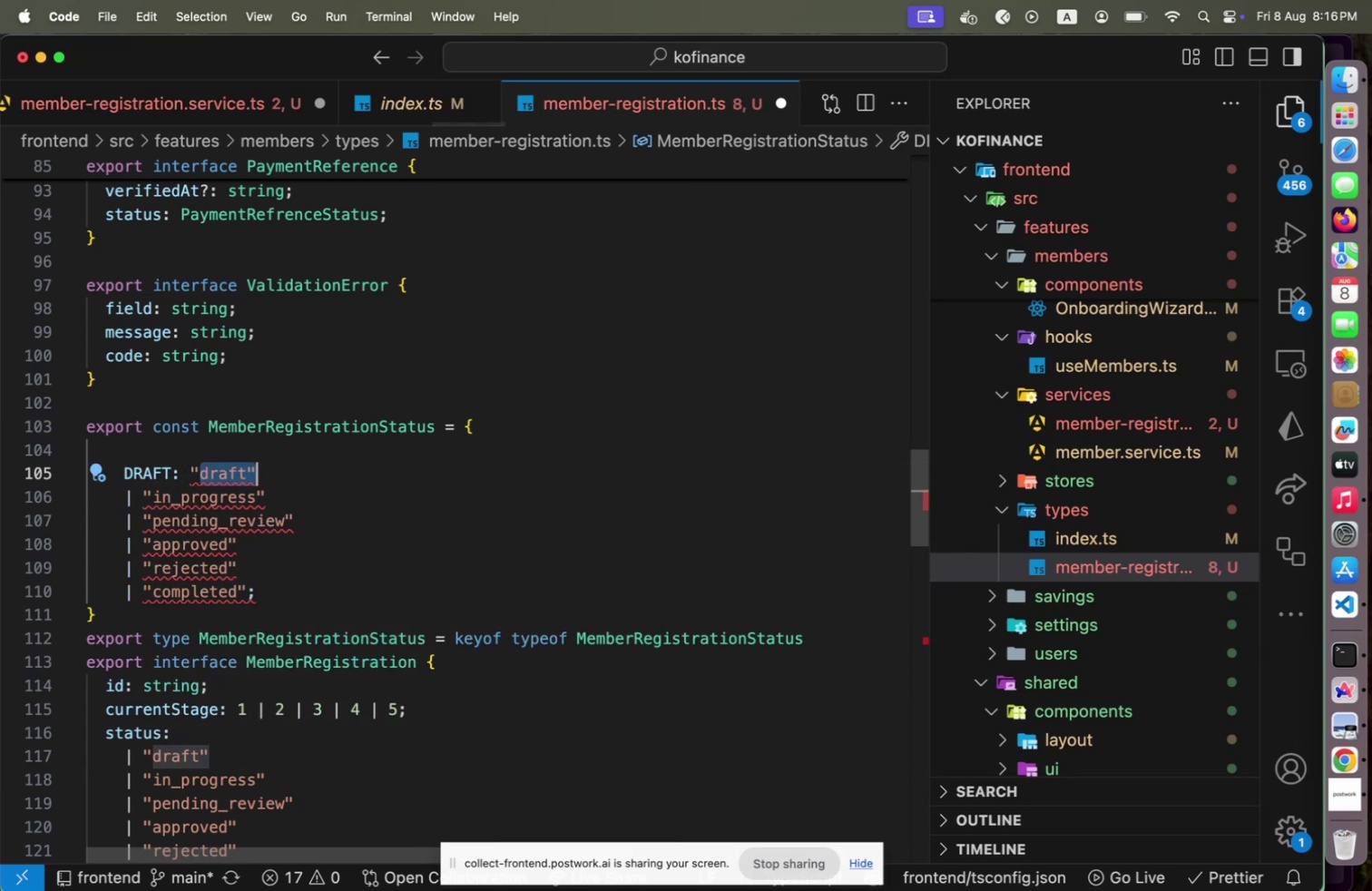 
key(Shift+ArrowLeft)
 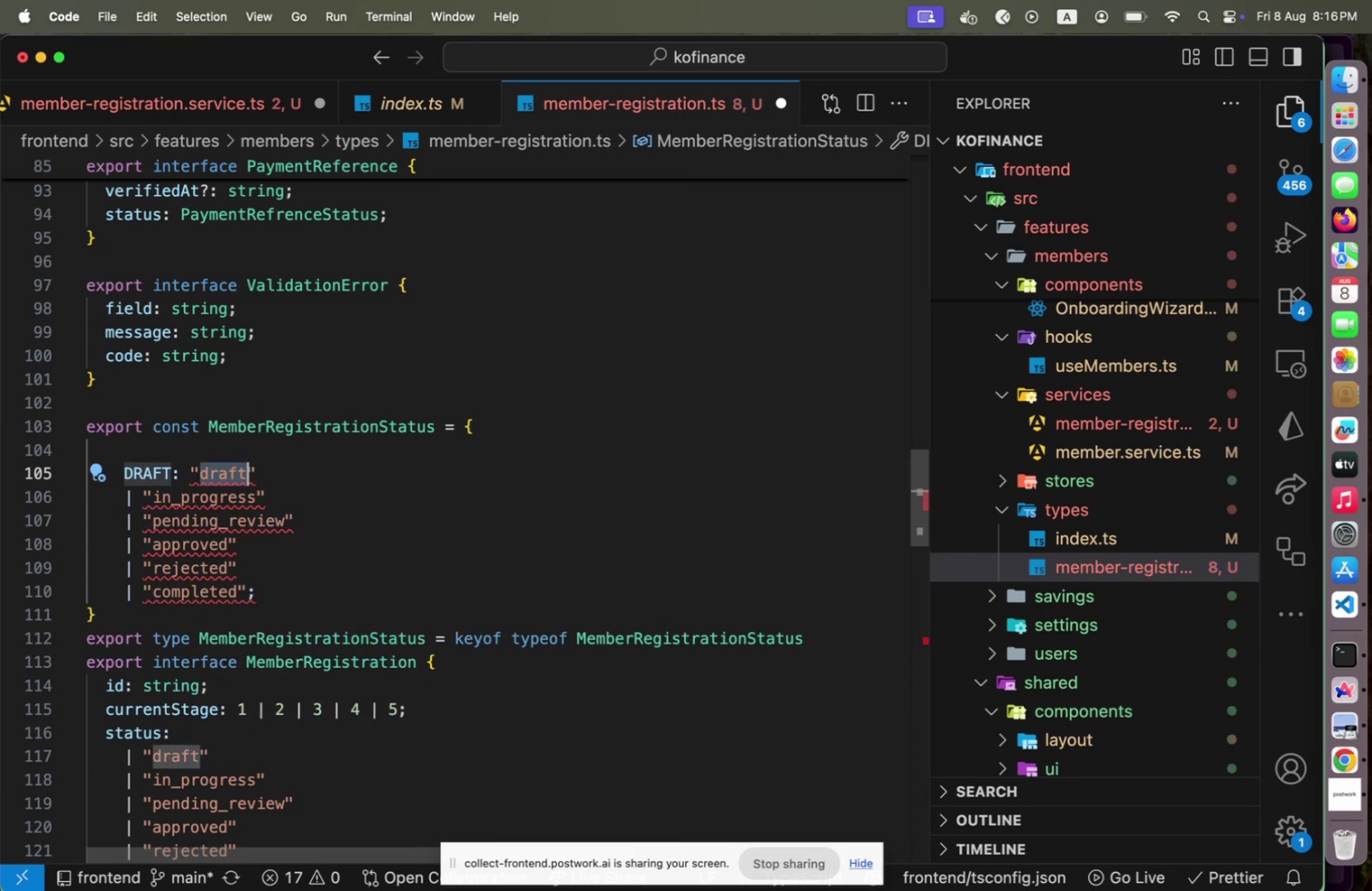 
type(DRAFT)
 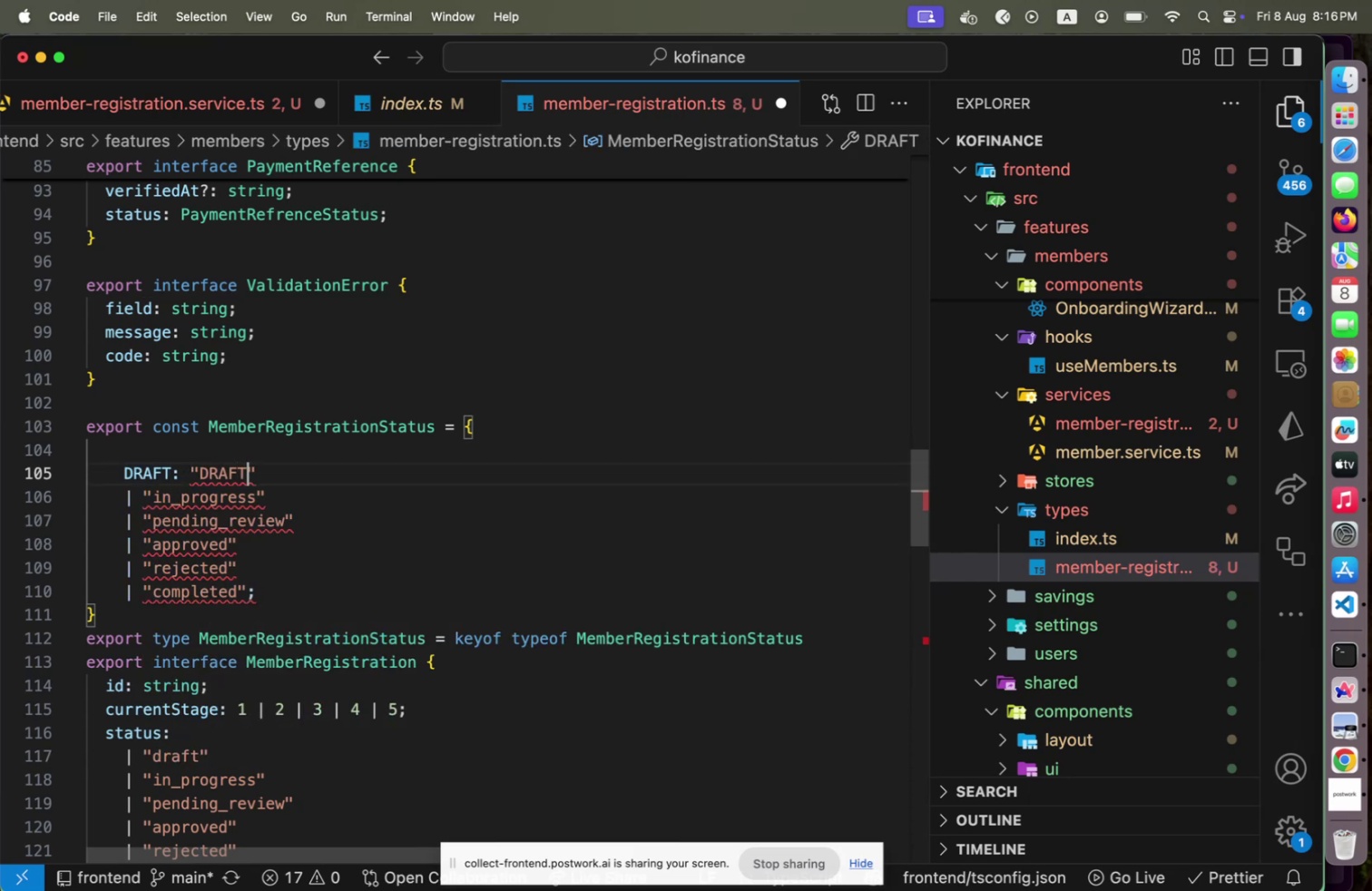 
key(ArrowDown)
 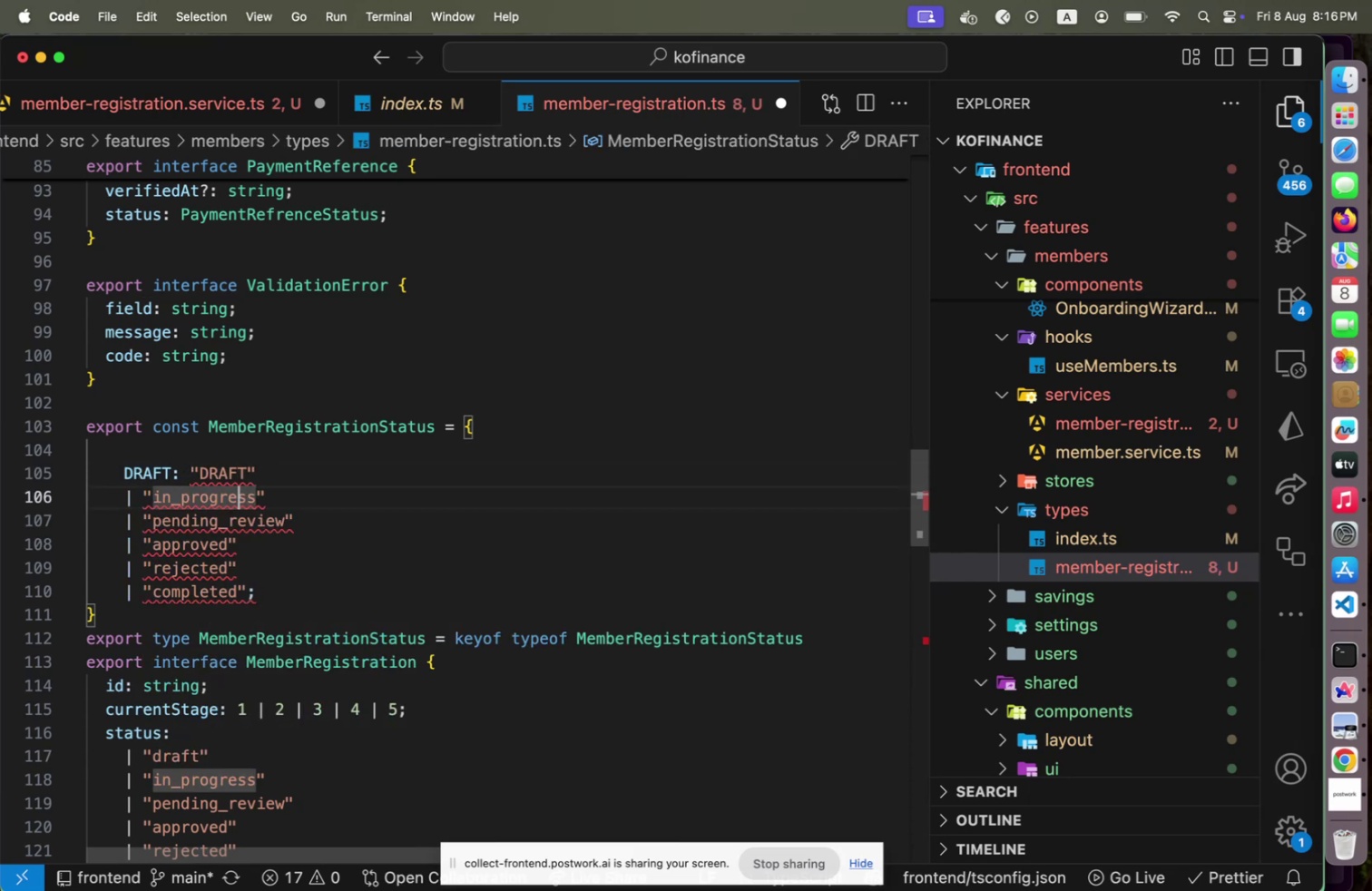 
key(ArrowLeft)
 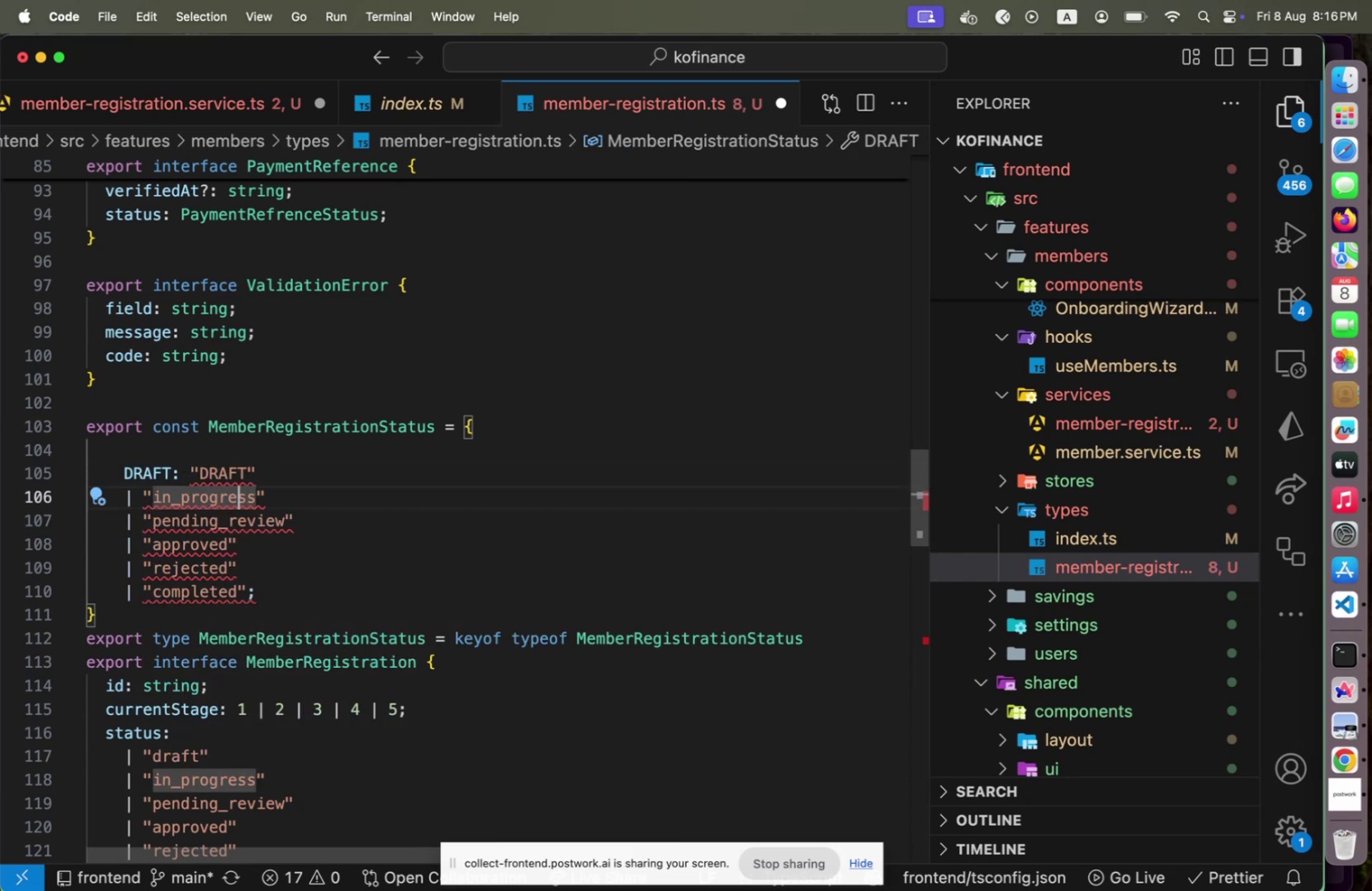 
key(Home)
 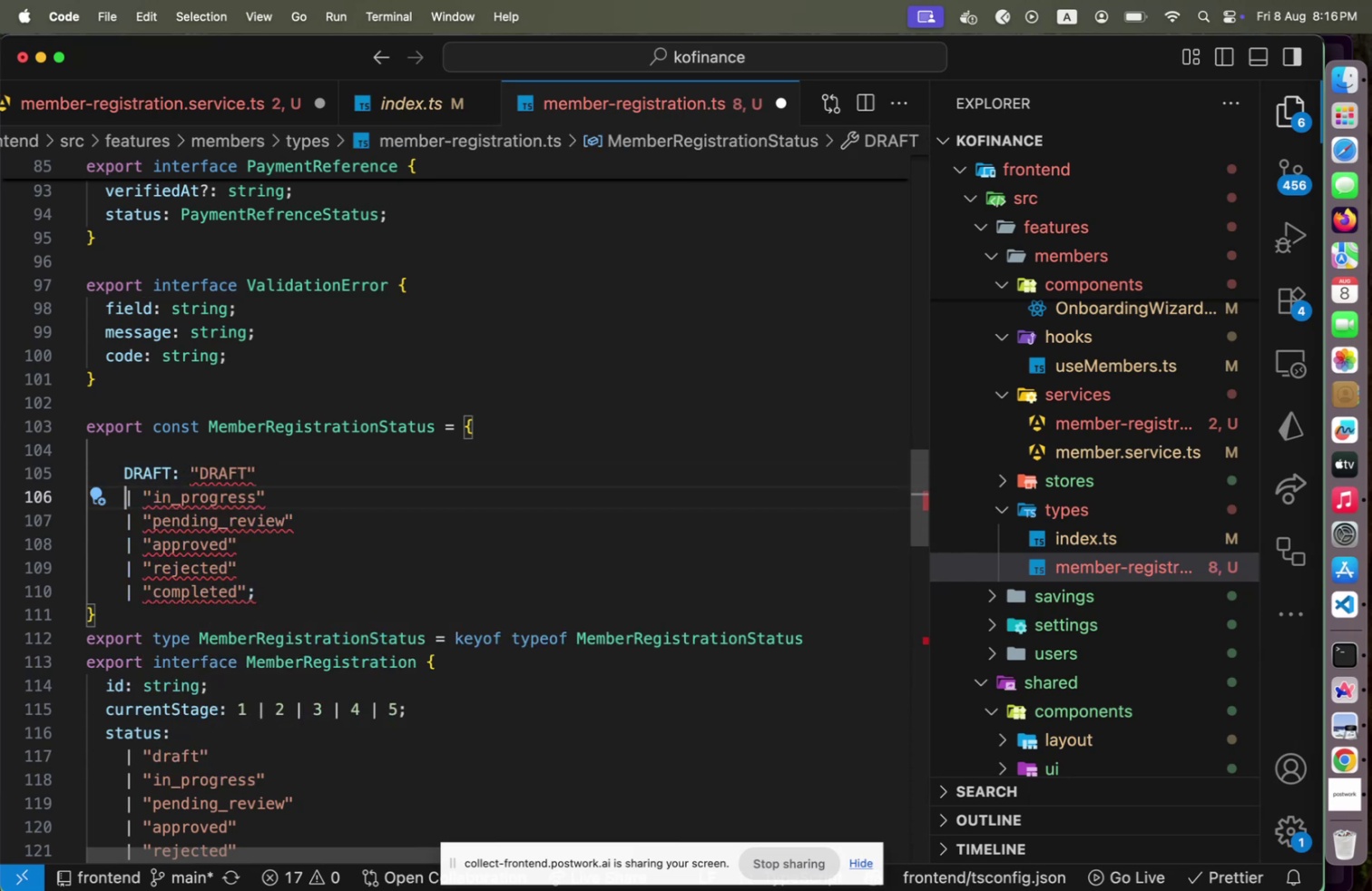 
key(Shift+ArrowRight)
 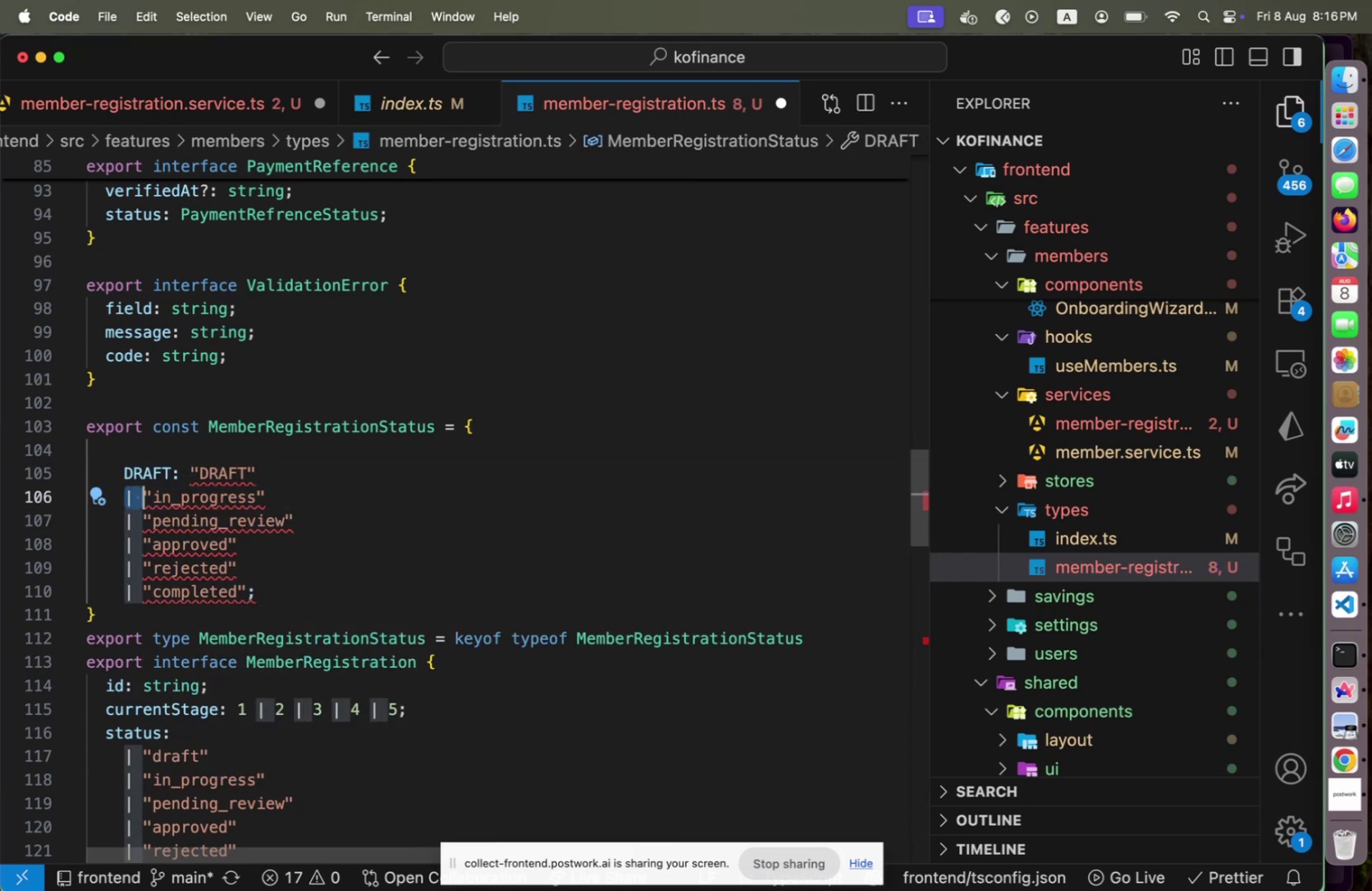 
key(Shift+ArrowRight)
 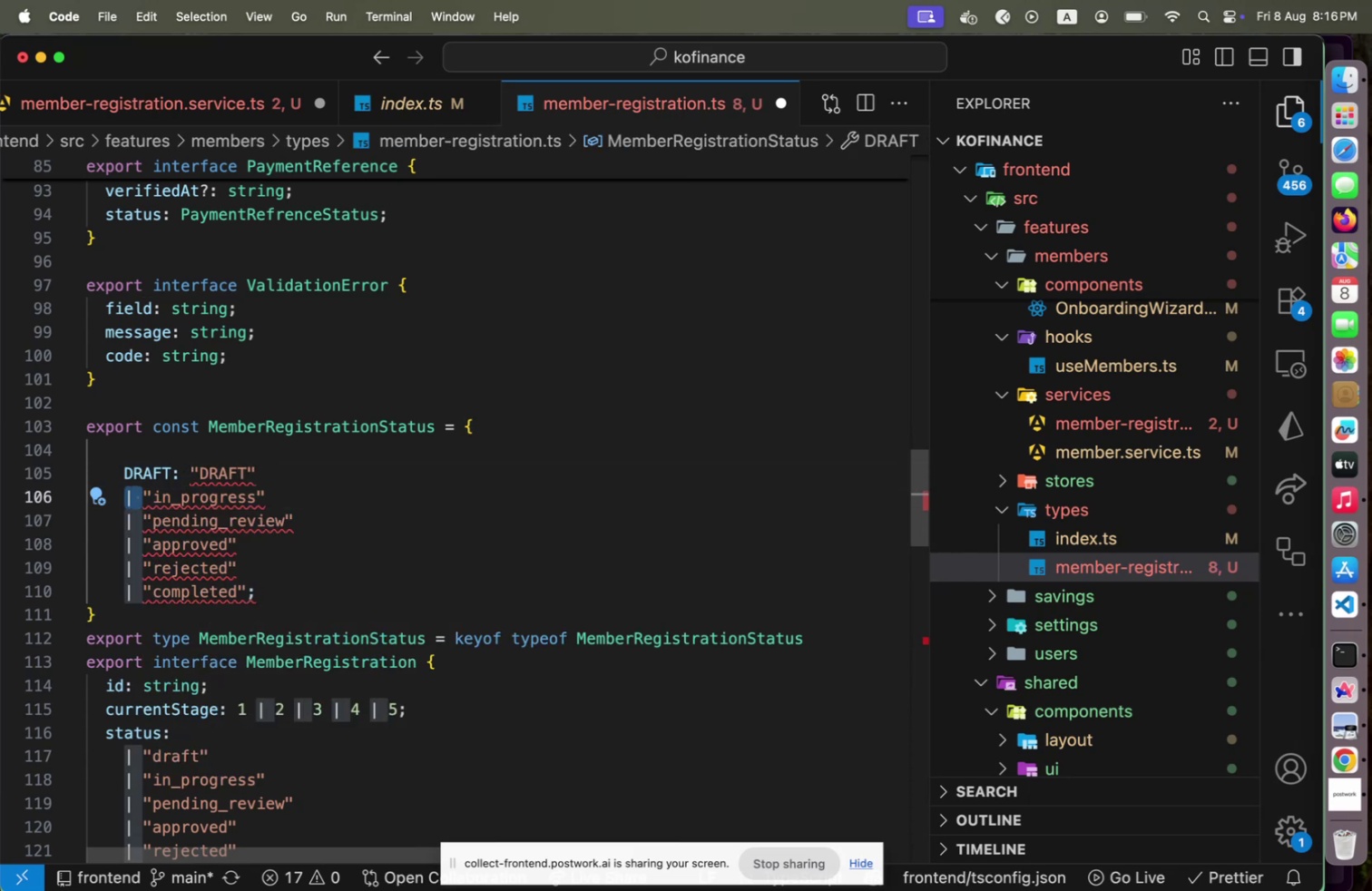 
type(IN_PROGFR)
key(Backspace)
key(Backspace)
type(RESS: )
 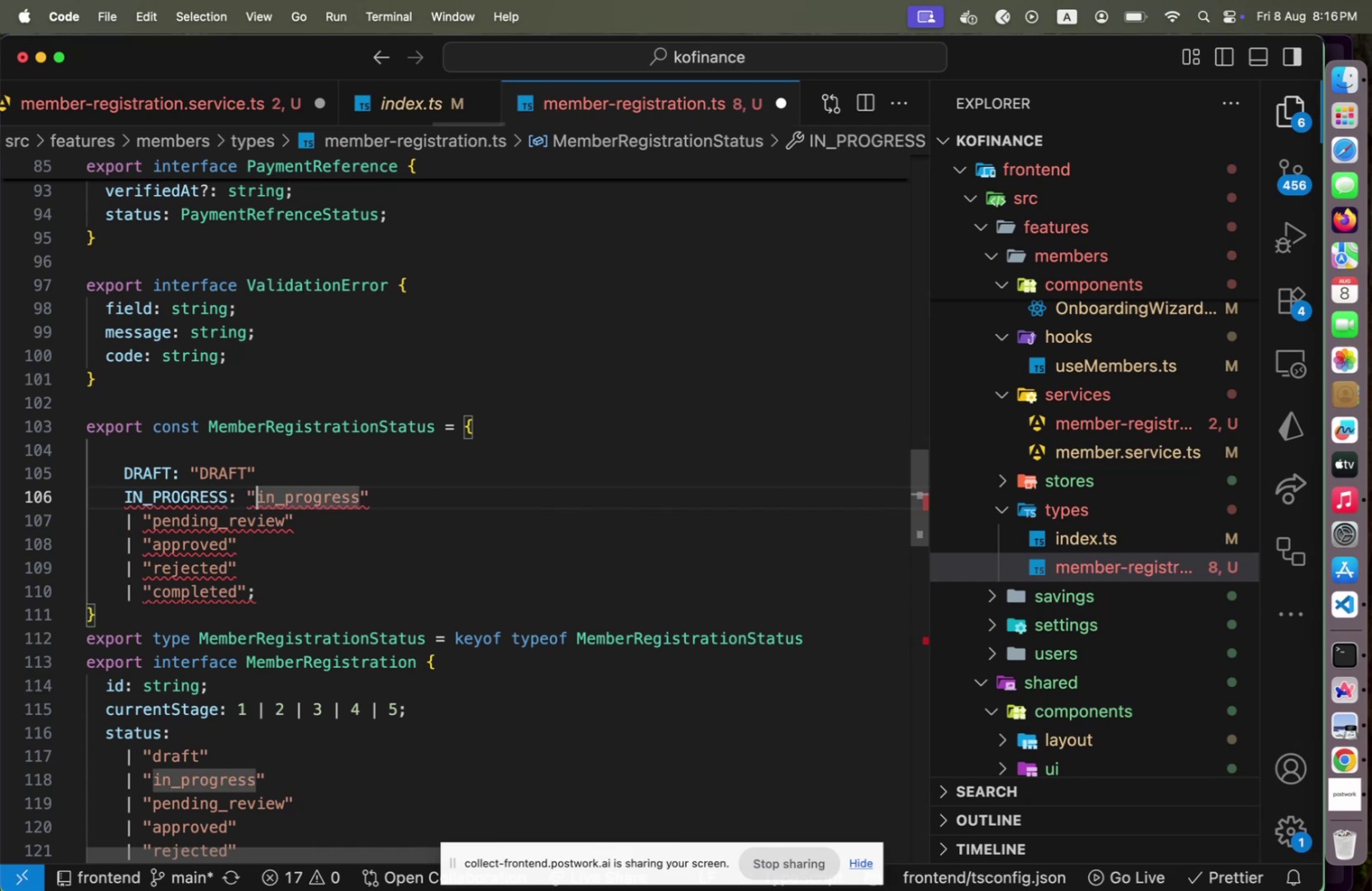 
 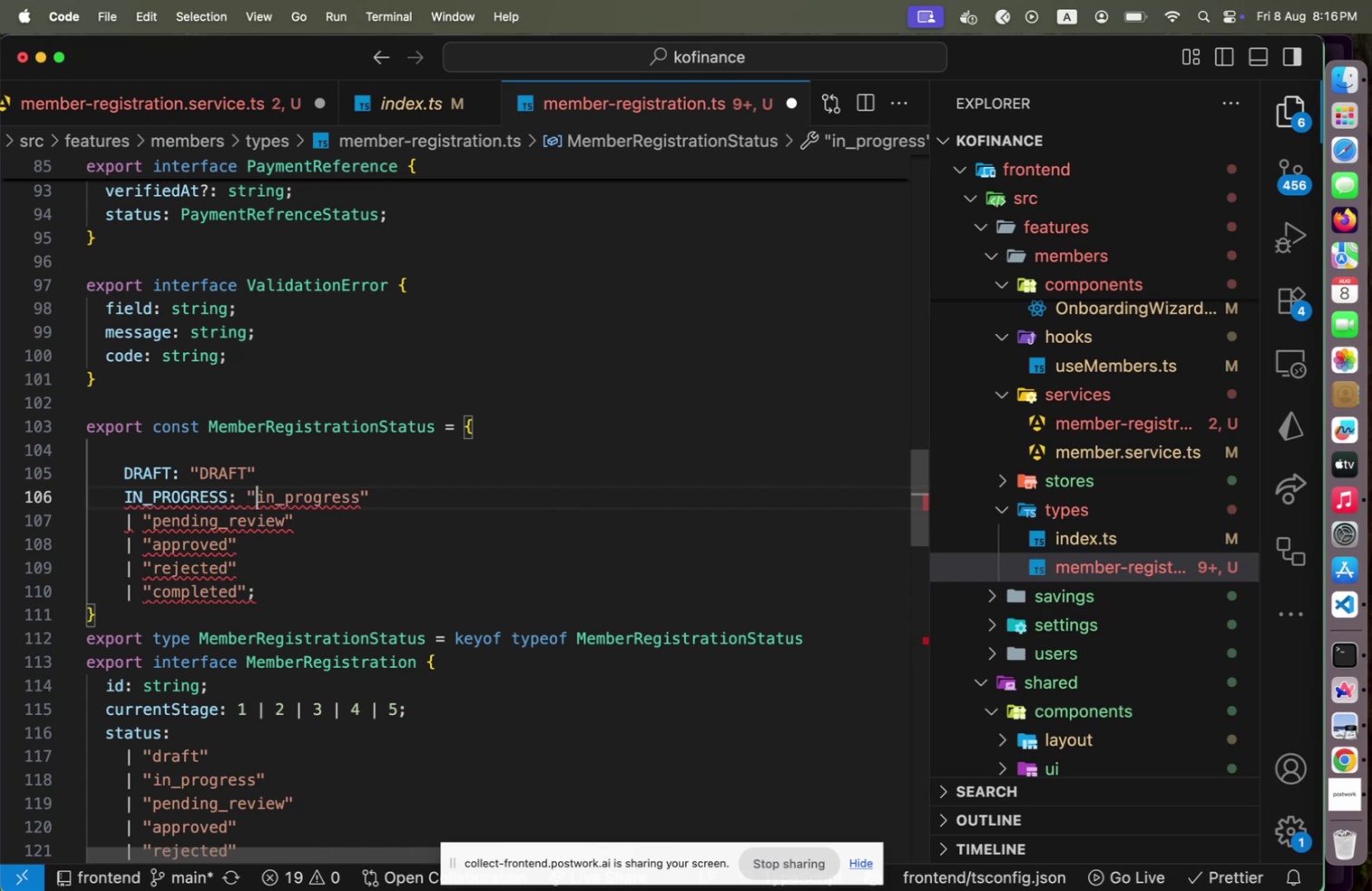 
key(ArrowRight)
 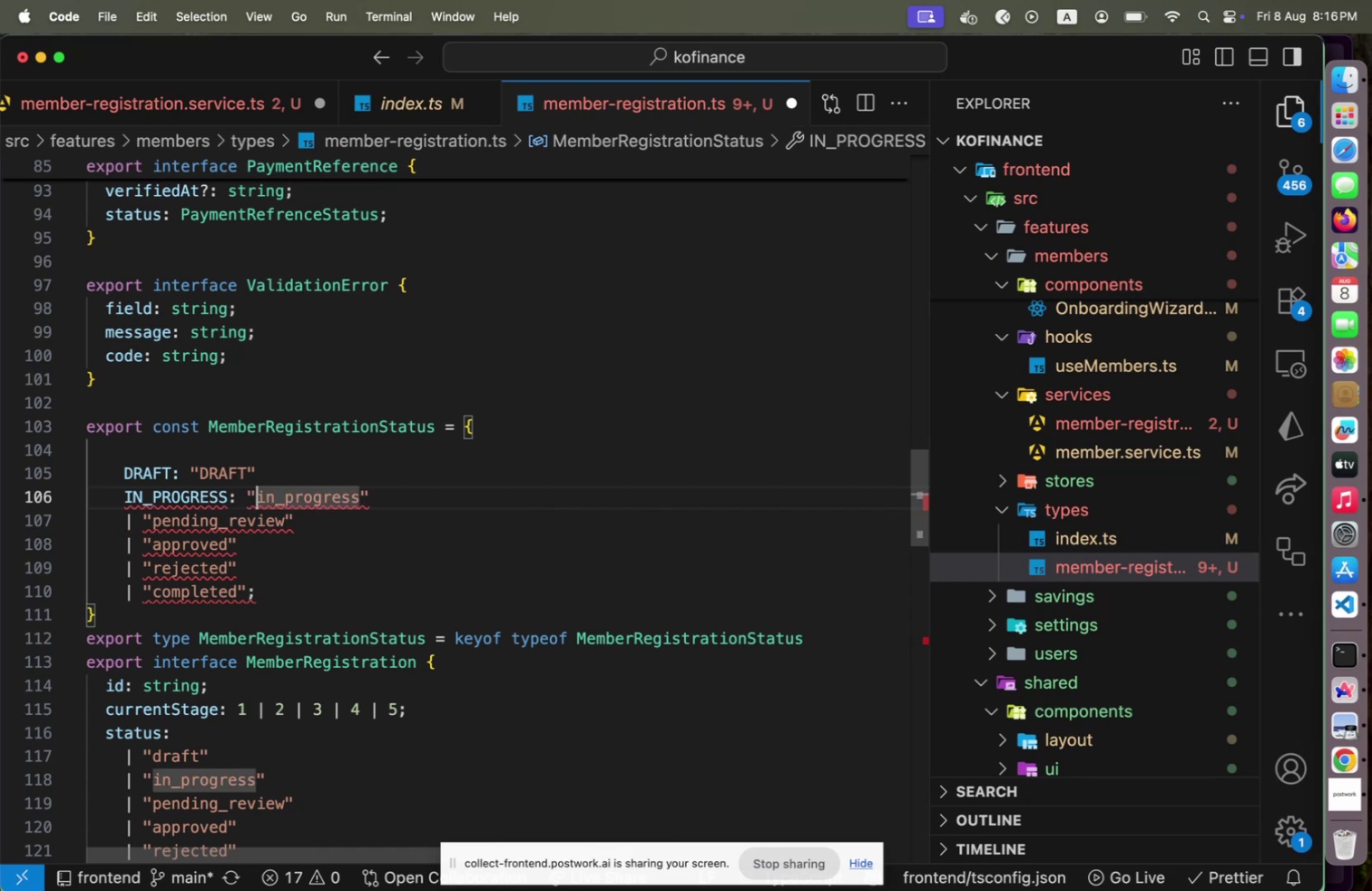 
key(Shift+End)
 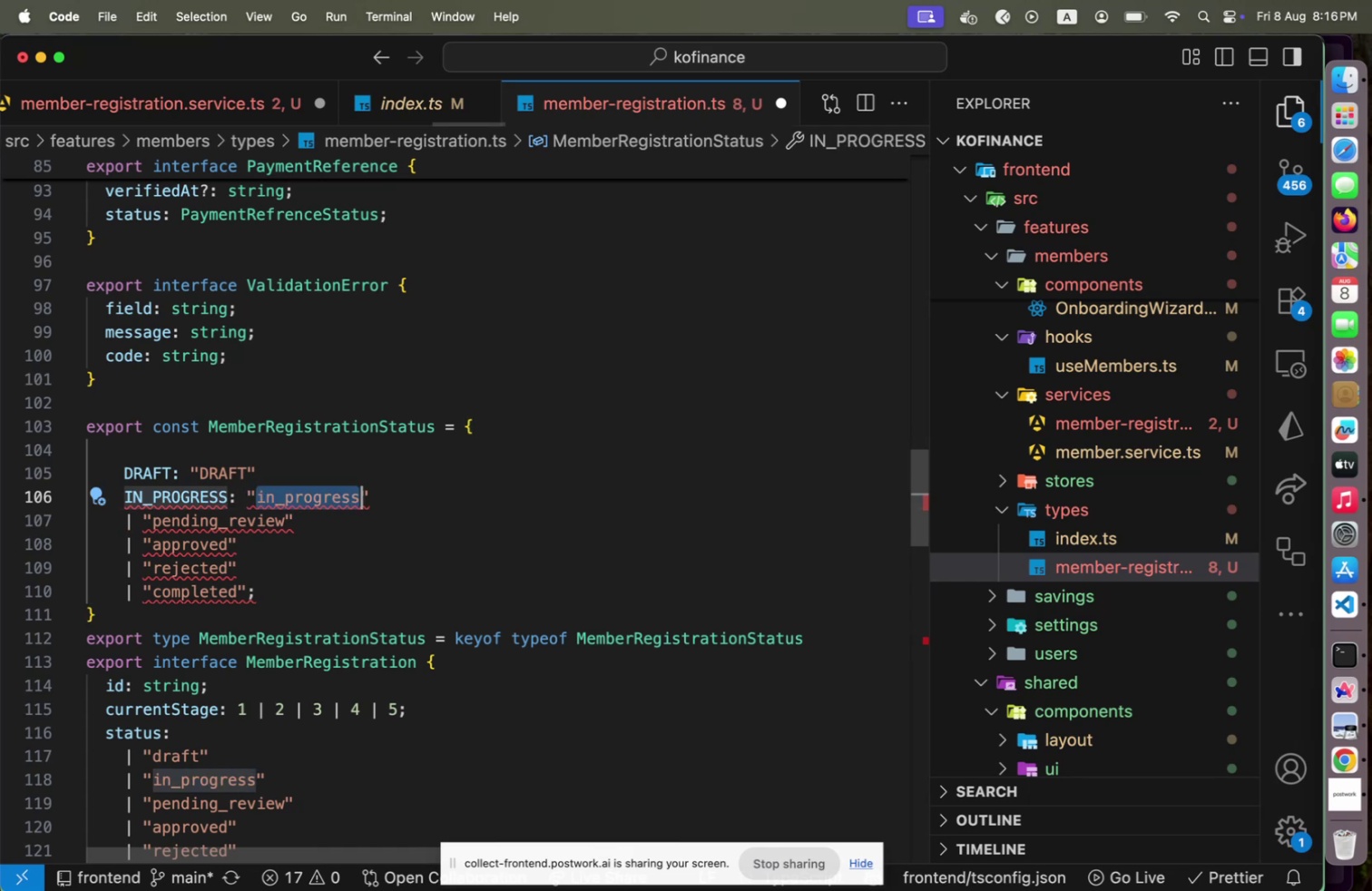 
key(Shift+ArrowLeft)
 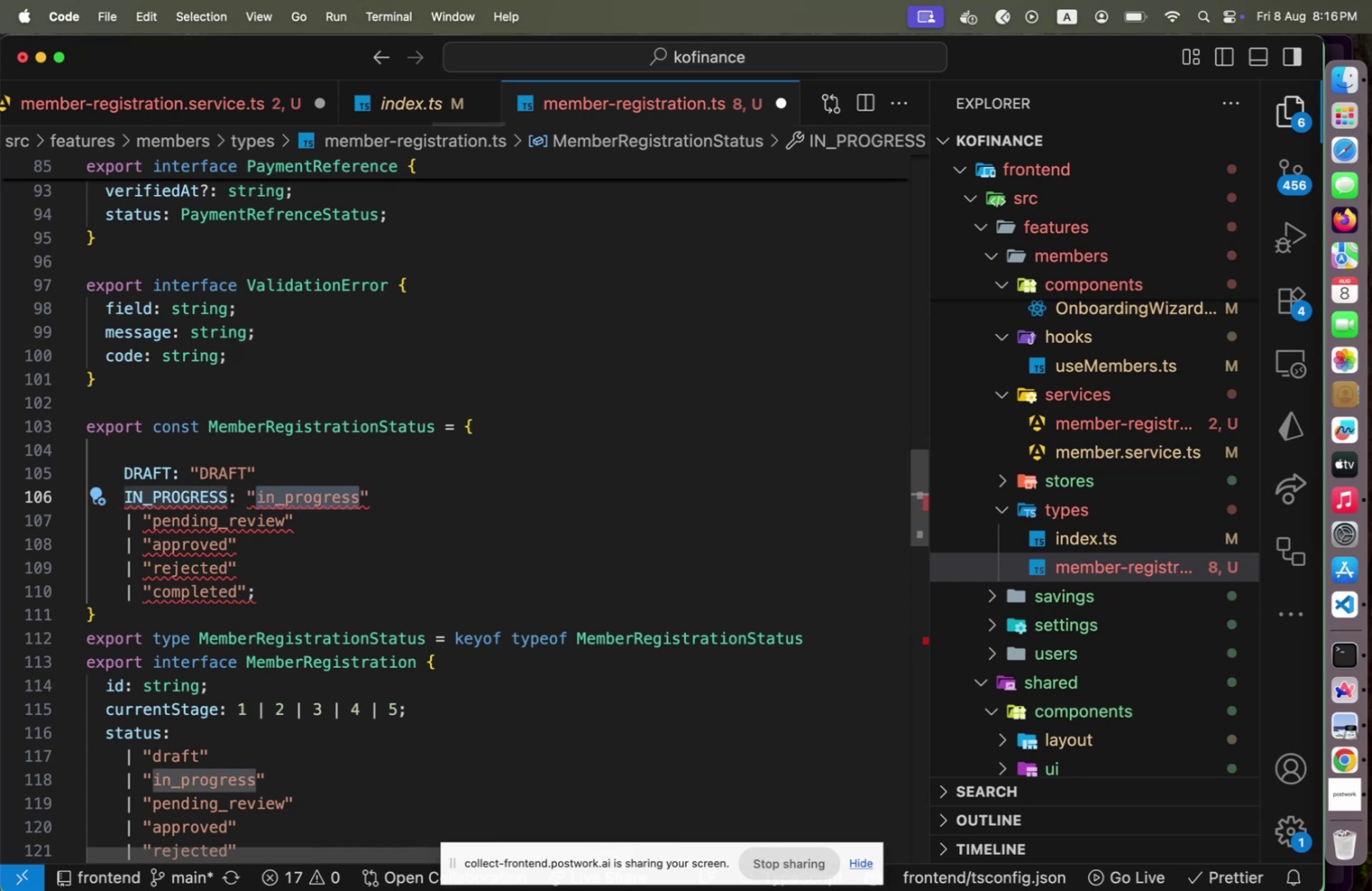 
type(IN_PROGRESS)
 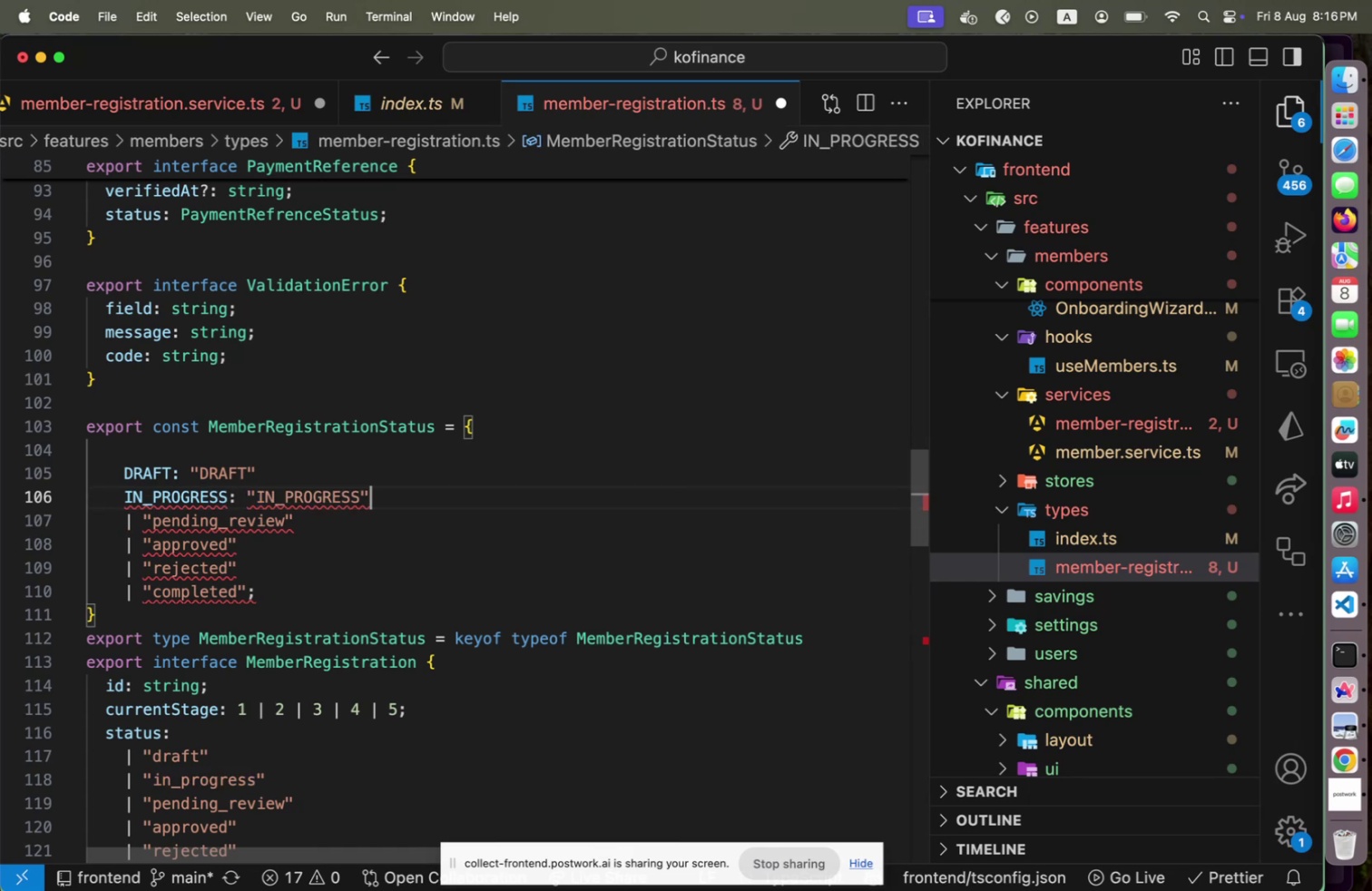 
 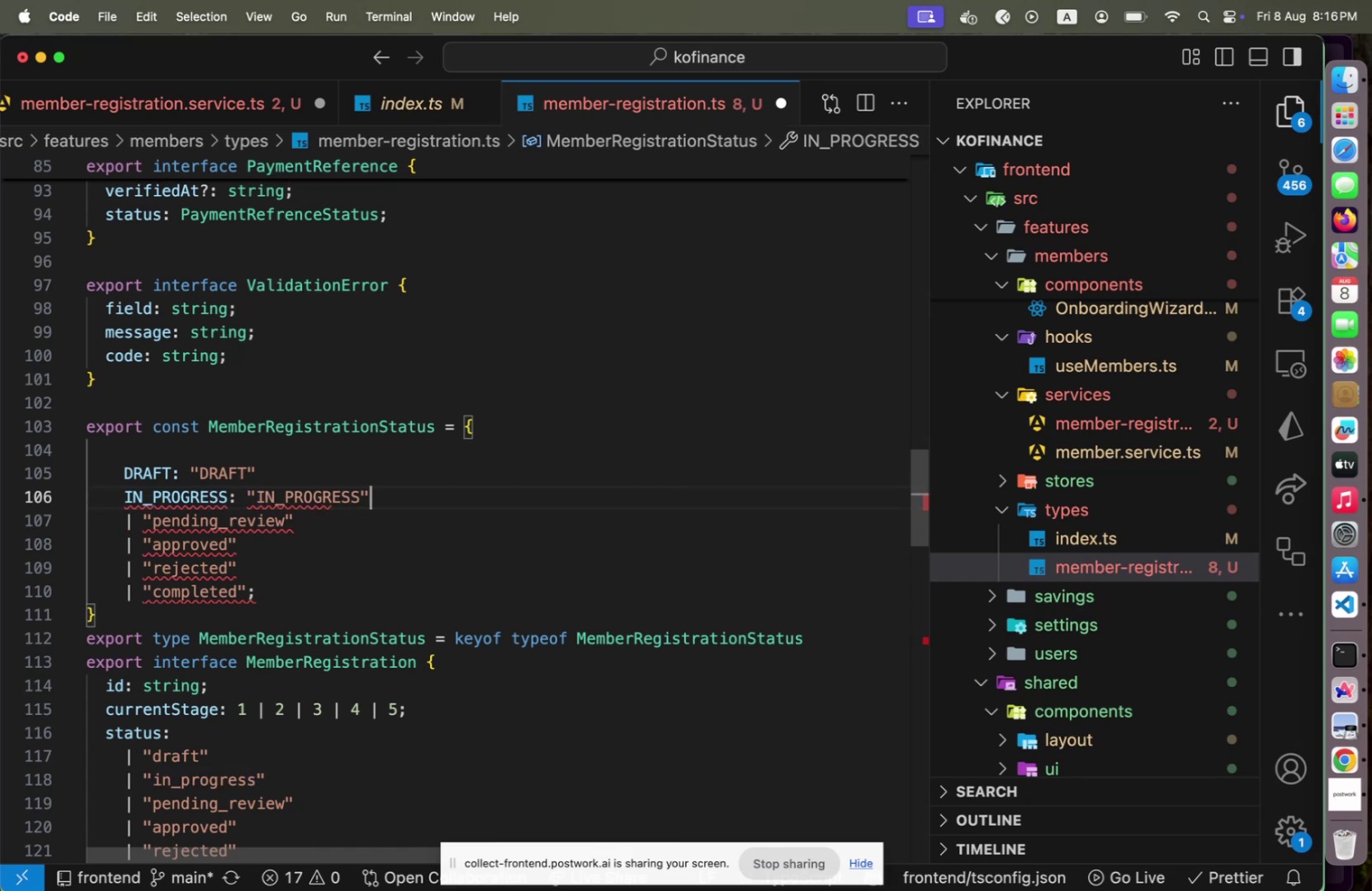 
key(ArrowRight)
 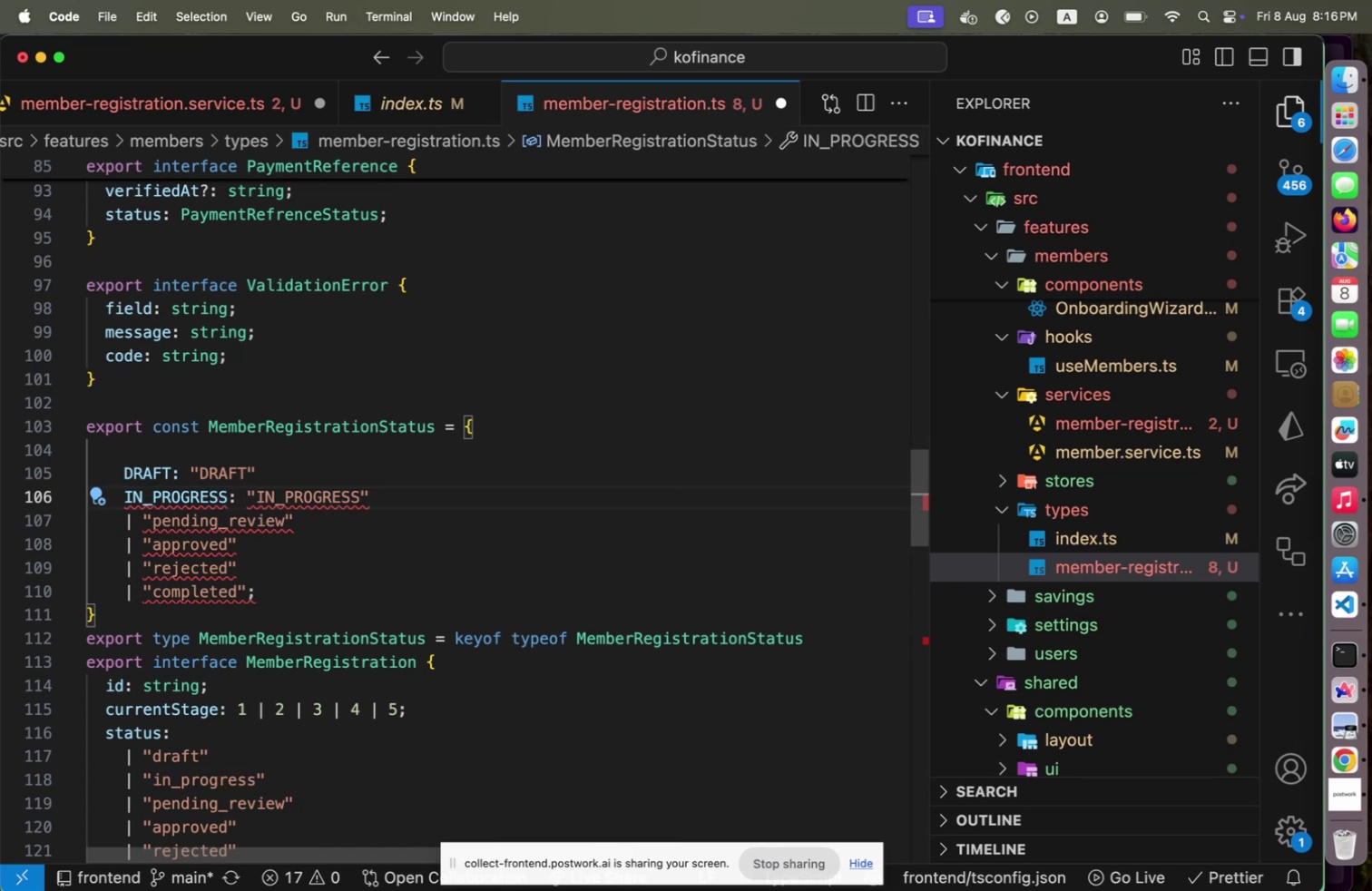 
key(Comma)
 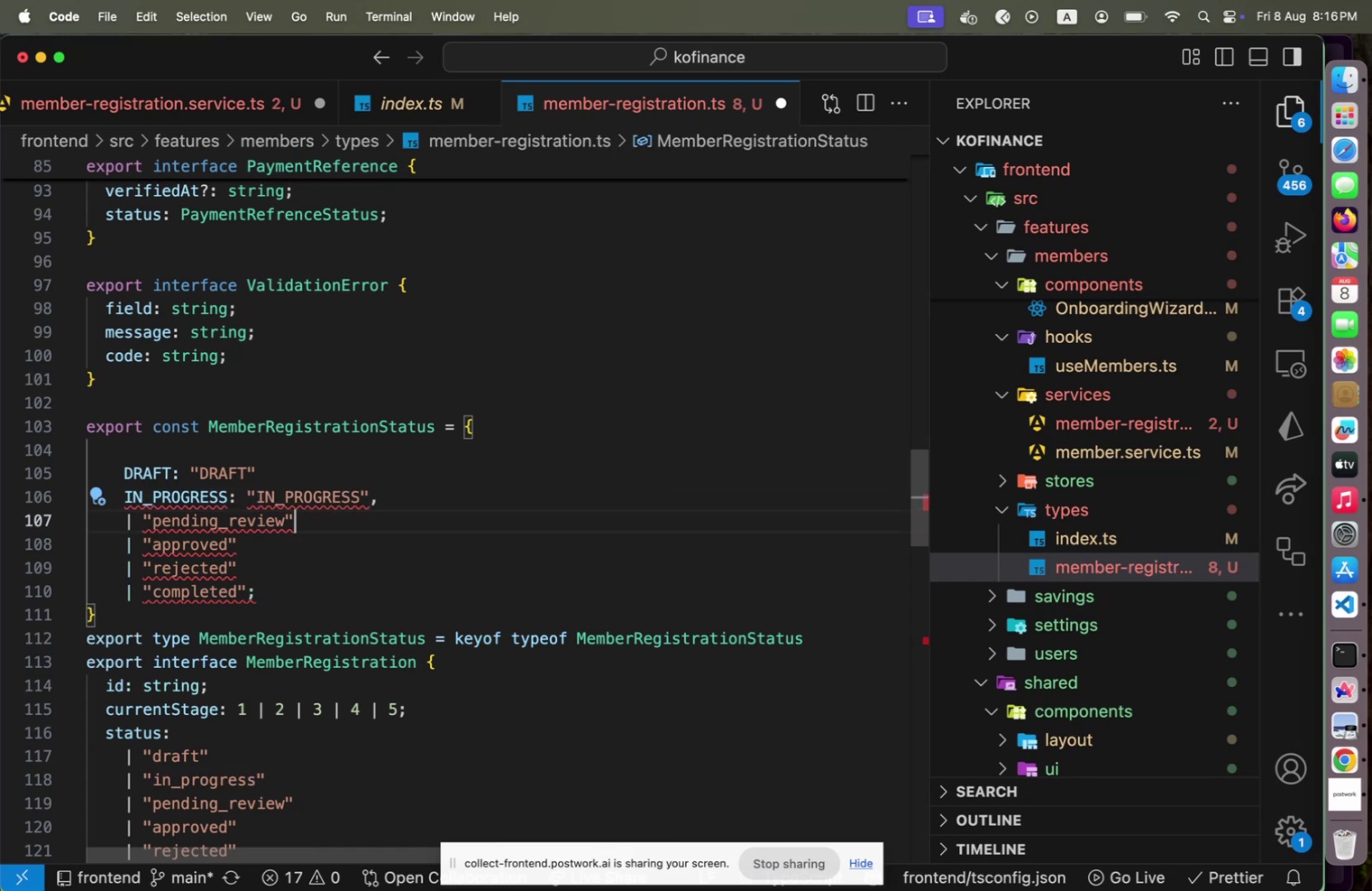 
key(ArrowDown)
 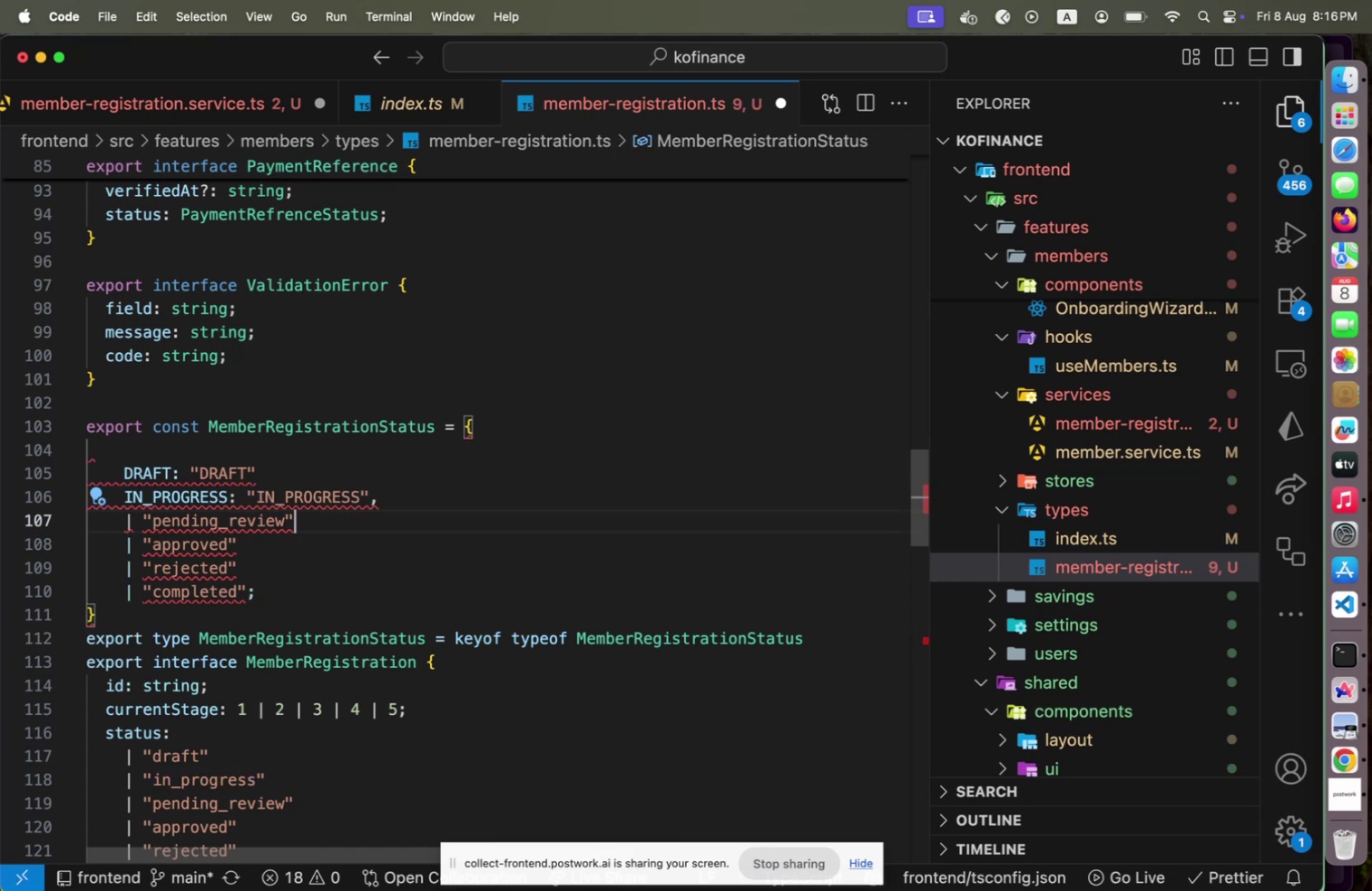 
key(Home)
 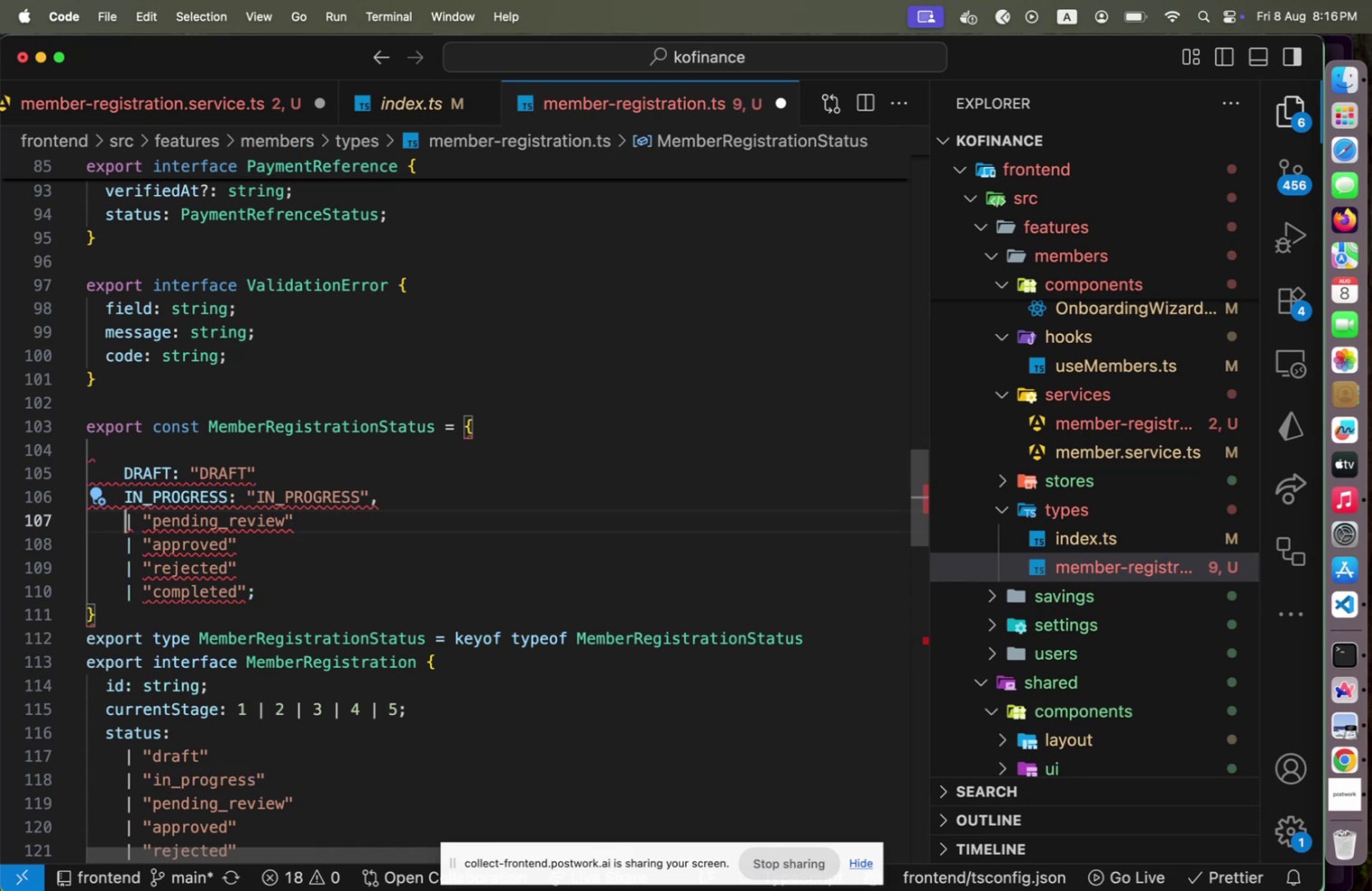 
key(Shift+ArrowRight)
 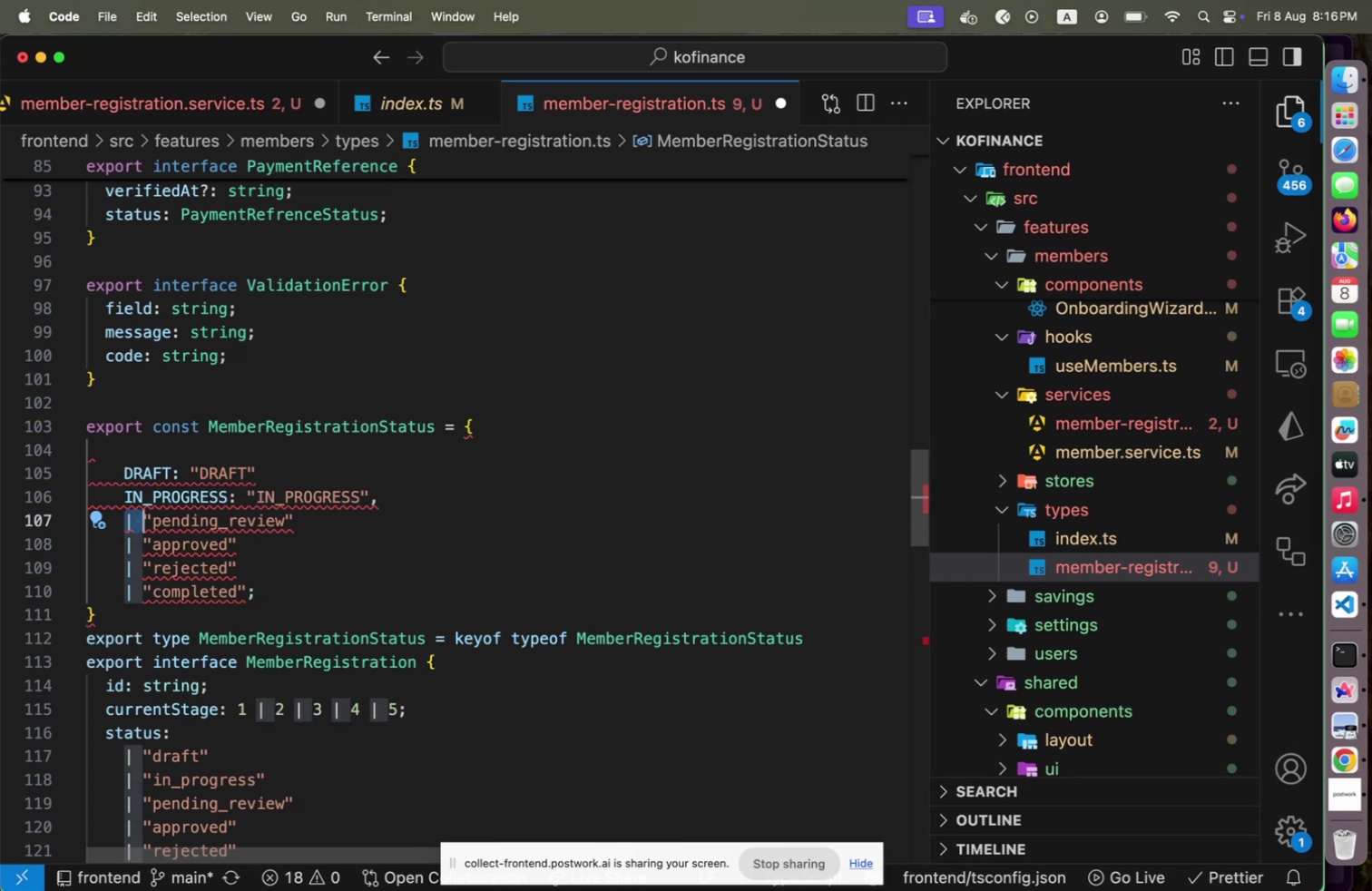 
key(Shift+ArrowRight)
 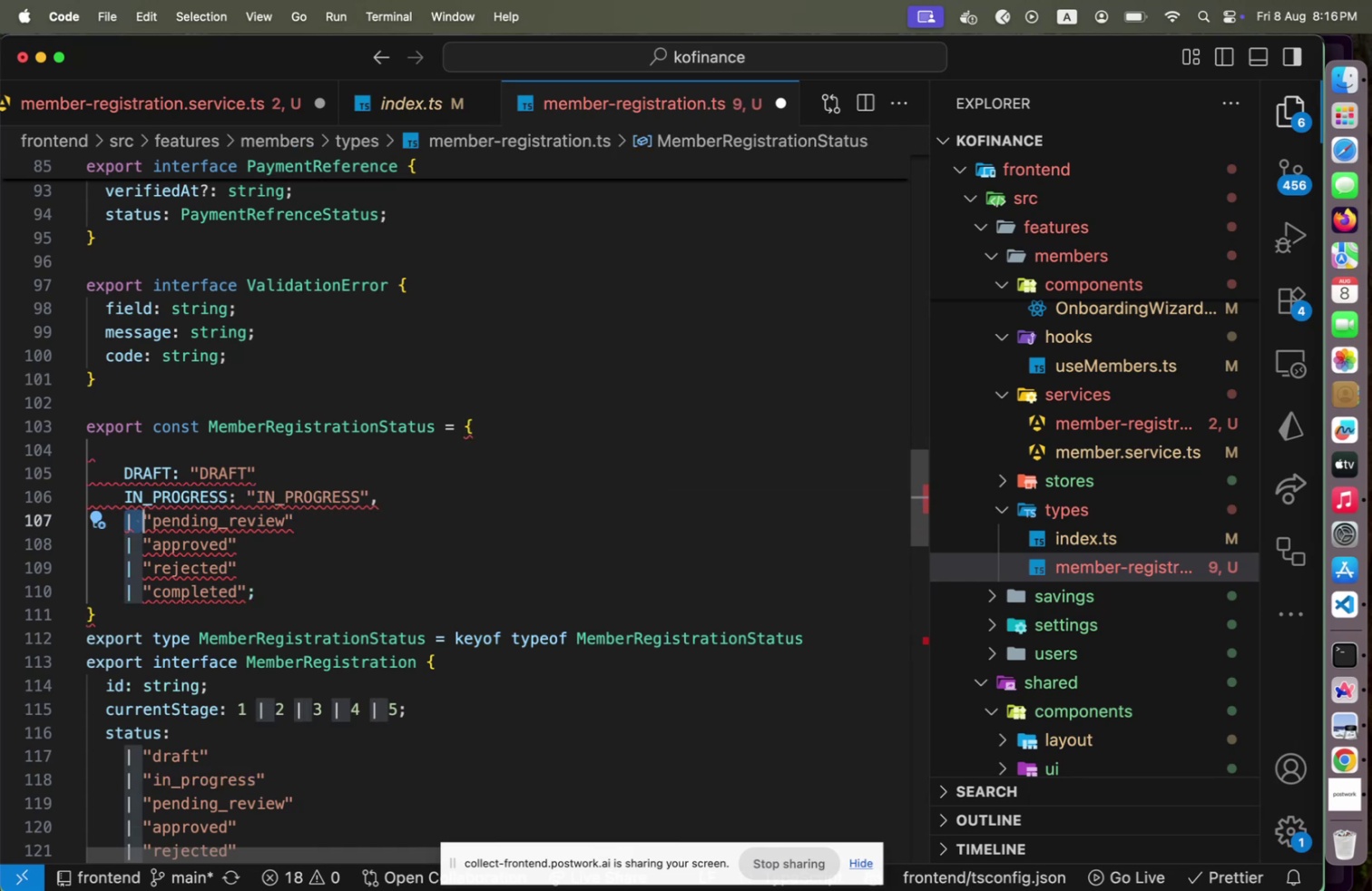 
key(Backspace)
 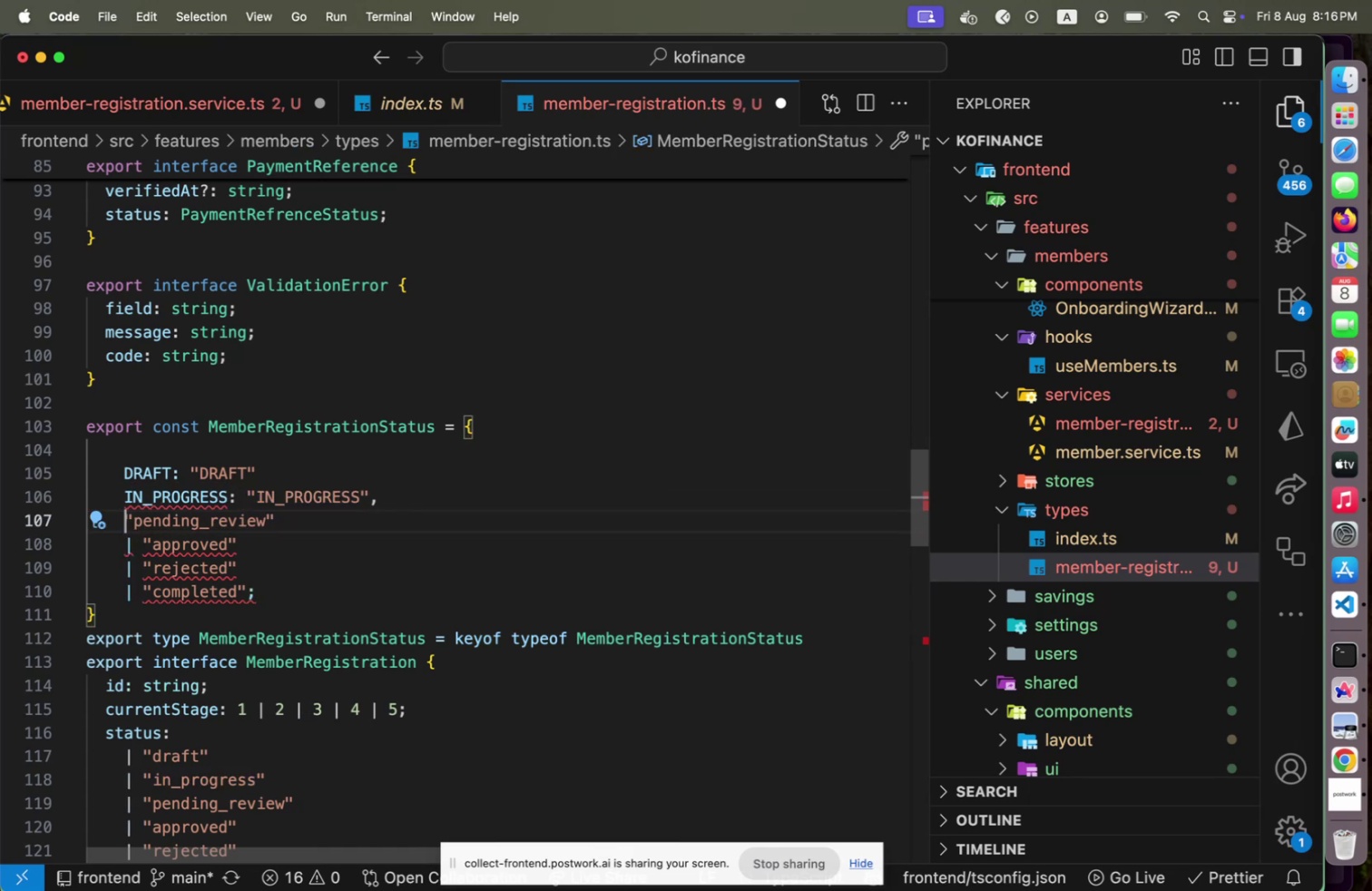 
key(ArrowRight)
 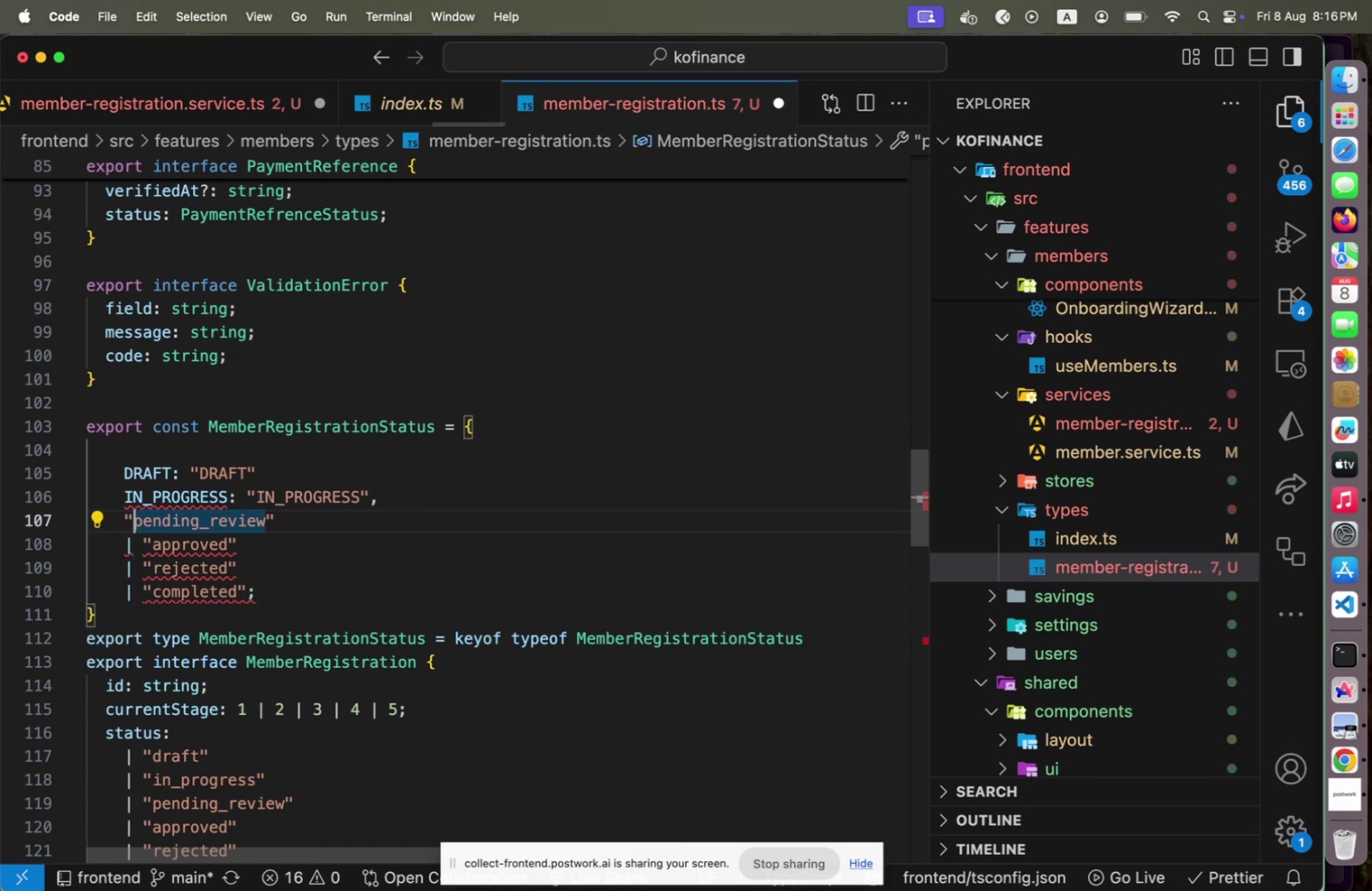 
key(ArrowLeft)
 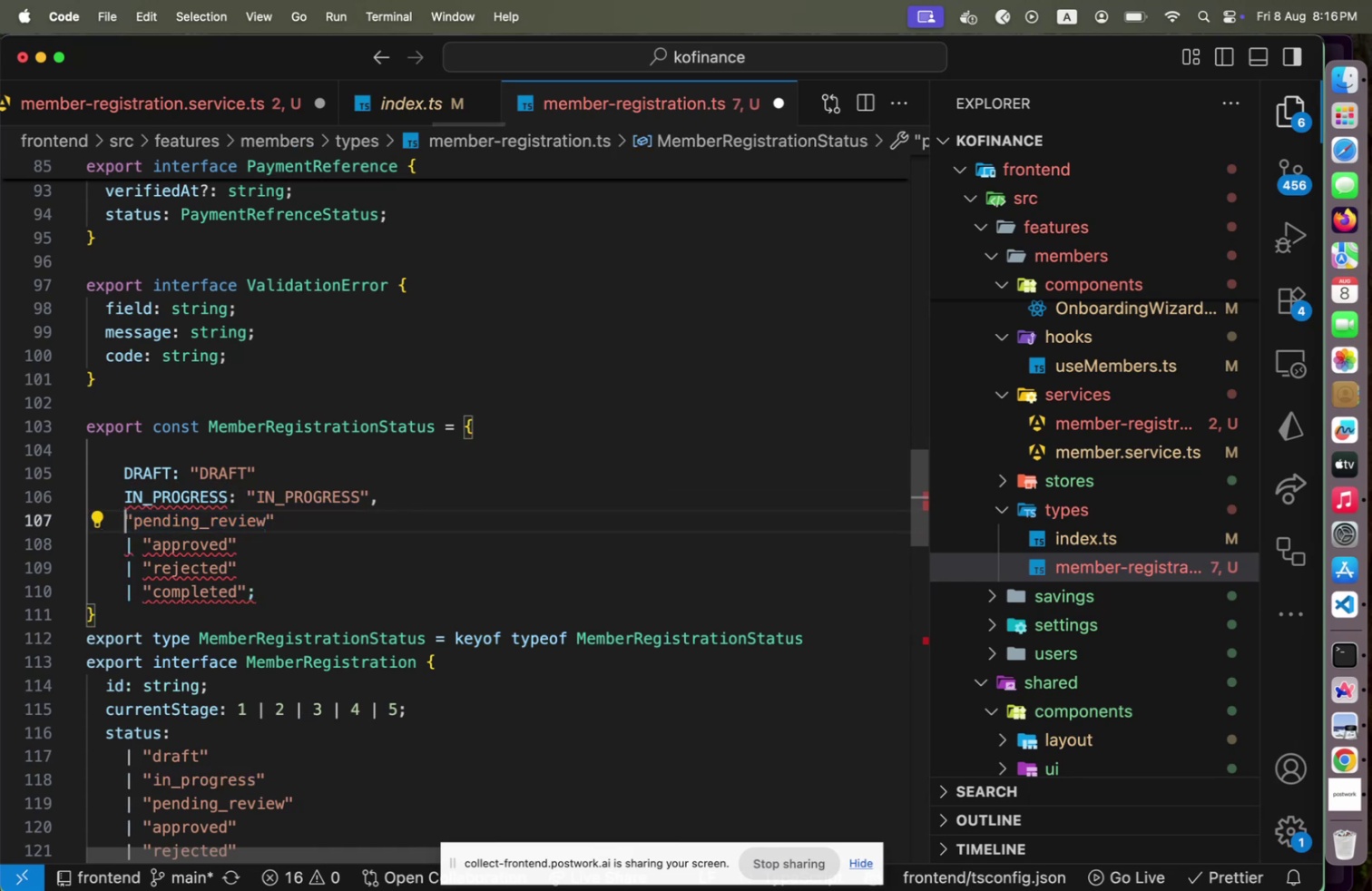 
type(PENDING_REVIEW: )
 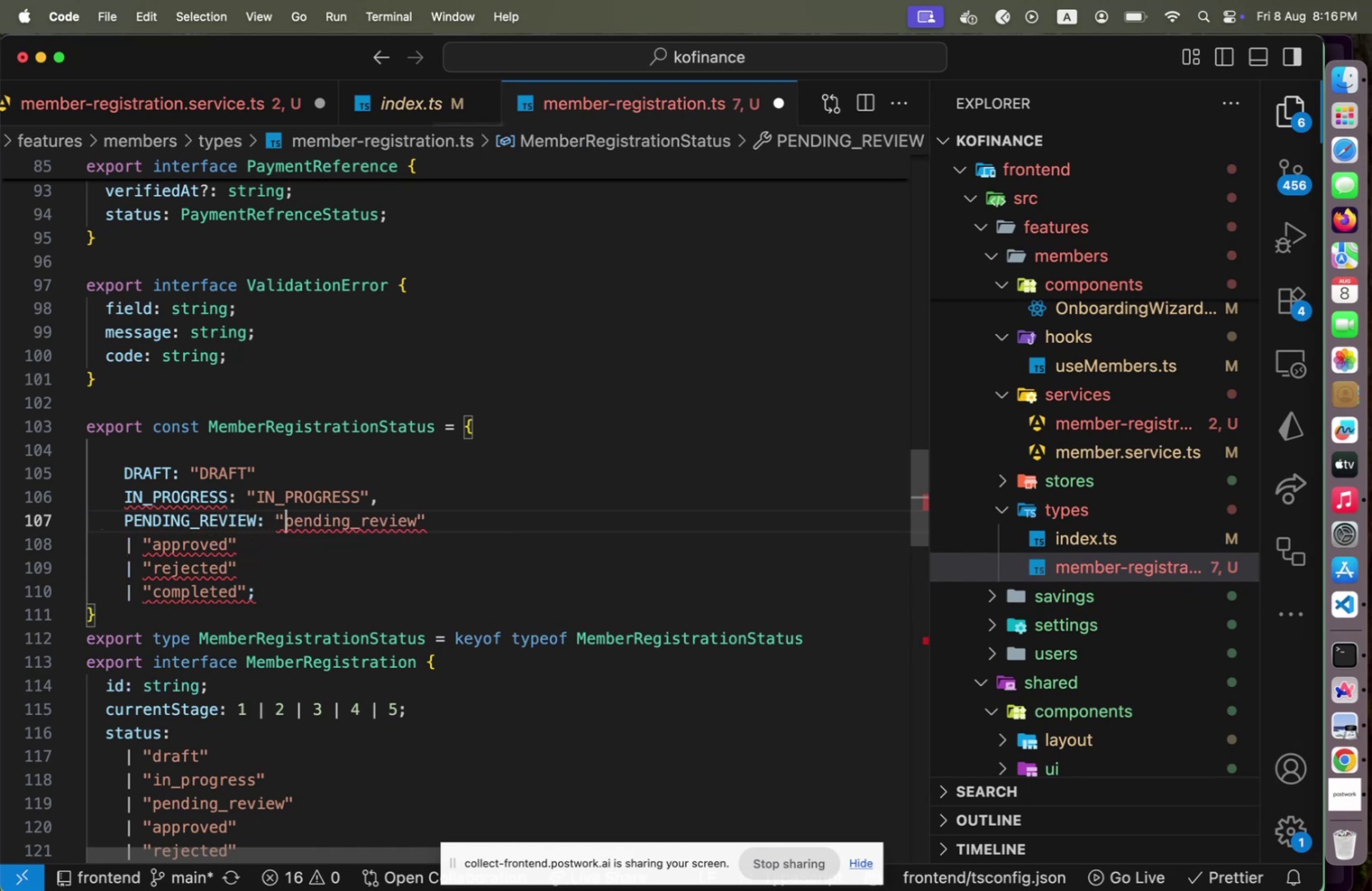 
 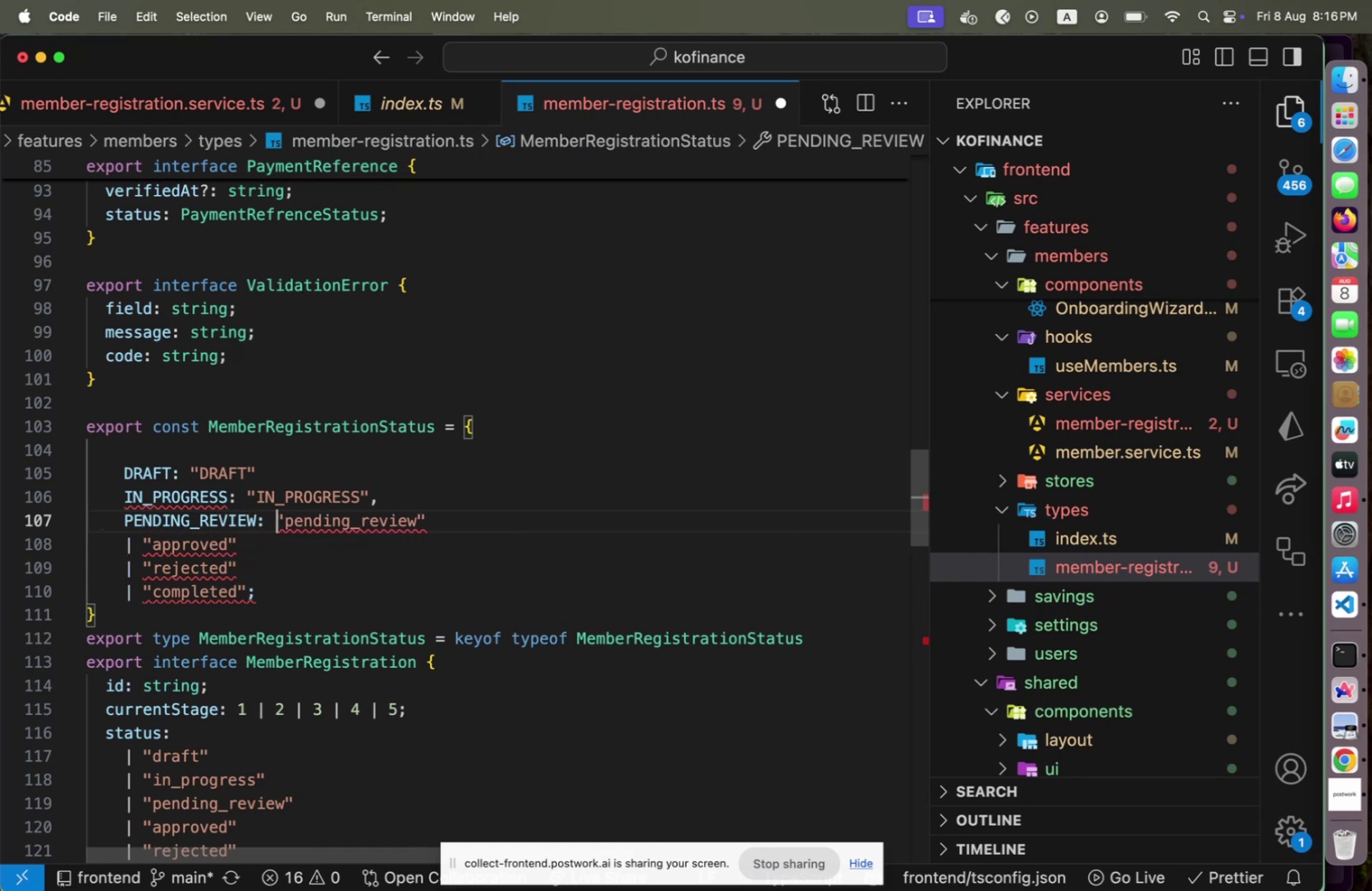 
key(ArrowRight)
 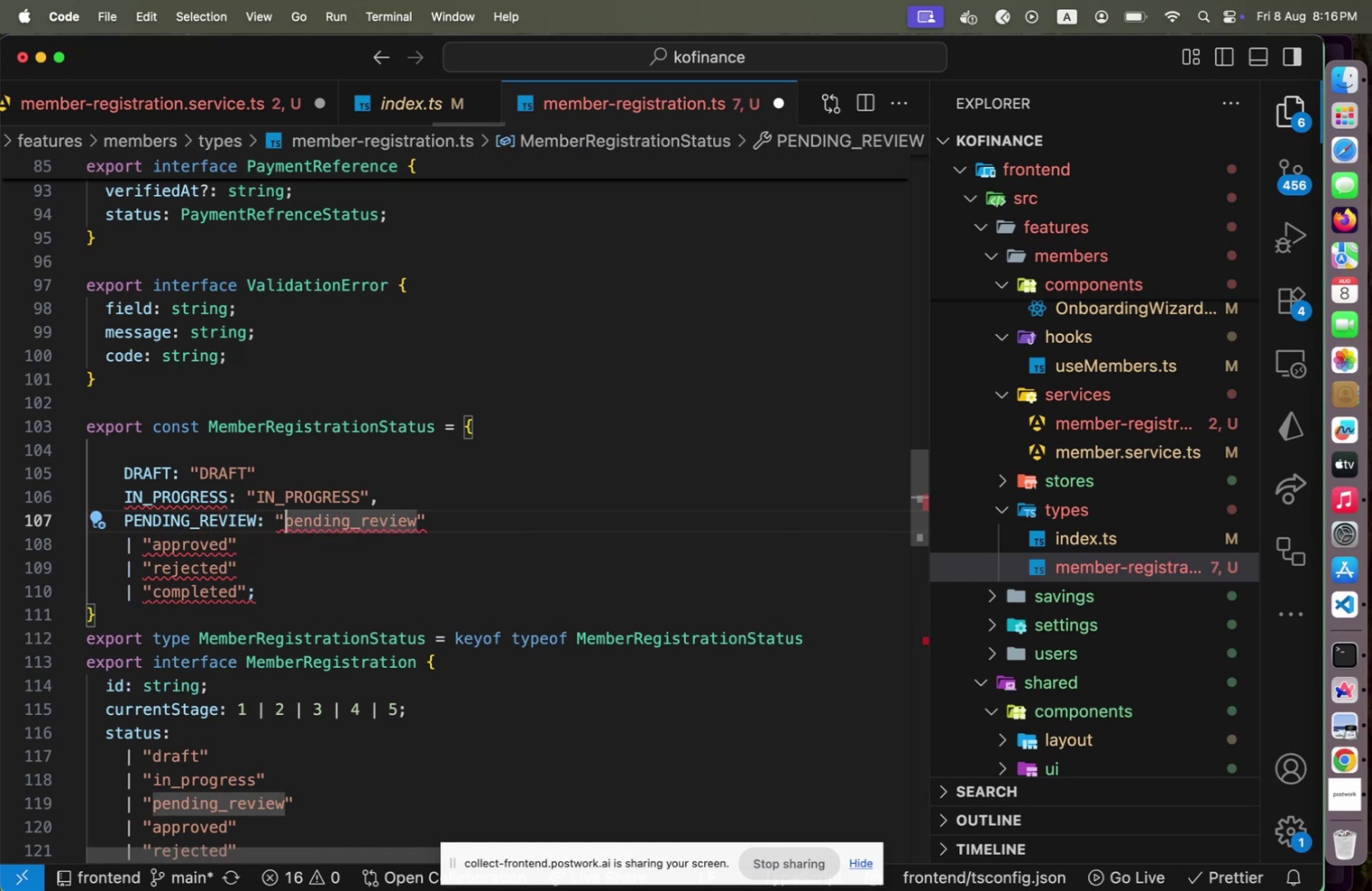 
key(Shift+End)
 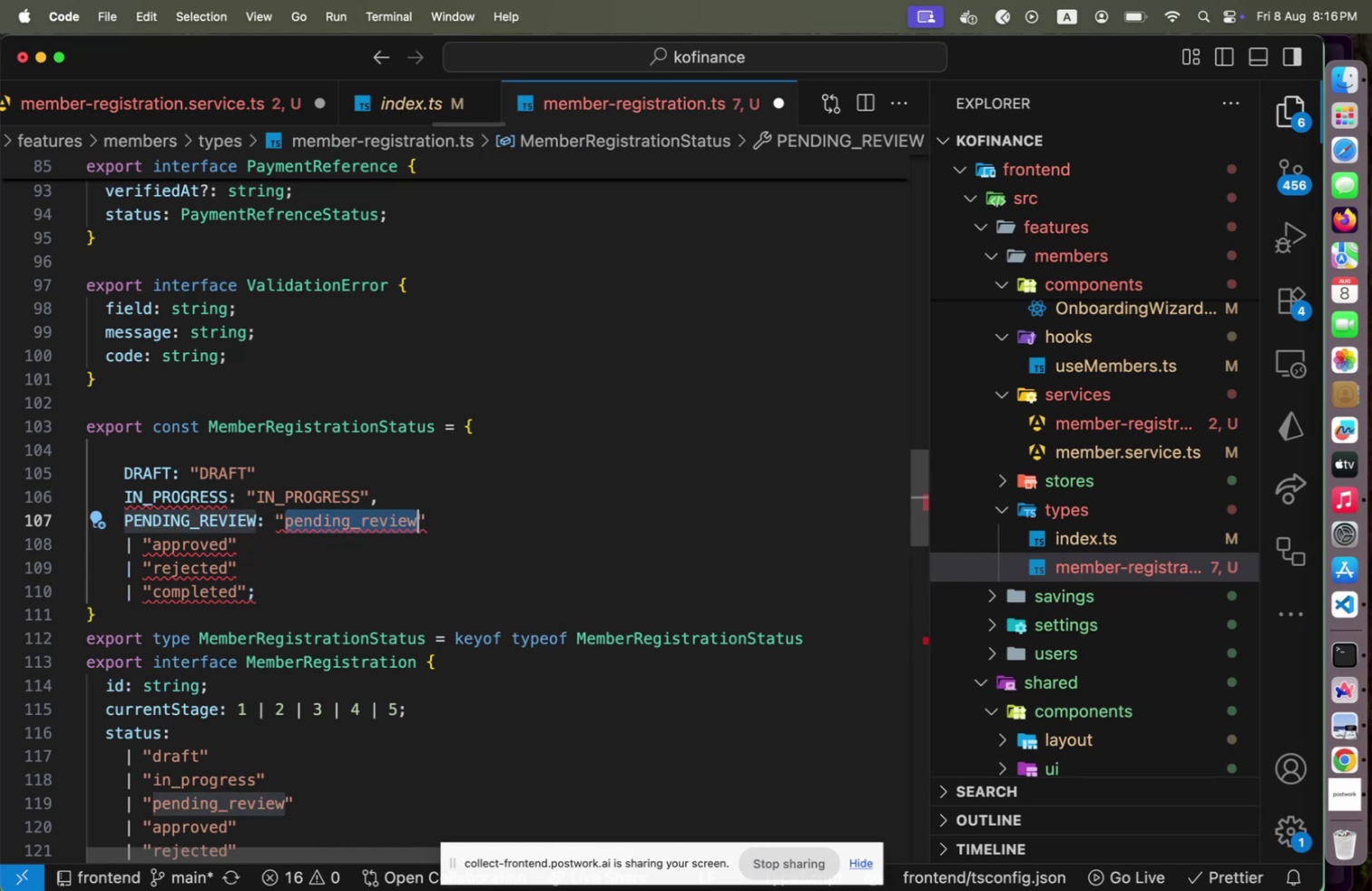 
key(Shift+ArrowLeft)
 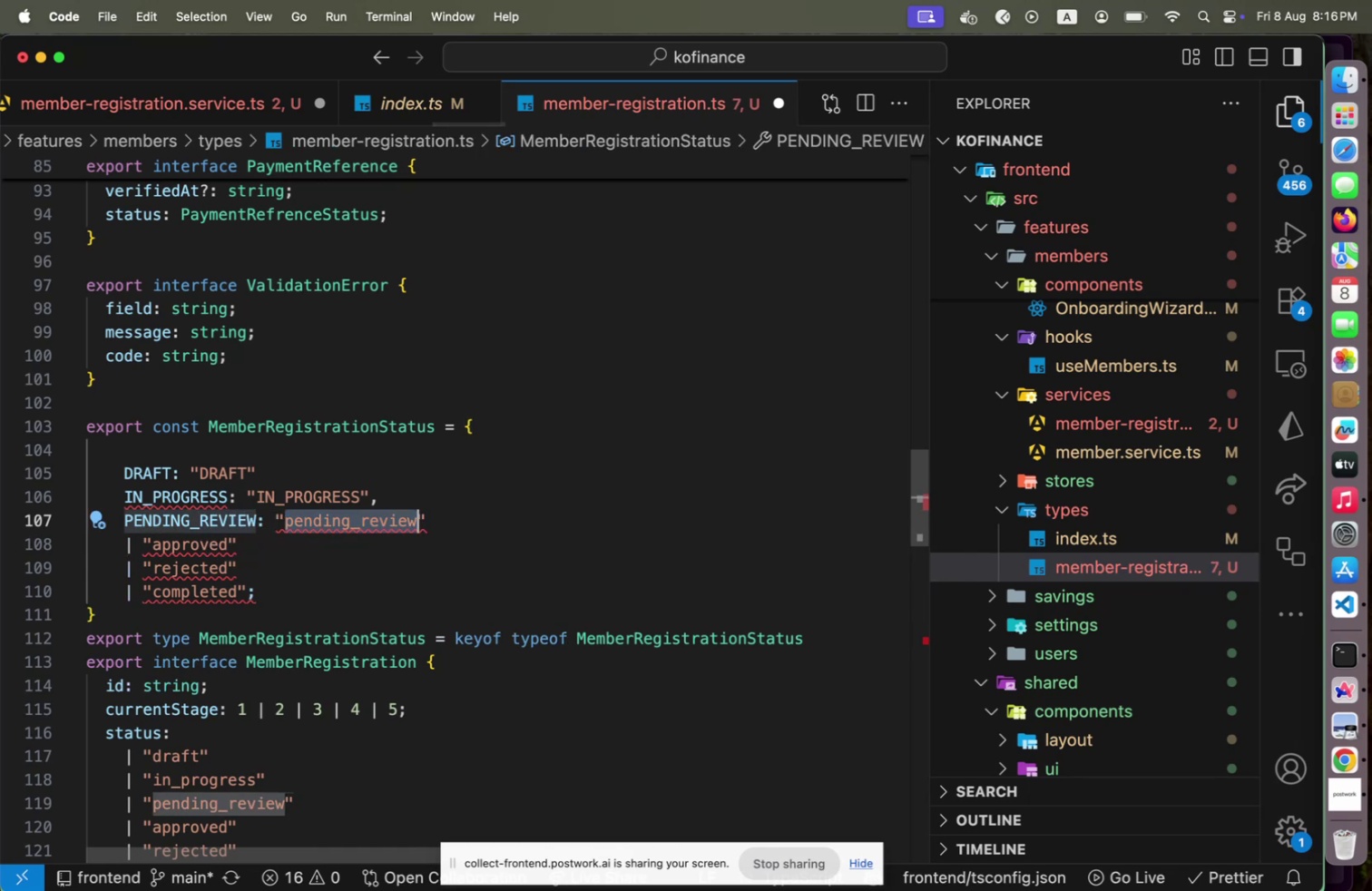 
type(PENDING_REVIEW)
 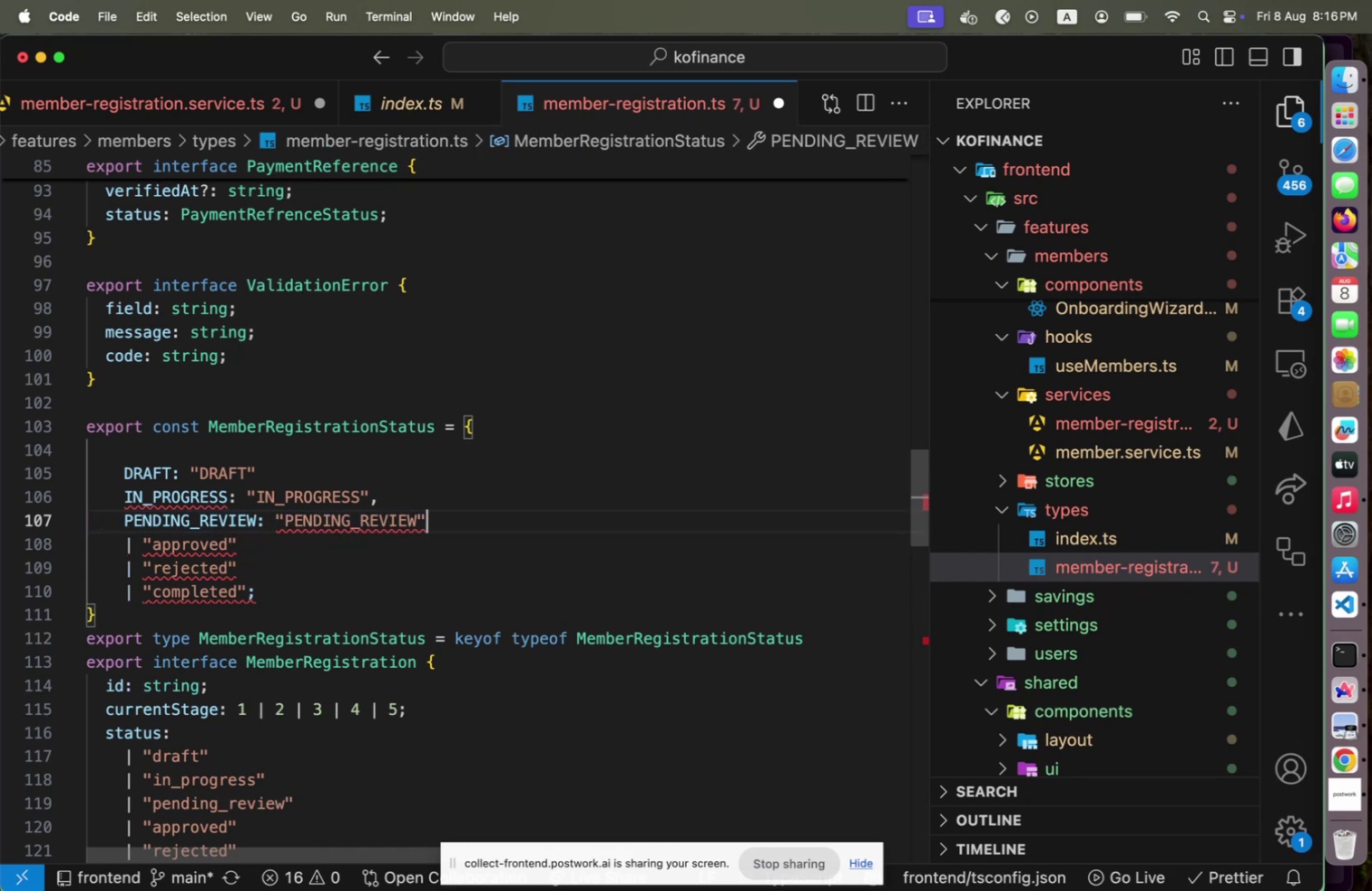 
 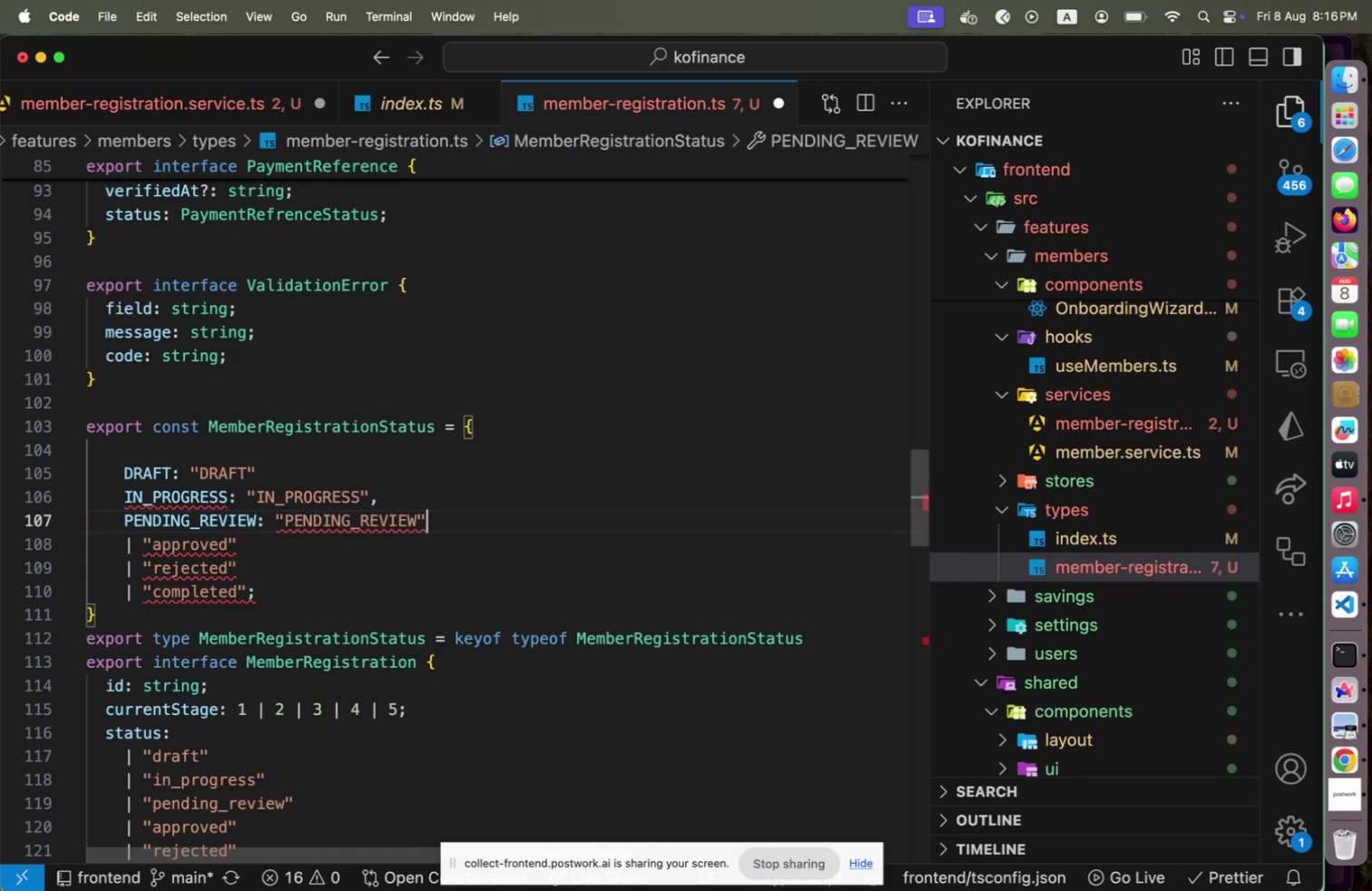 
key(ArrowRight)
 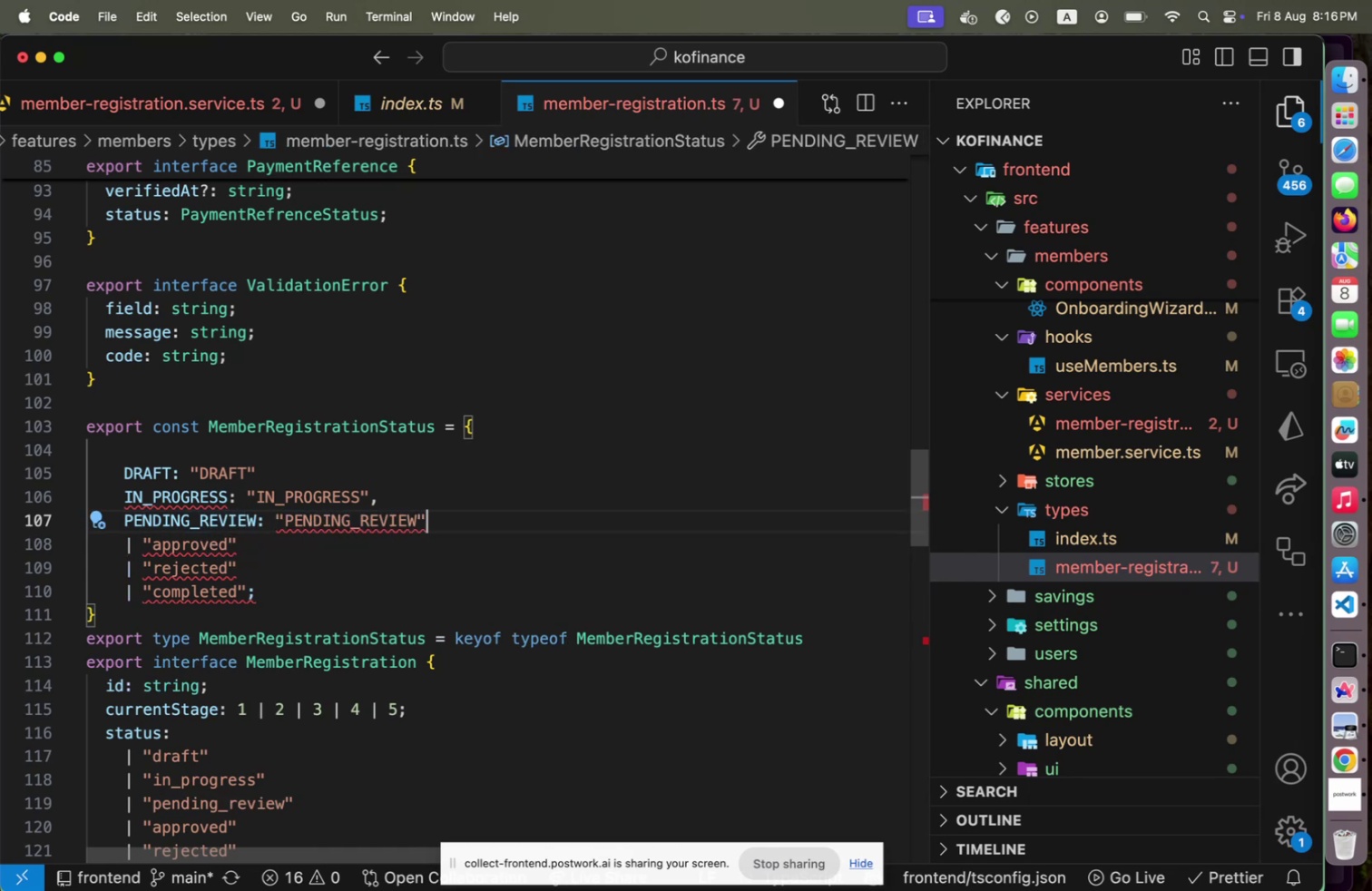 
key(Comma)
 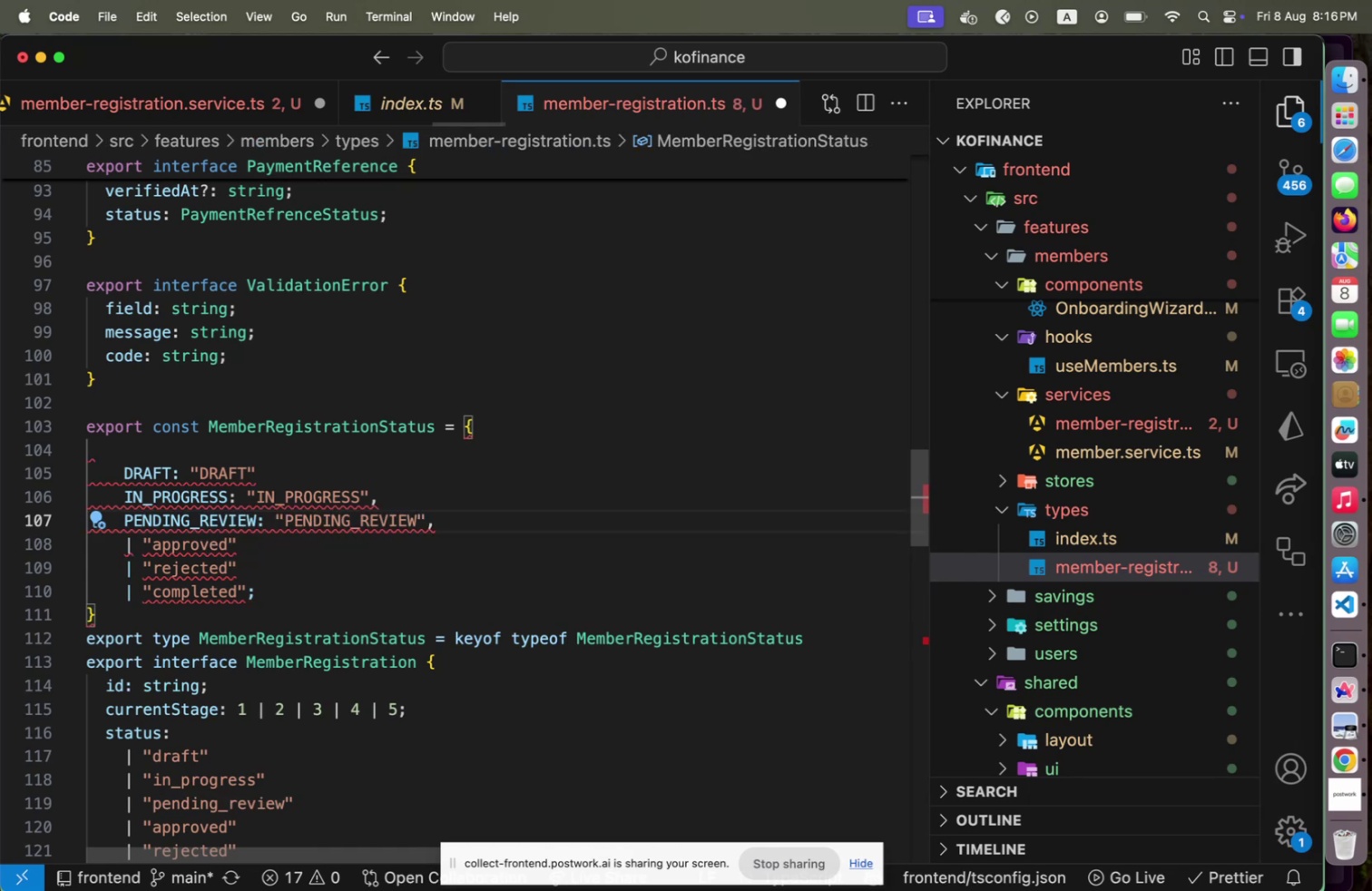 
key(ArrowDown)
 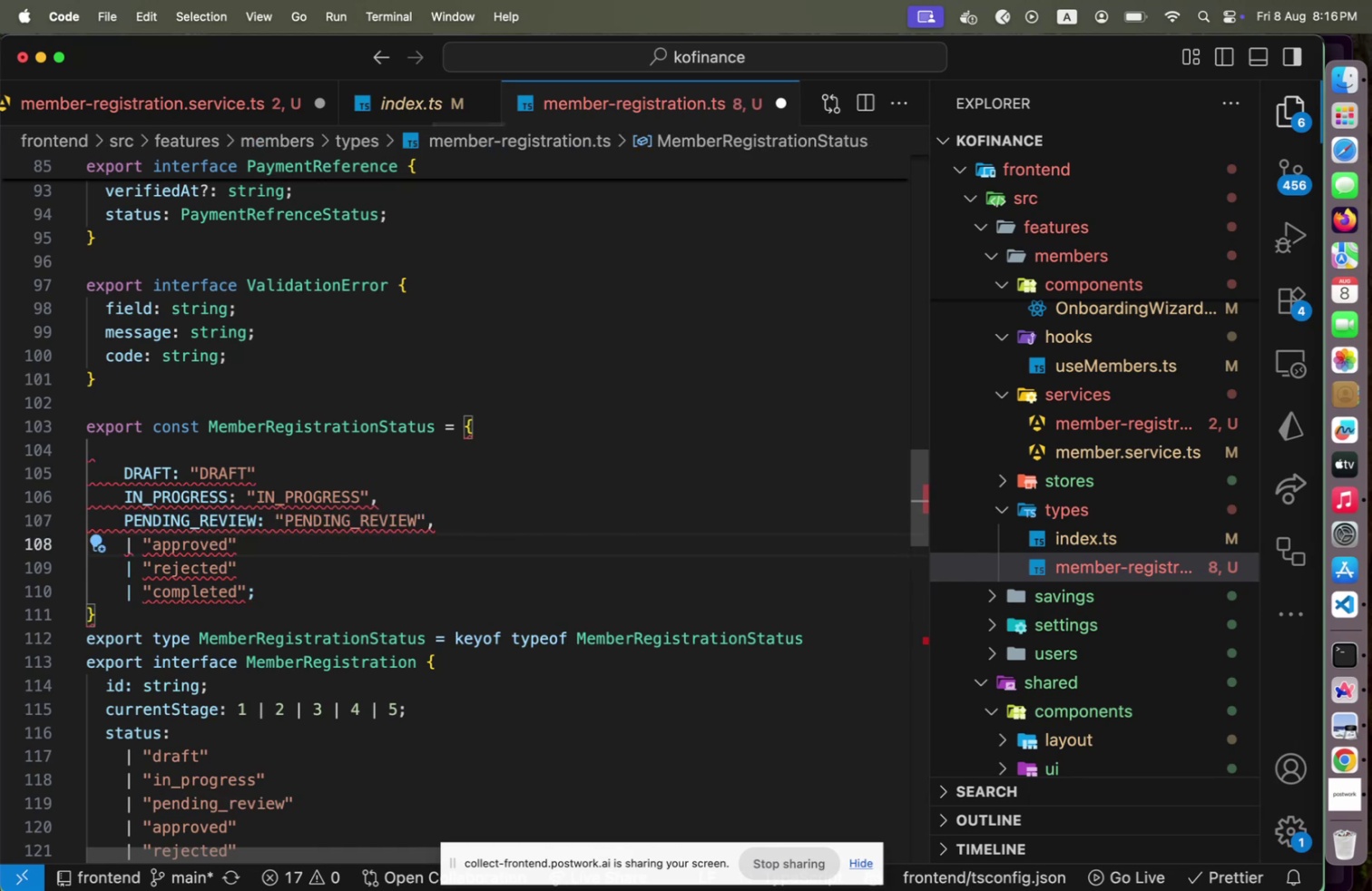 
key(Home)
 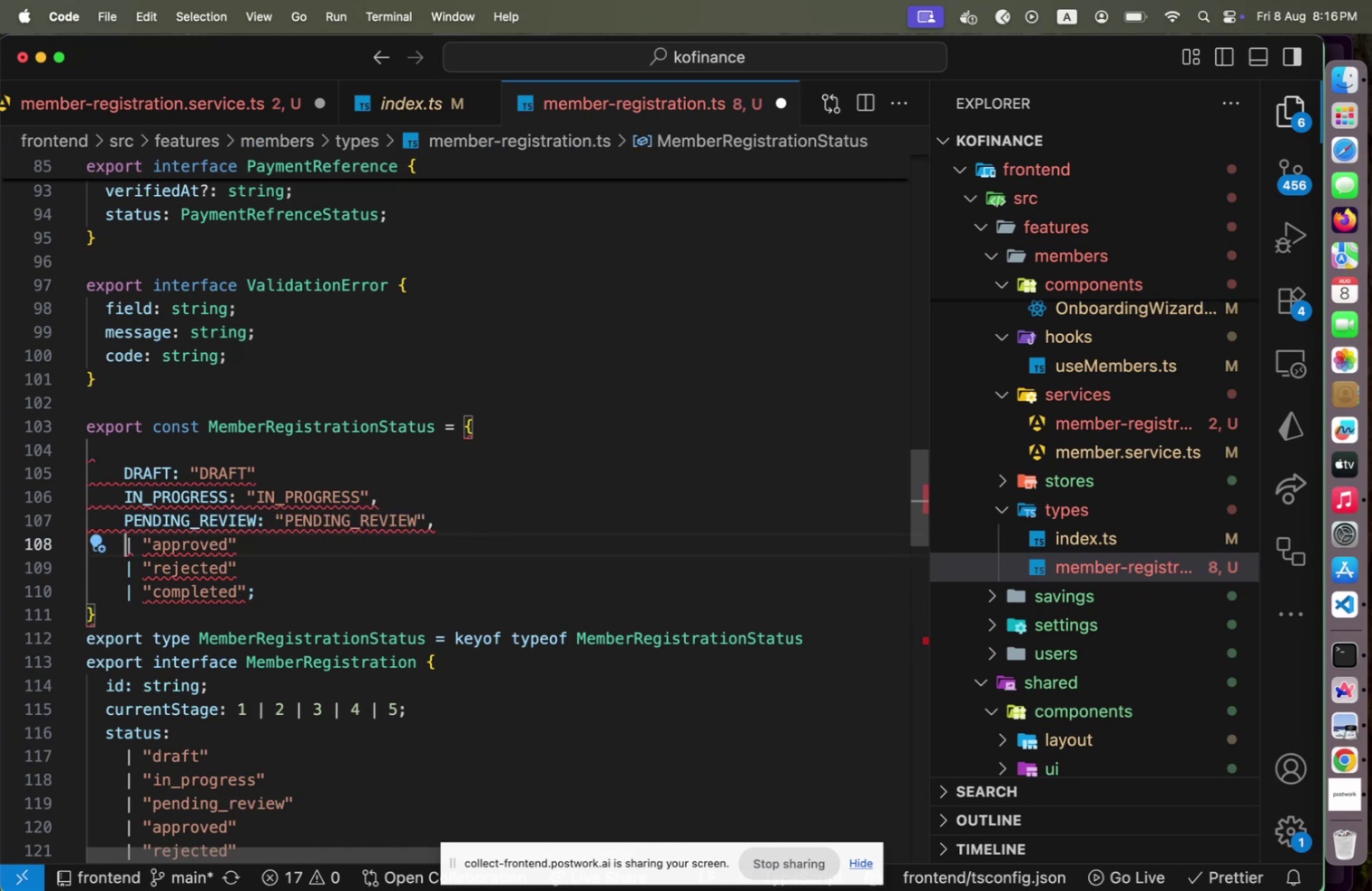 
key(Shift+ArrowRight)
 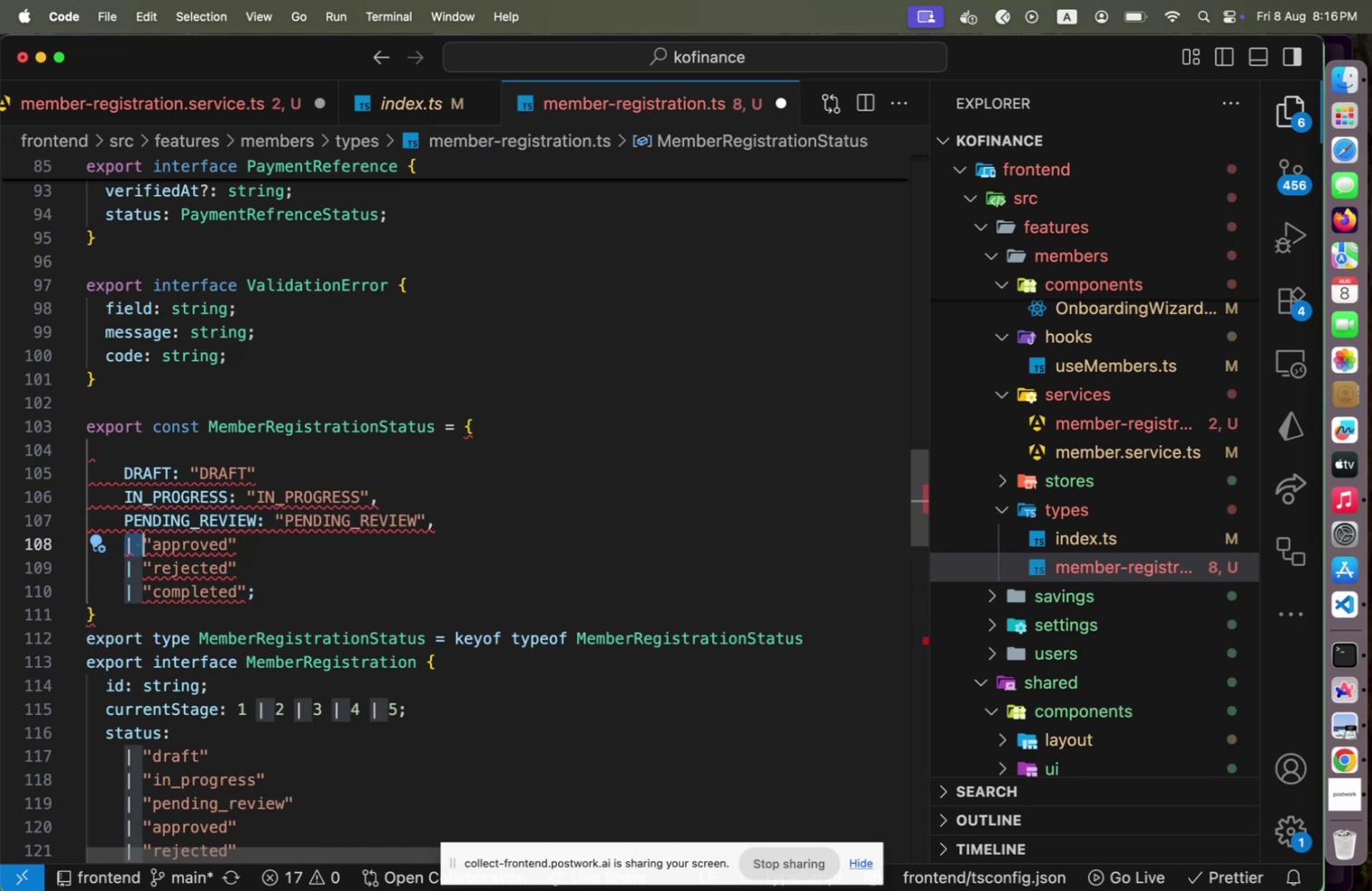 
key(Shift+ArrowRight)
 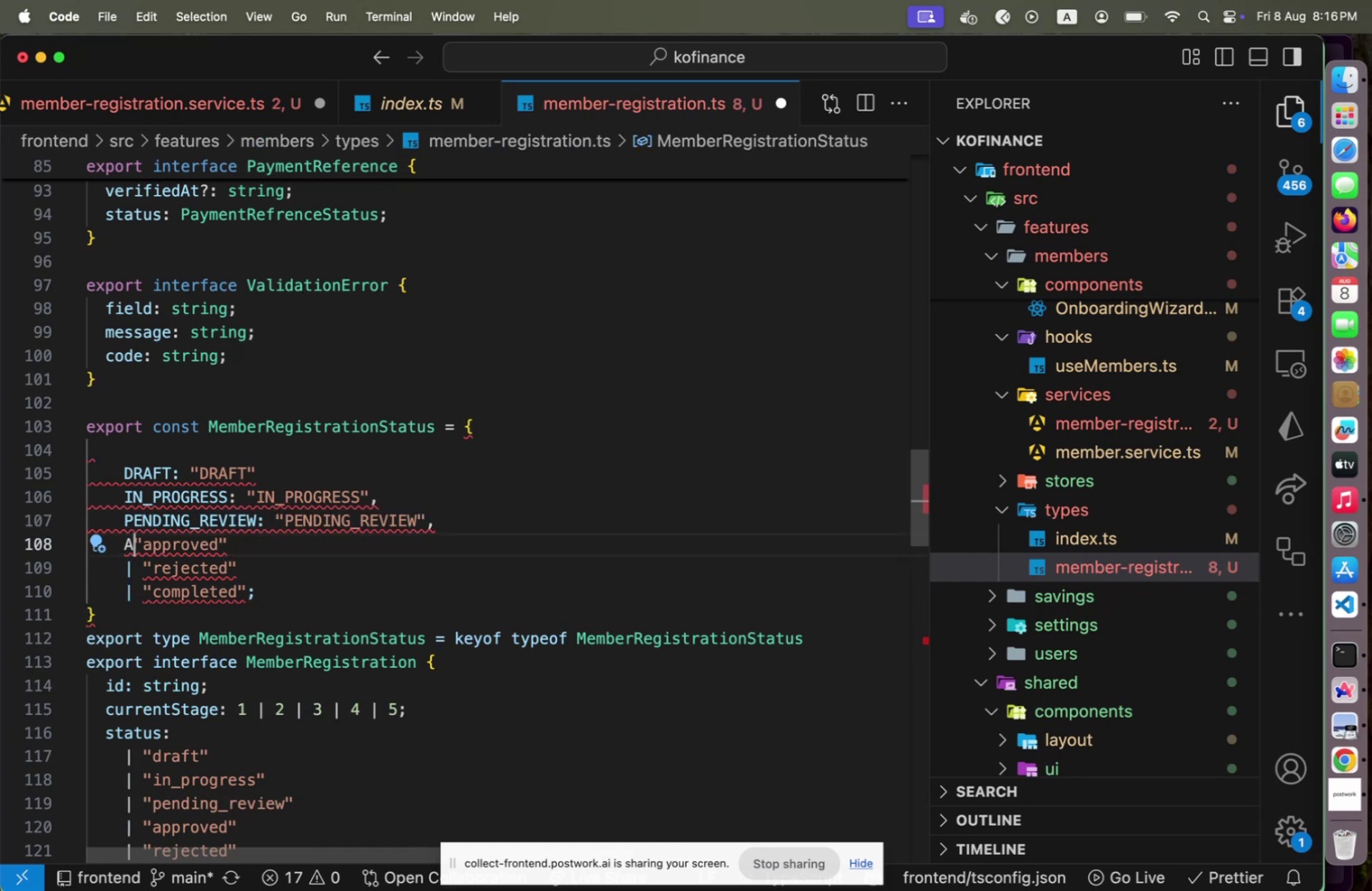 
type(APPROVED: )
 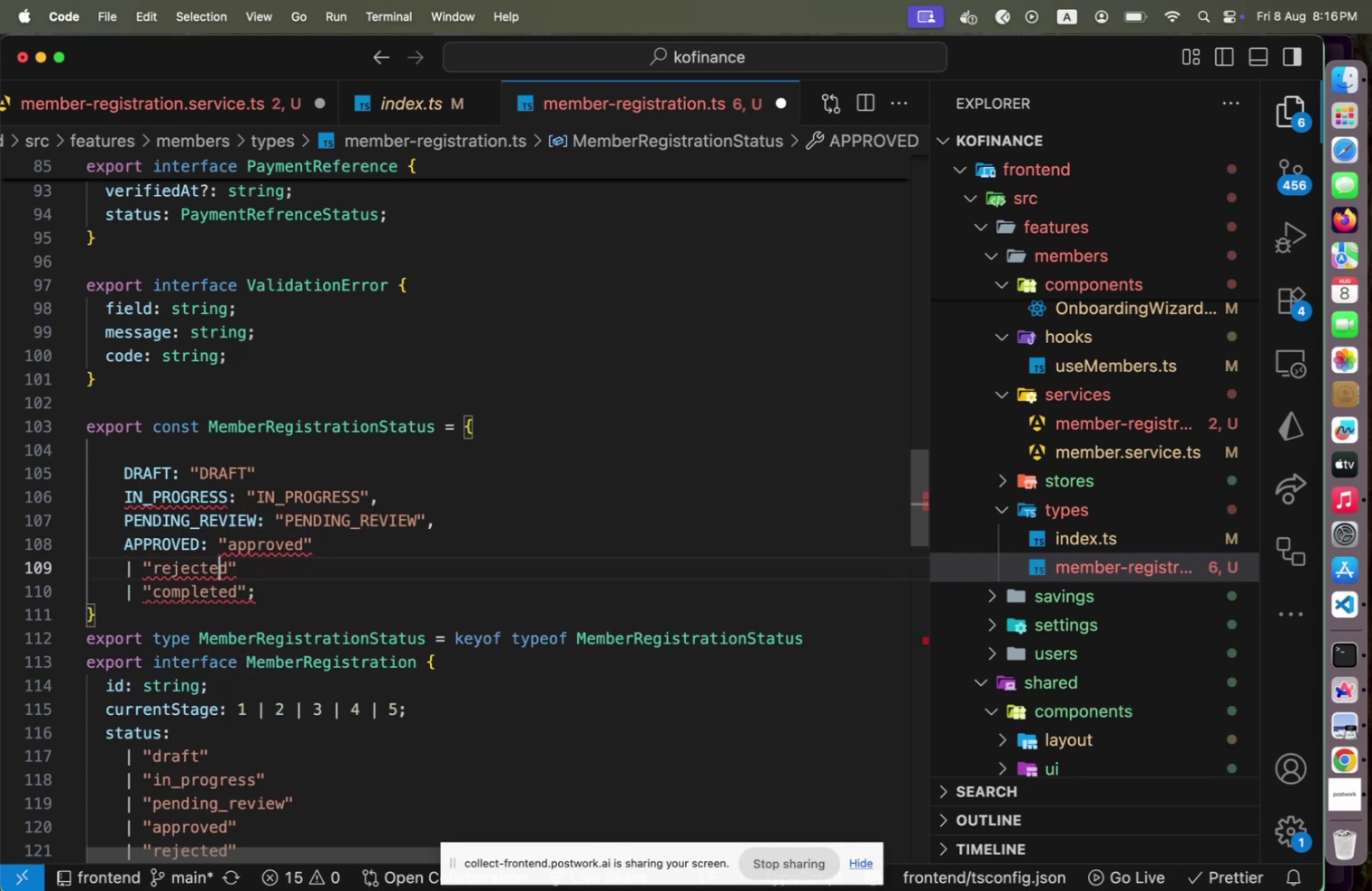 
 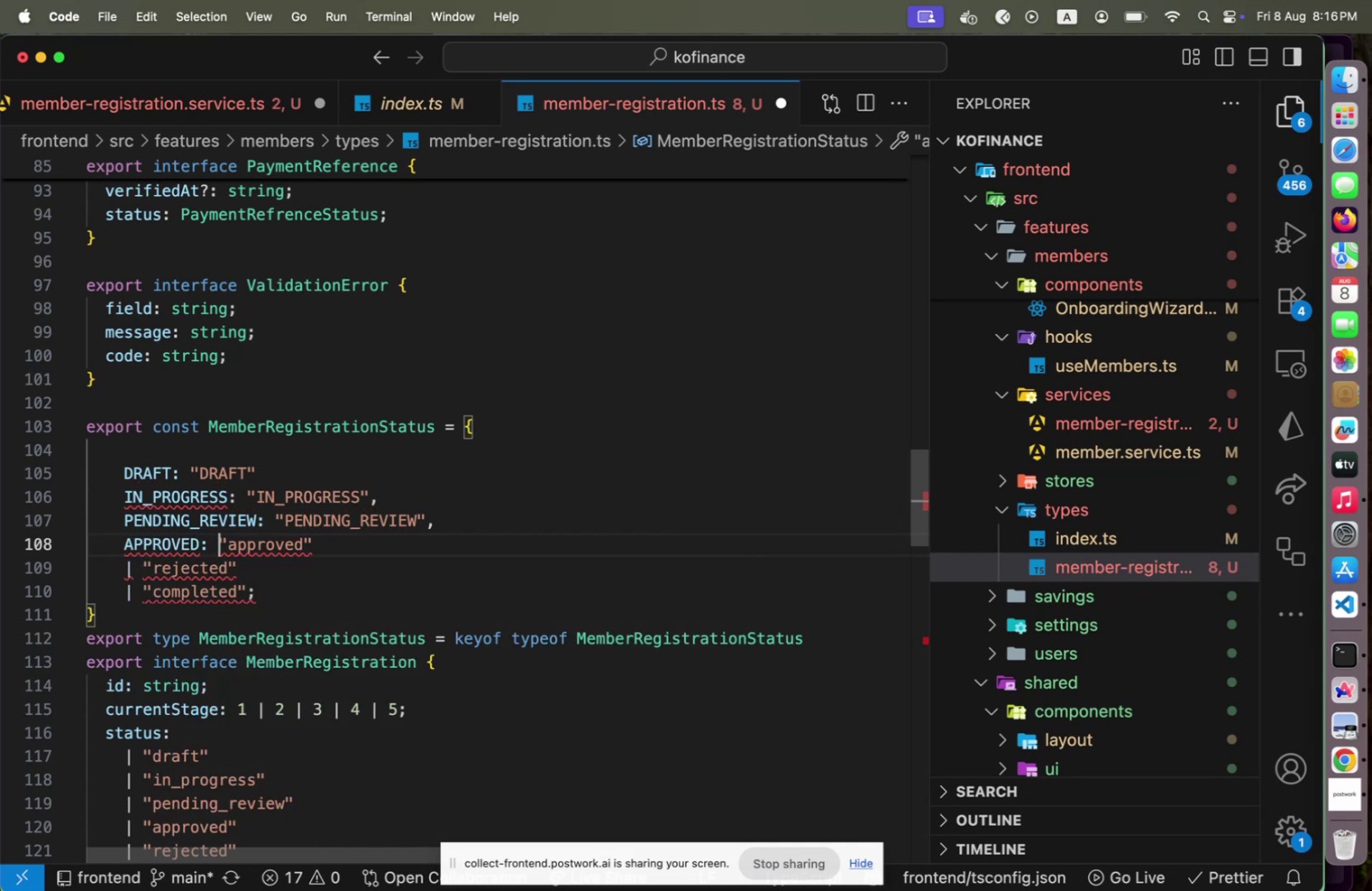 
key(ArrowDown)
 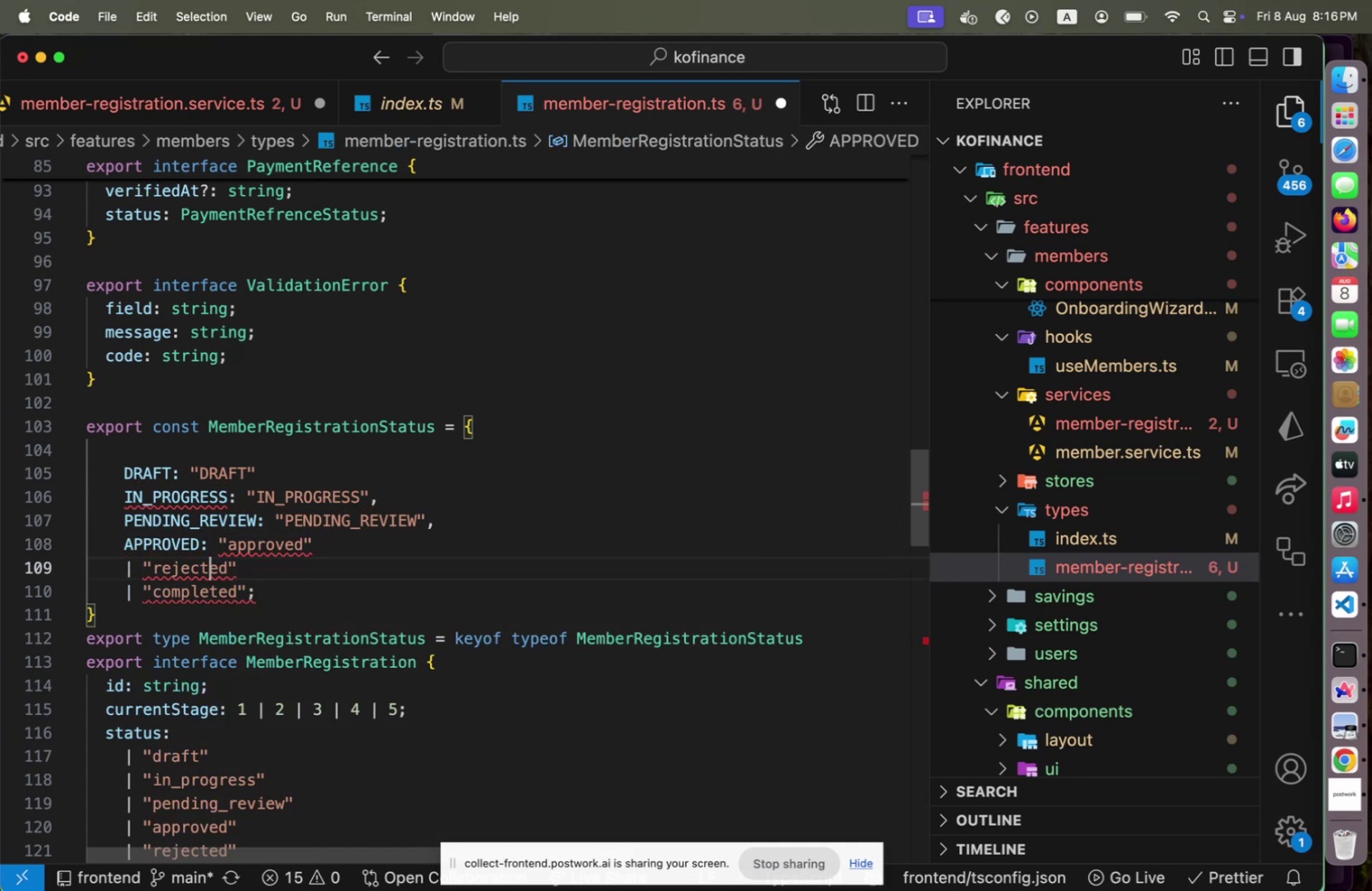 
key(ArrowLeft)
 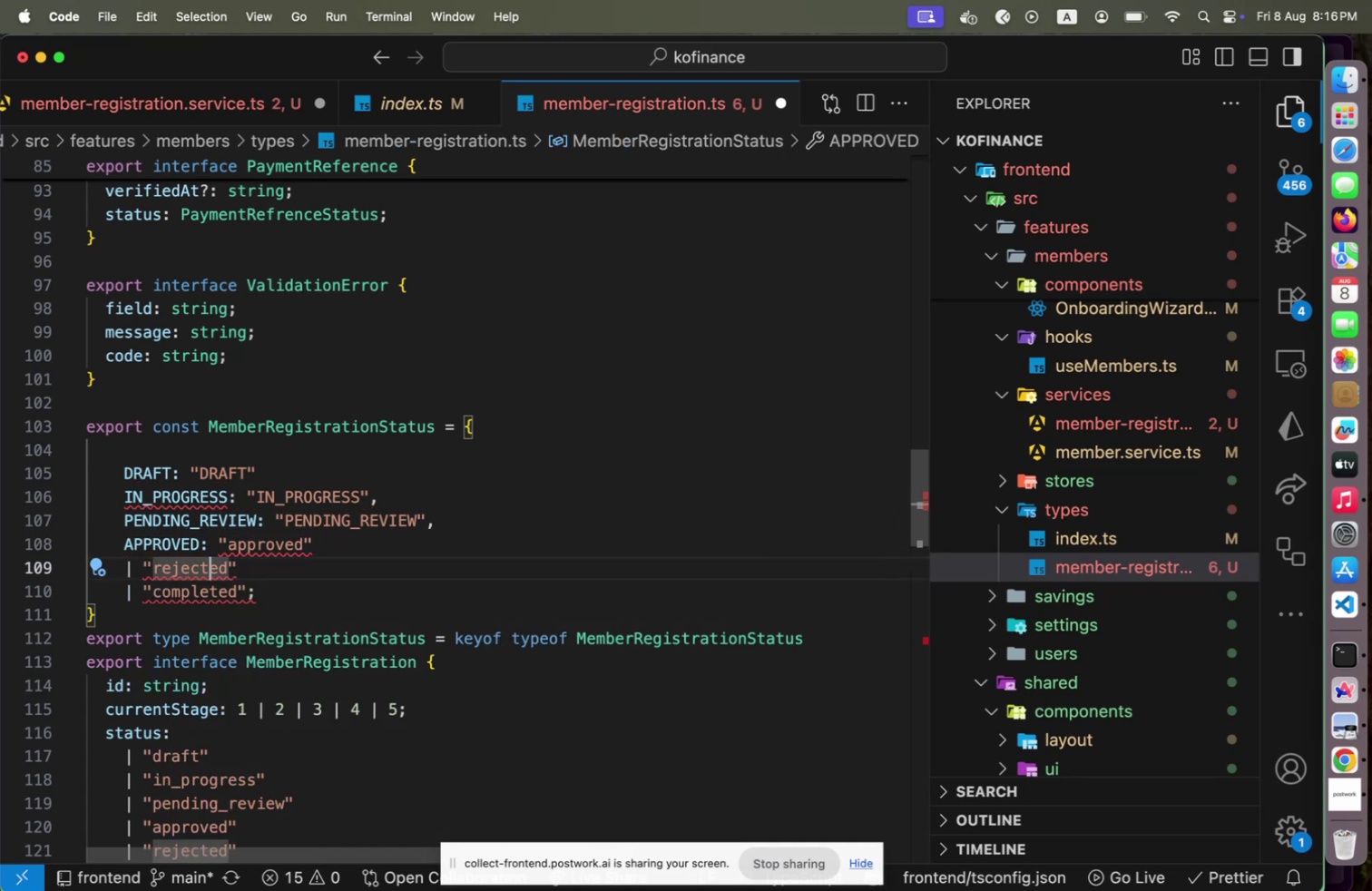 
key(Home)
 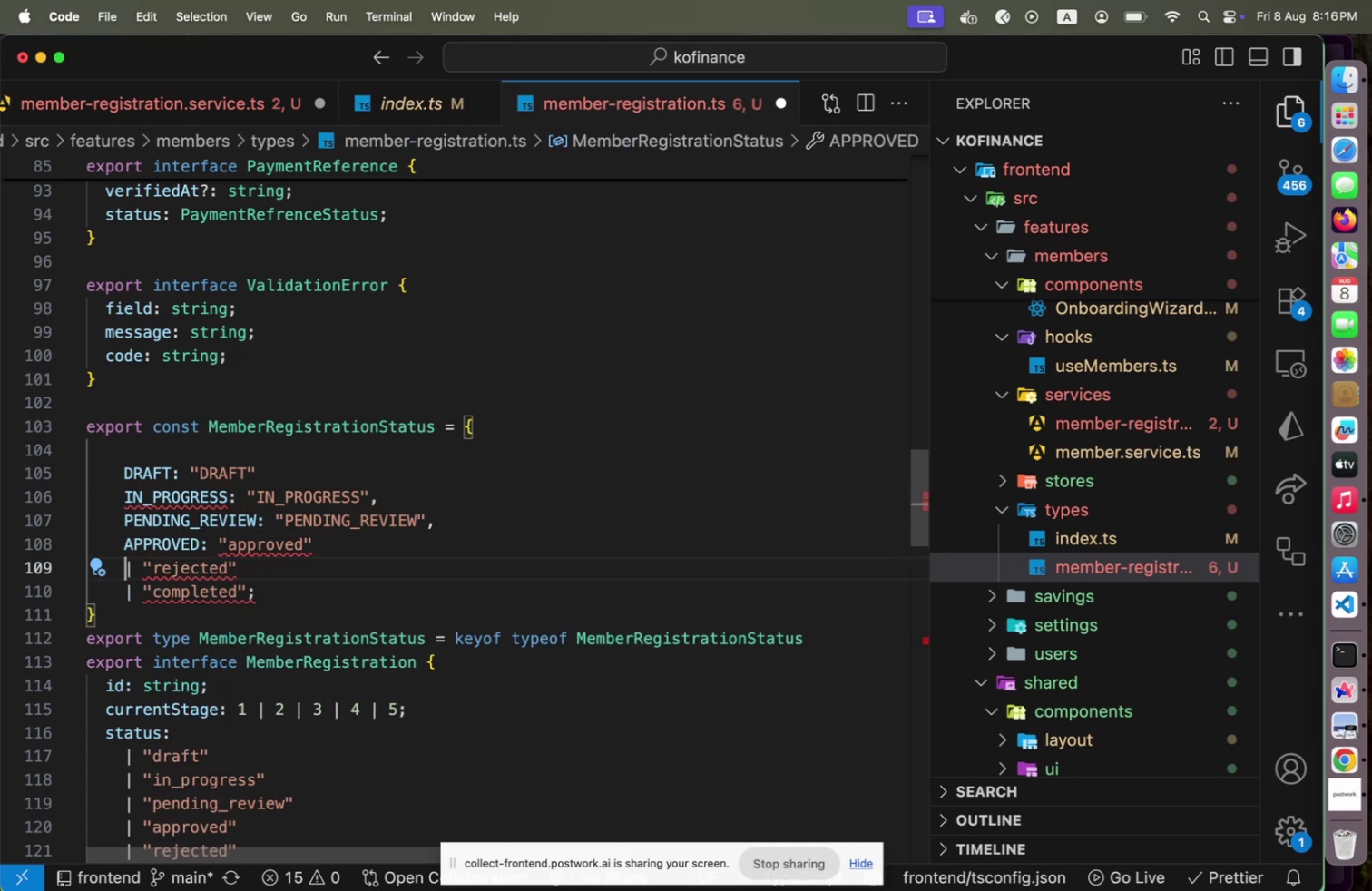 
key(Shift+ArrowRight)
 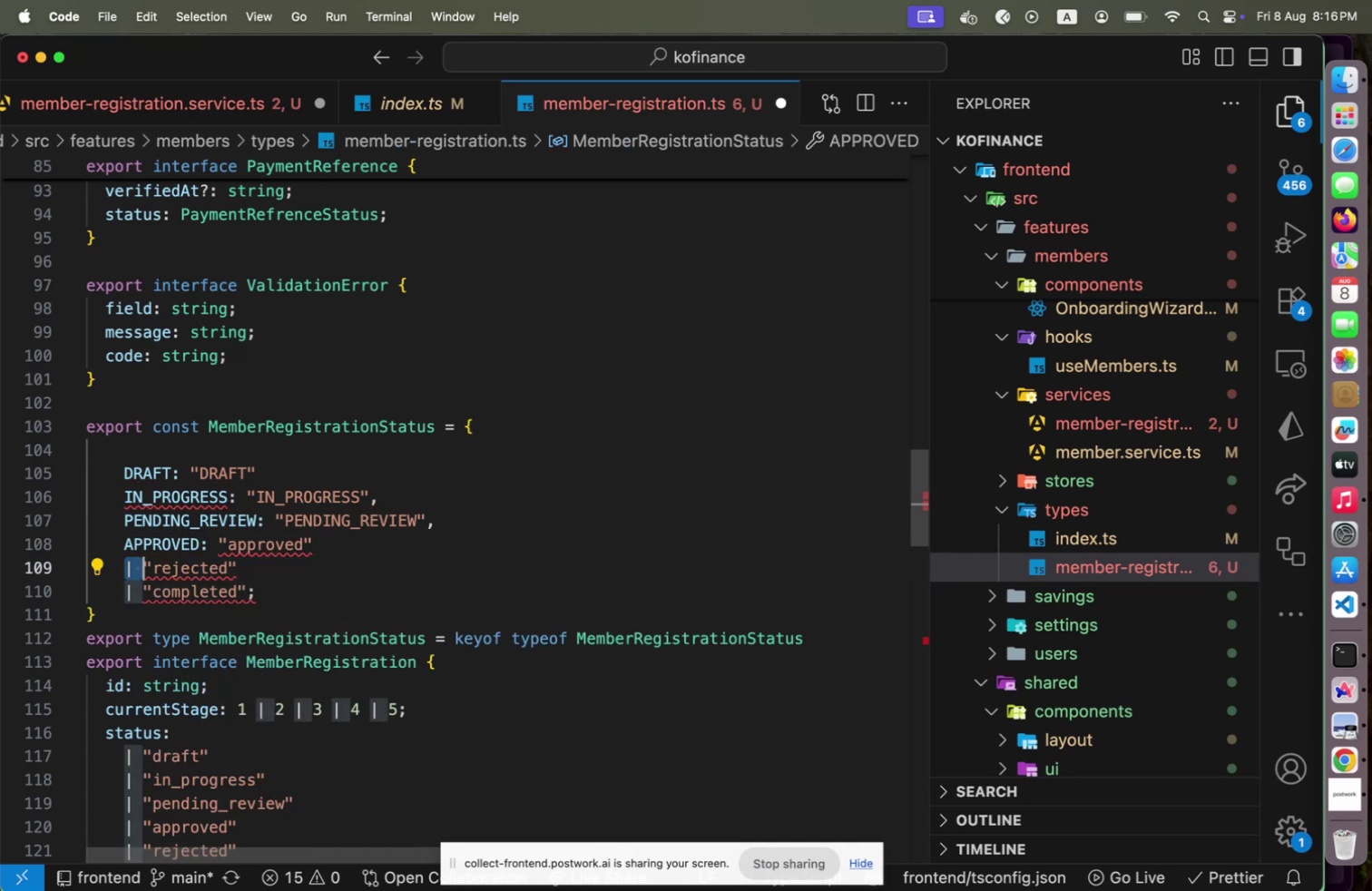 
key(Shift+ArrowRight)
 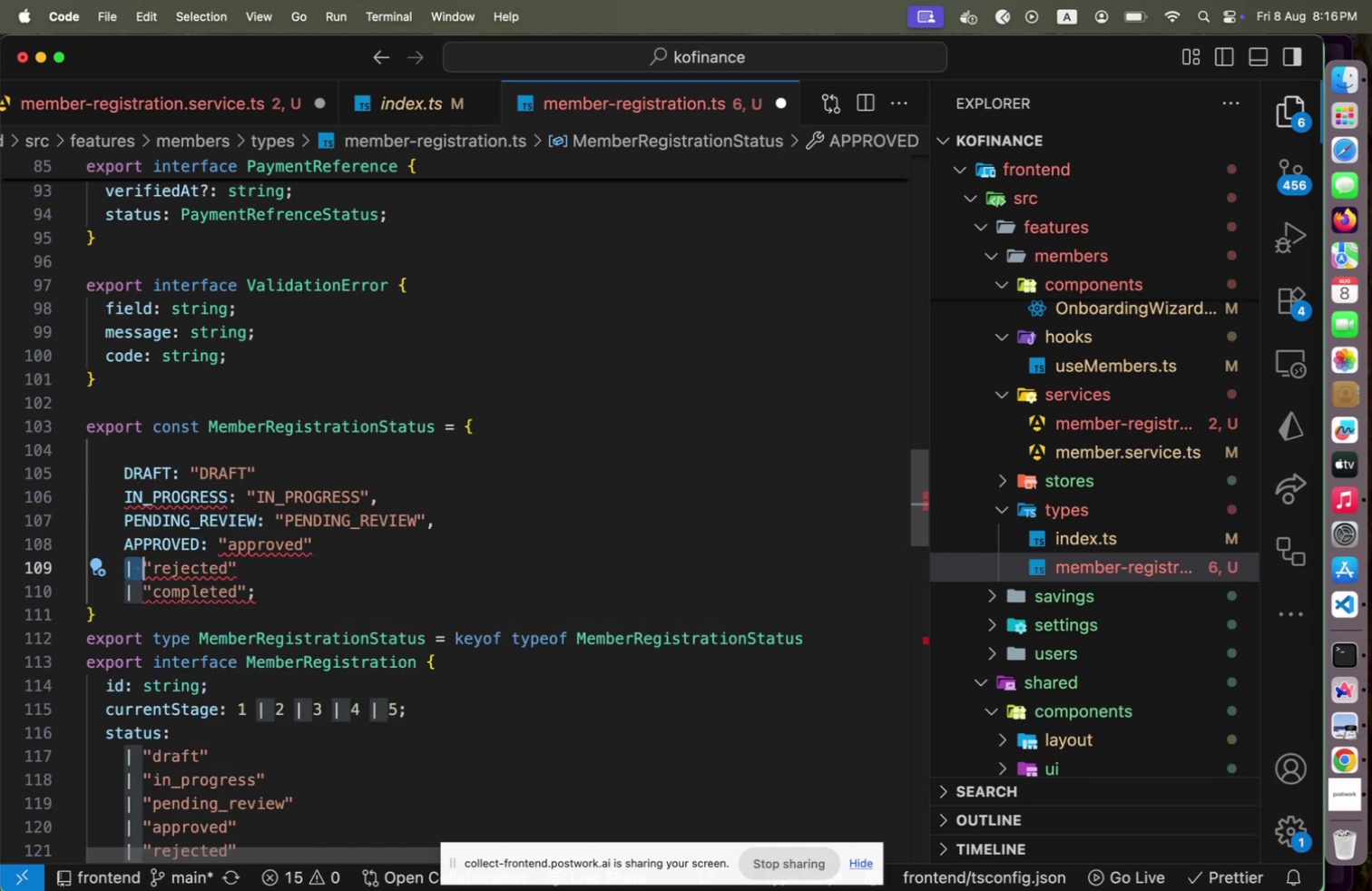 
type(ER)
key(Backspace)
key(Backspace)
type(REJECTED: )
 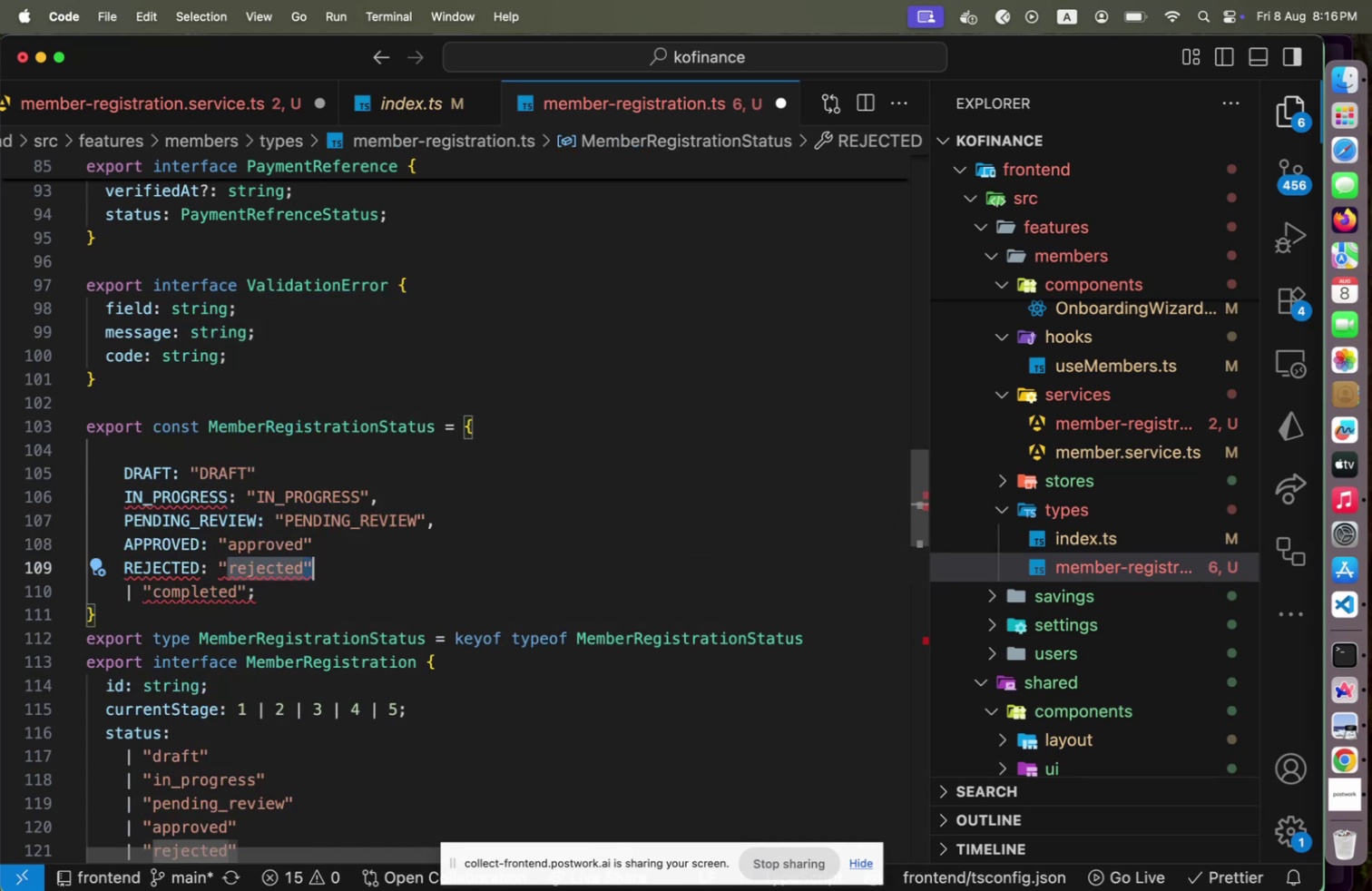 
 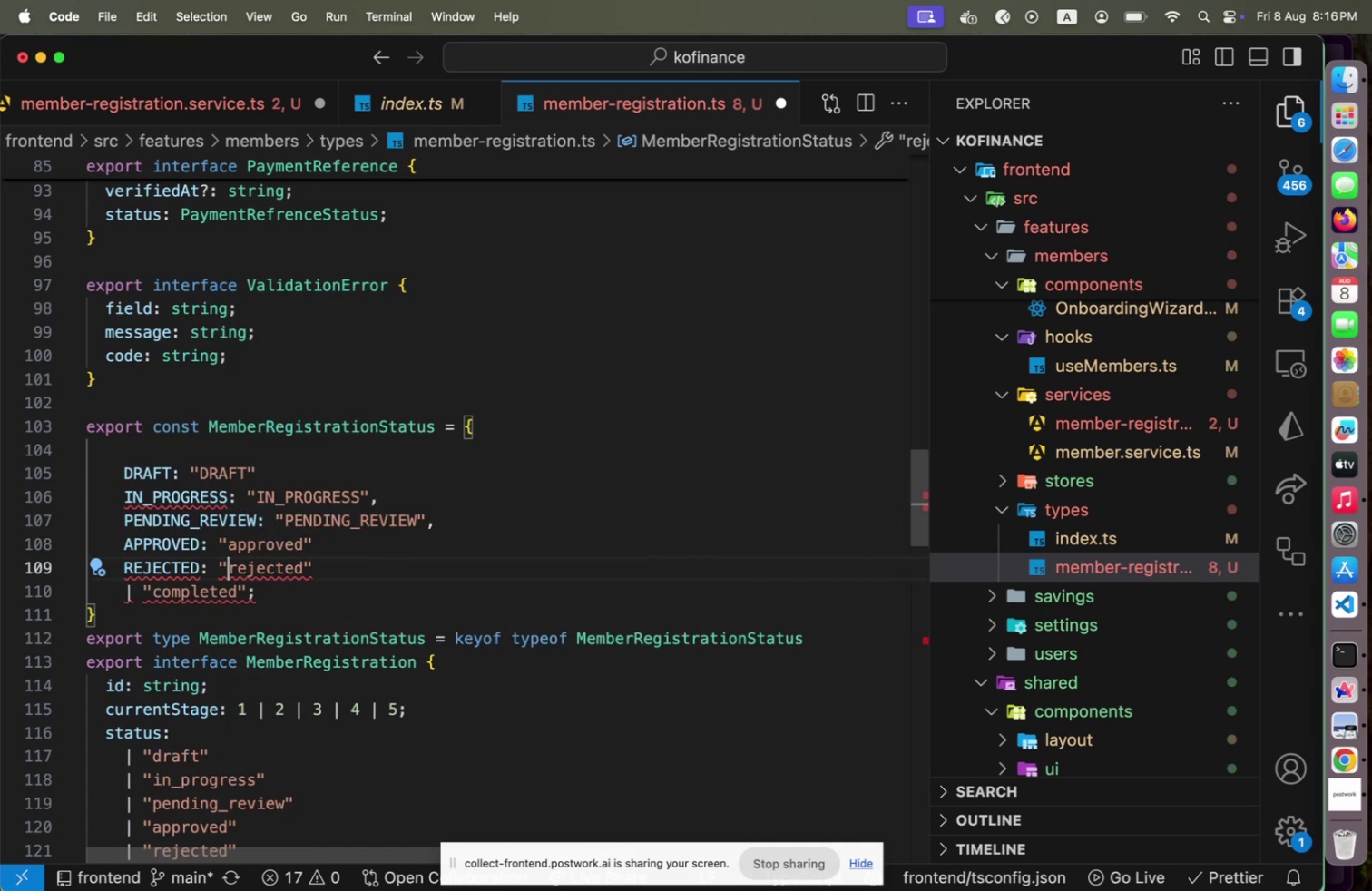 
key(ArrowRight)
 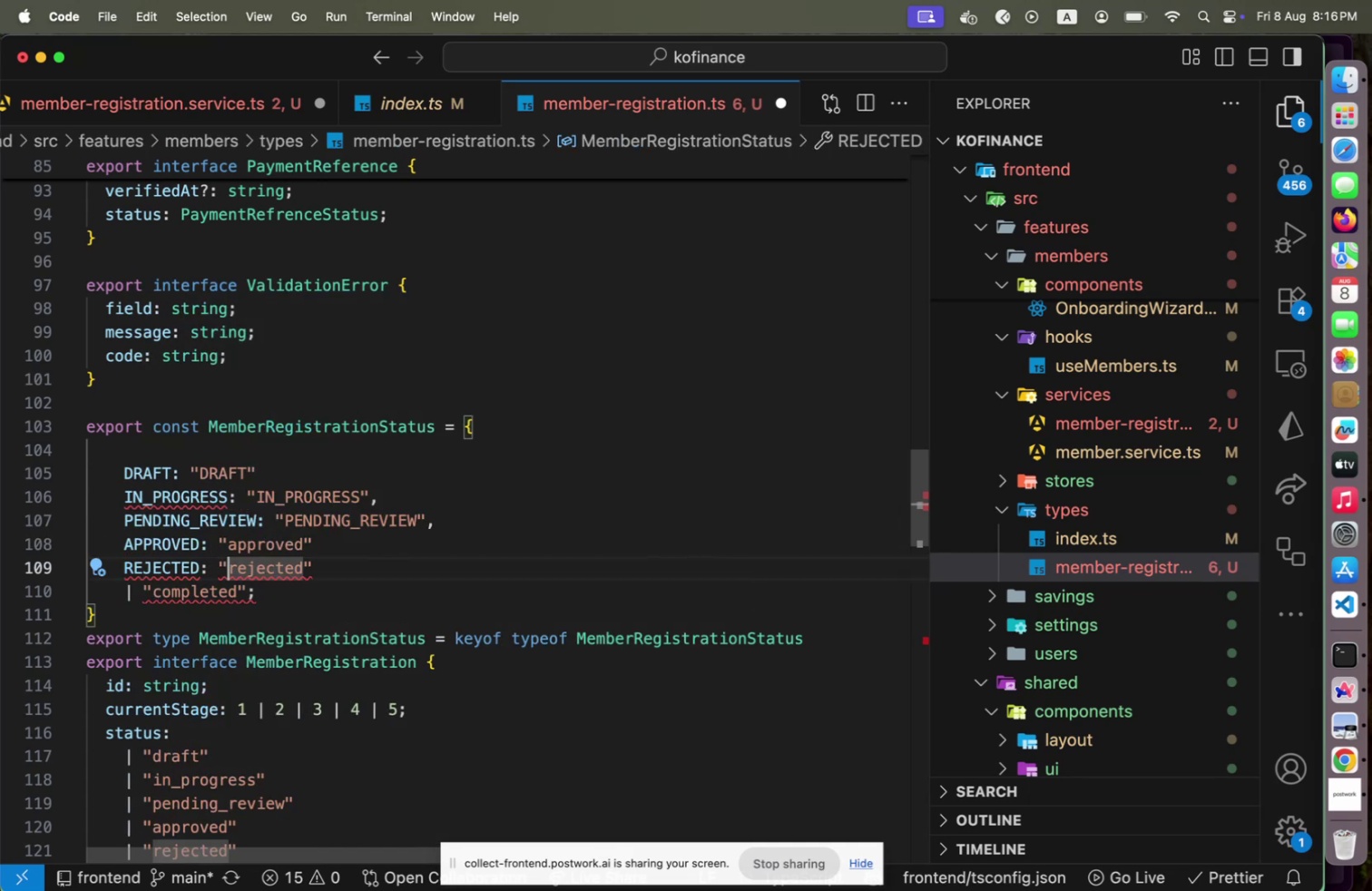 
key(Shift+End)
 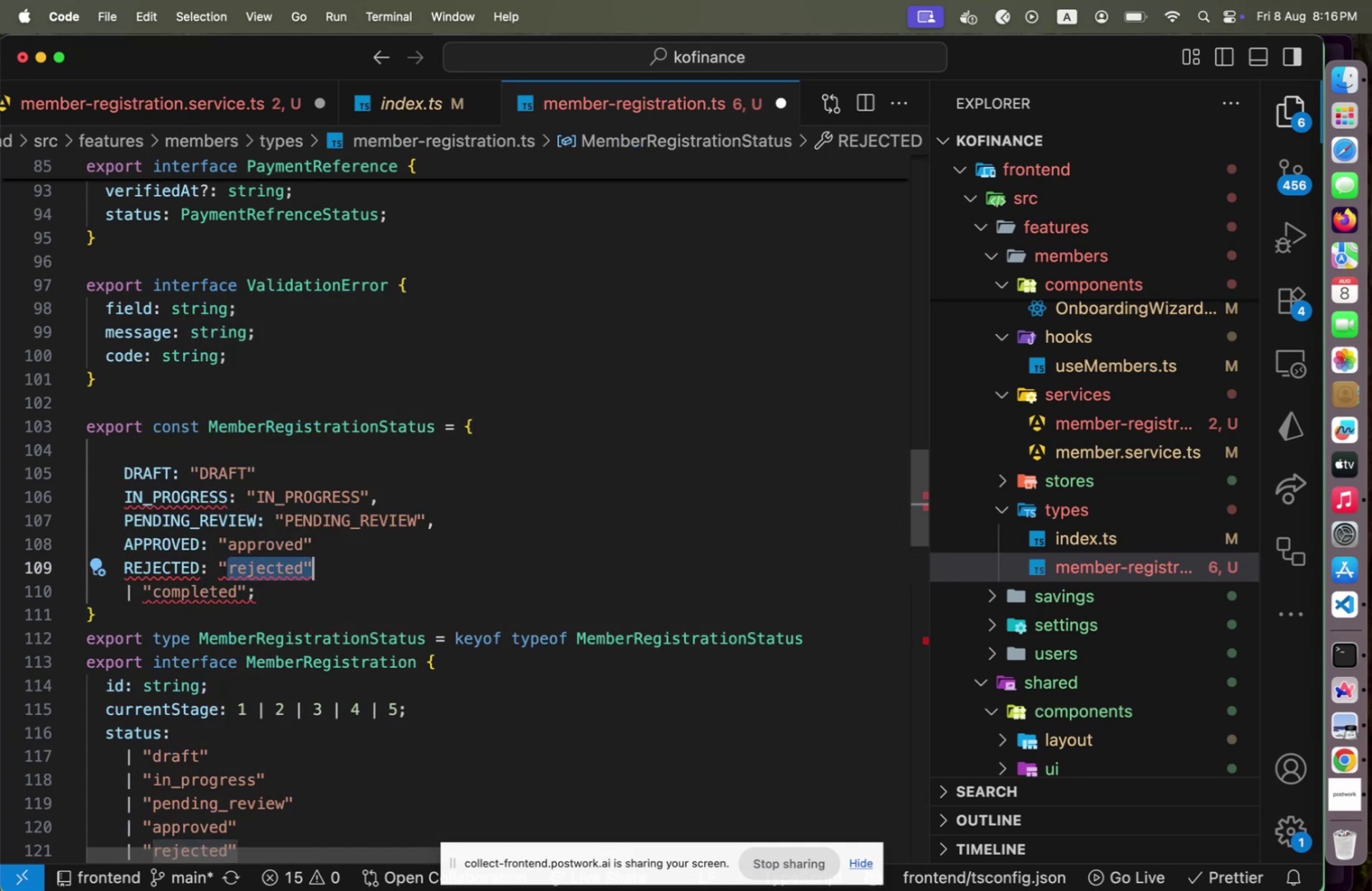 
key(Shift+ArrowLeft)
 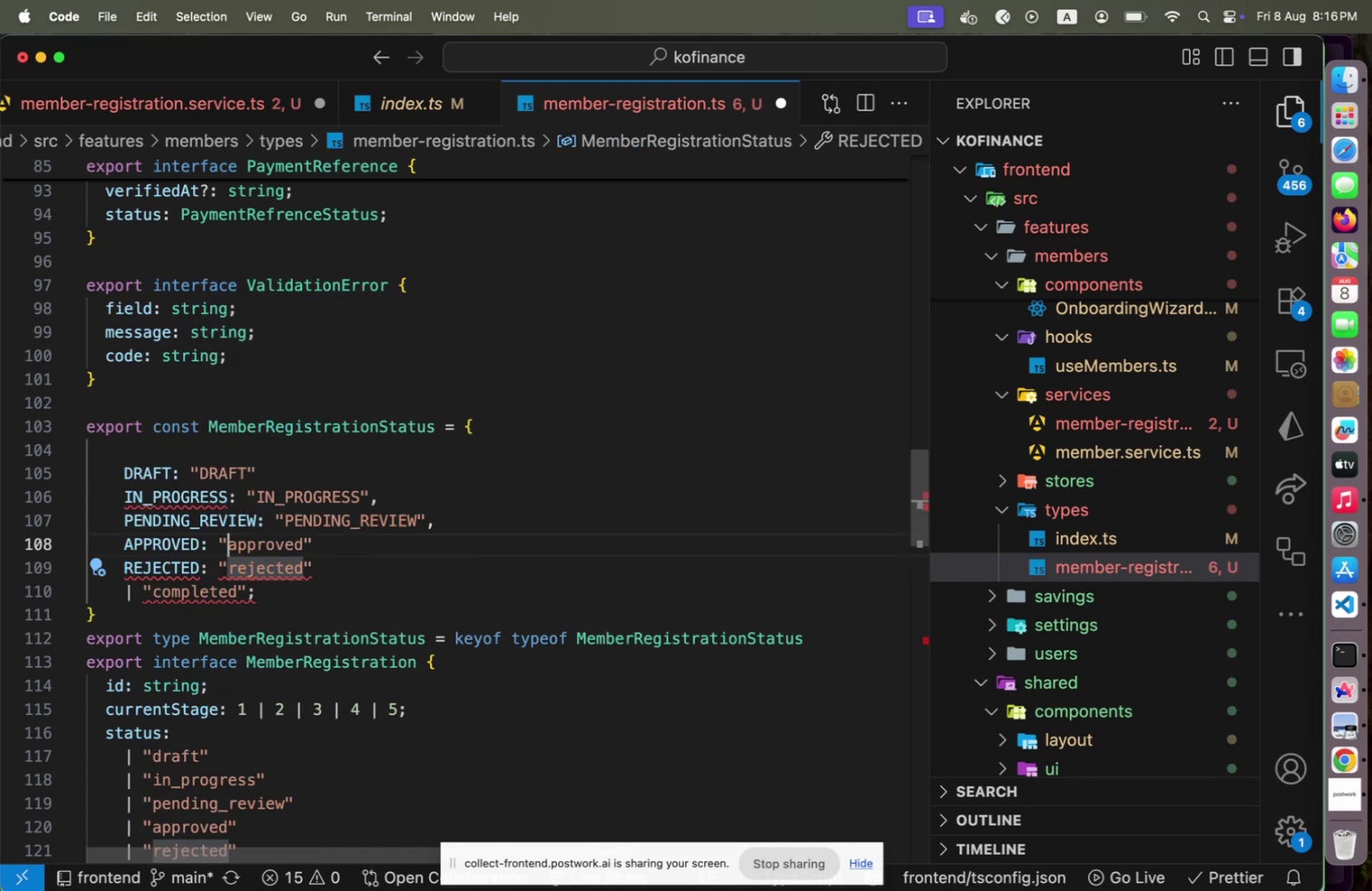 
key(ArrowUp)
 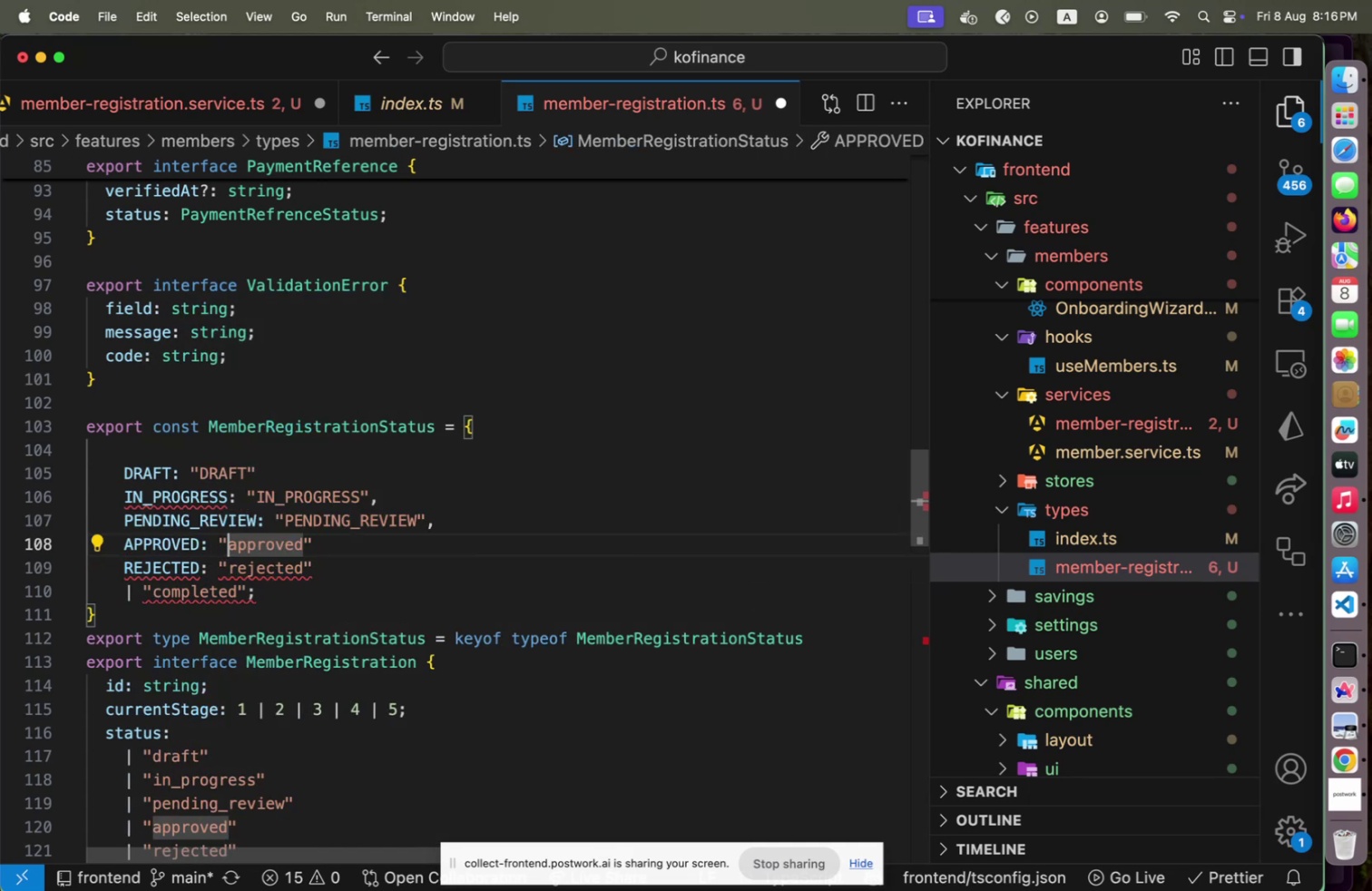 
key(Shift+End)
 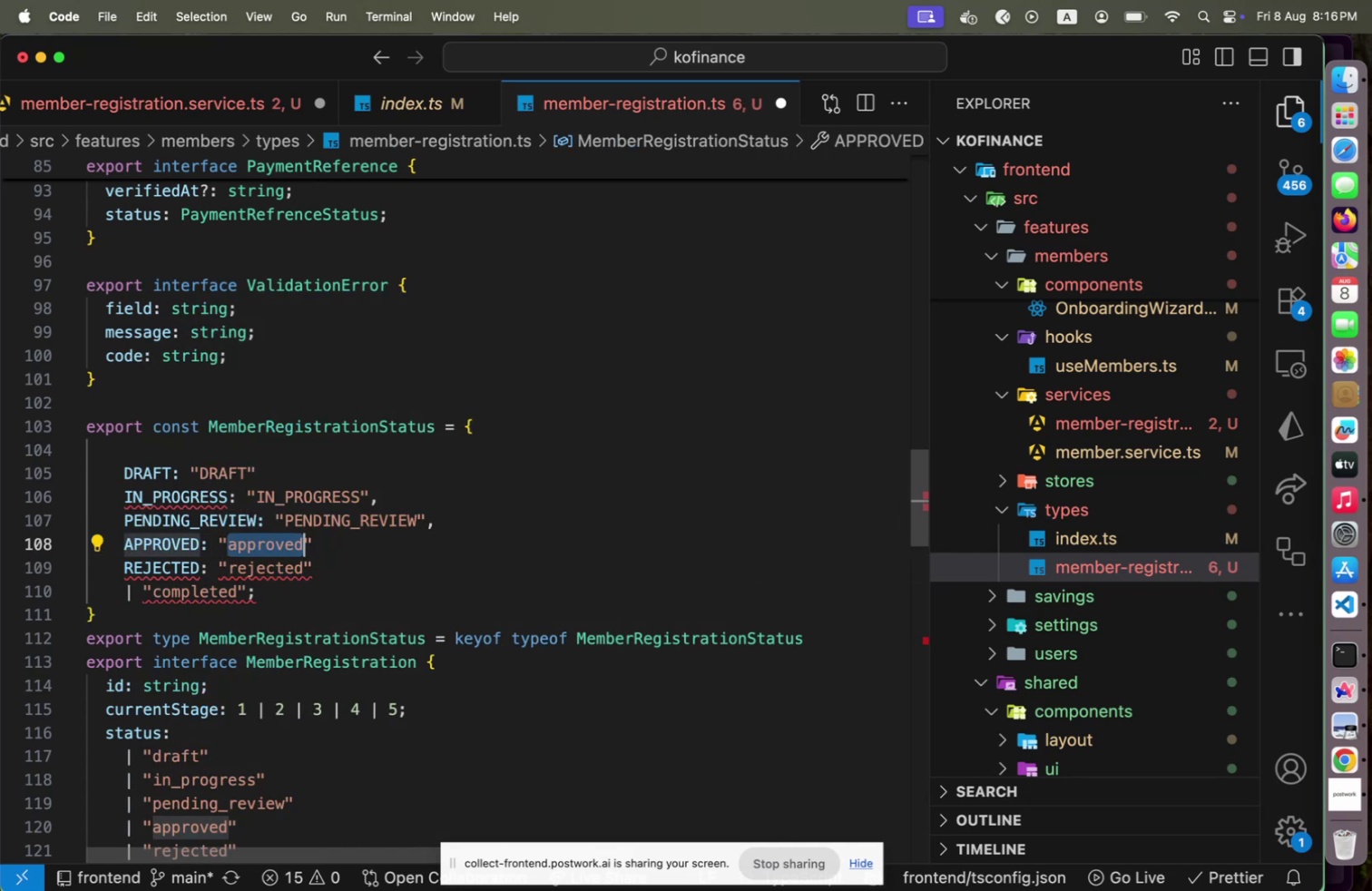 
key(Shift+ArrowLeft)
 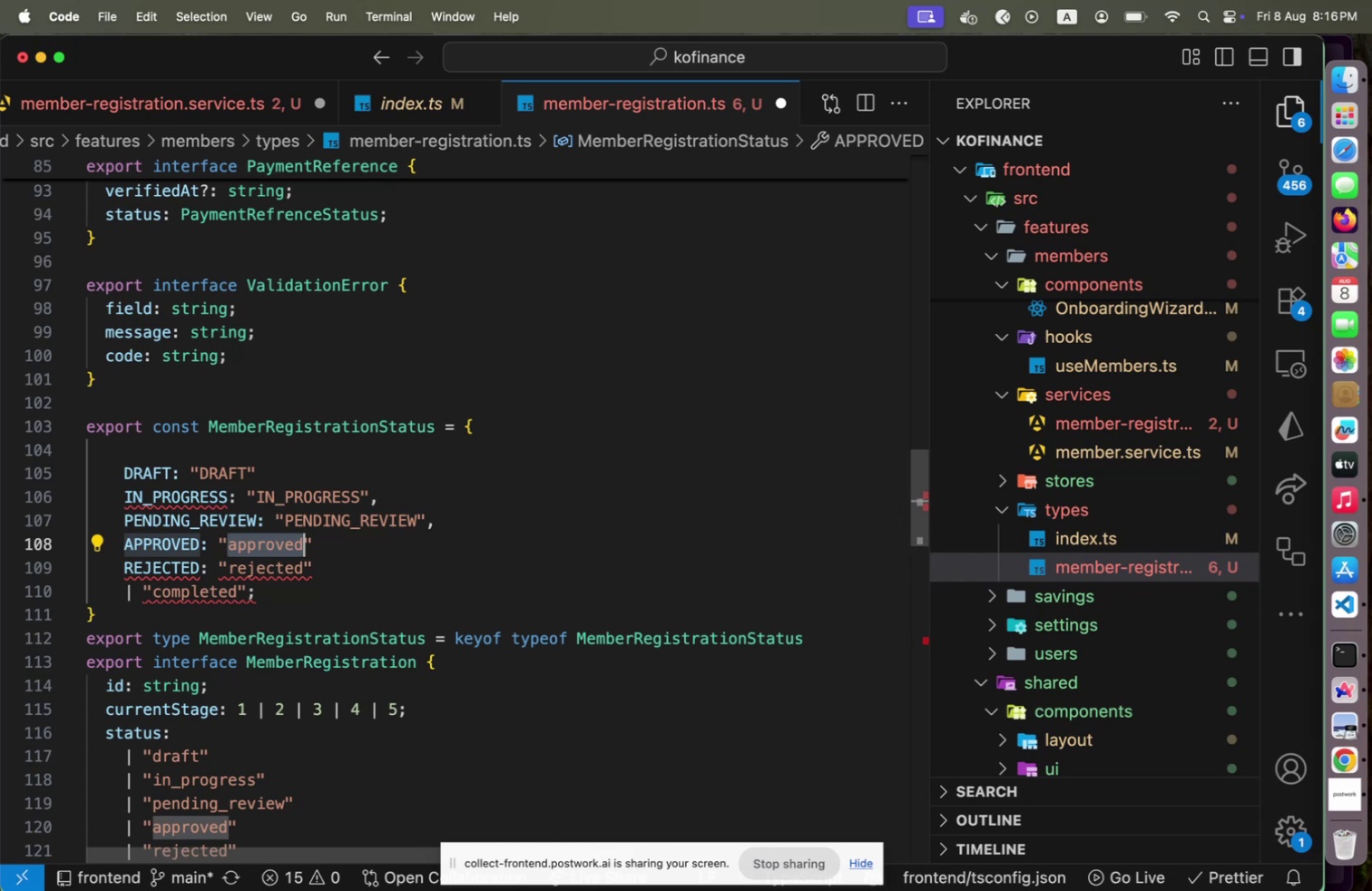 
type(APPROVED)
 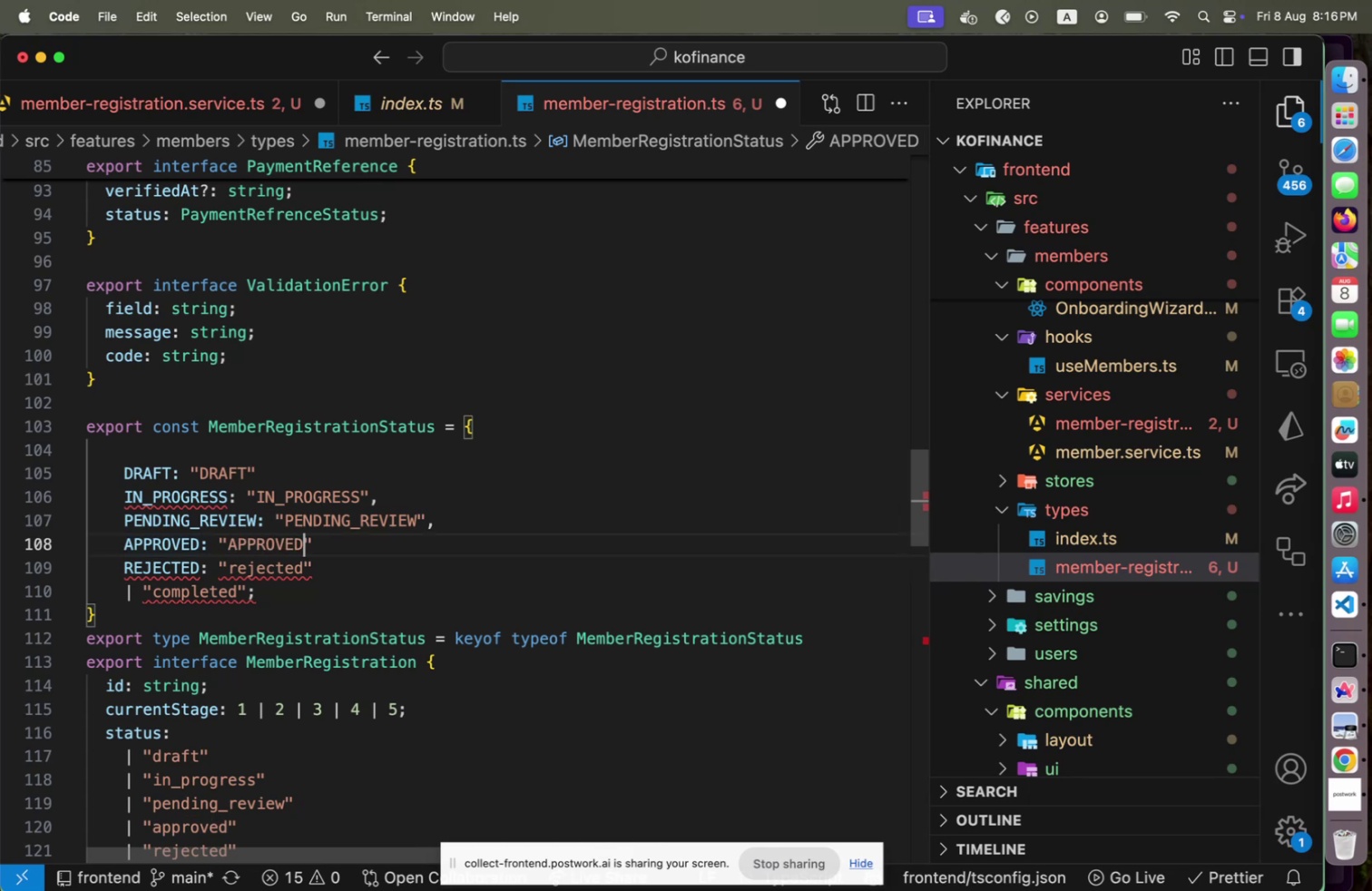 
key(ArrowDown)
 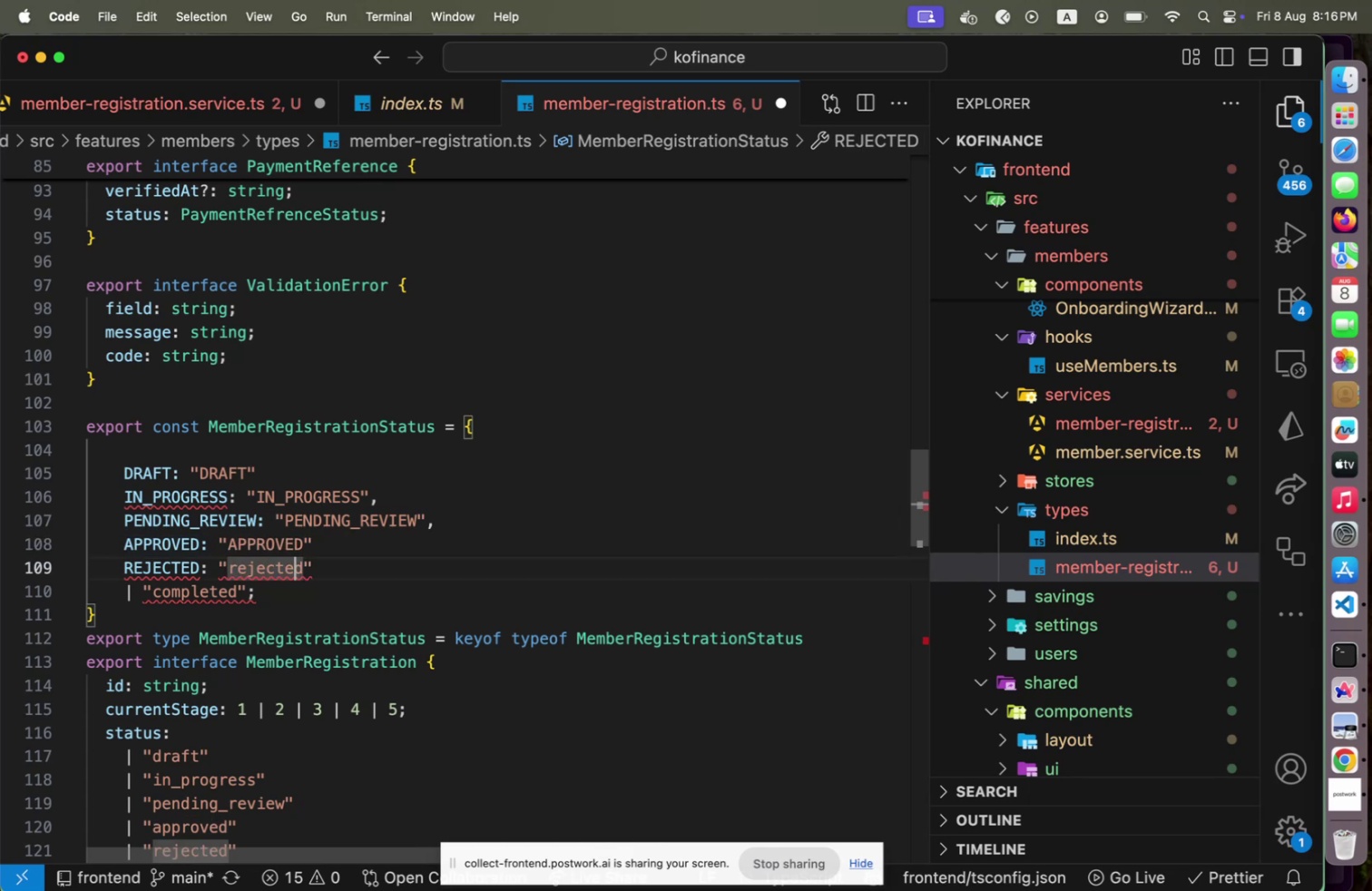 
hold_key(key=ArrowLeft, duration=1.07)
 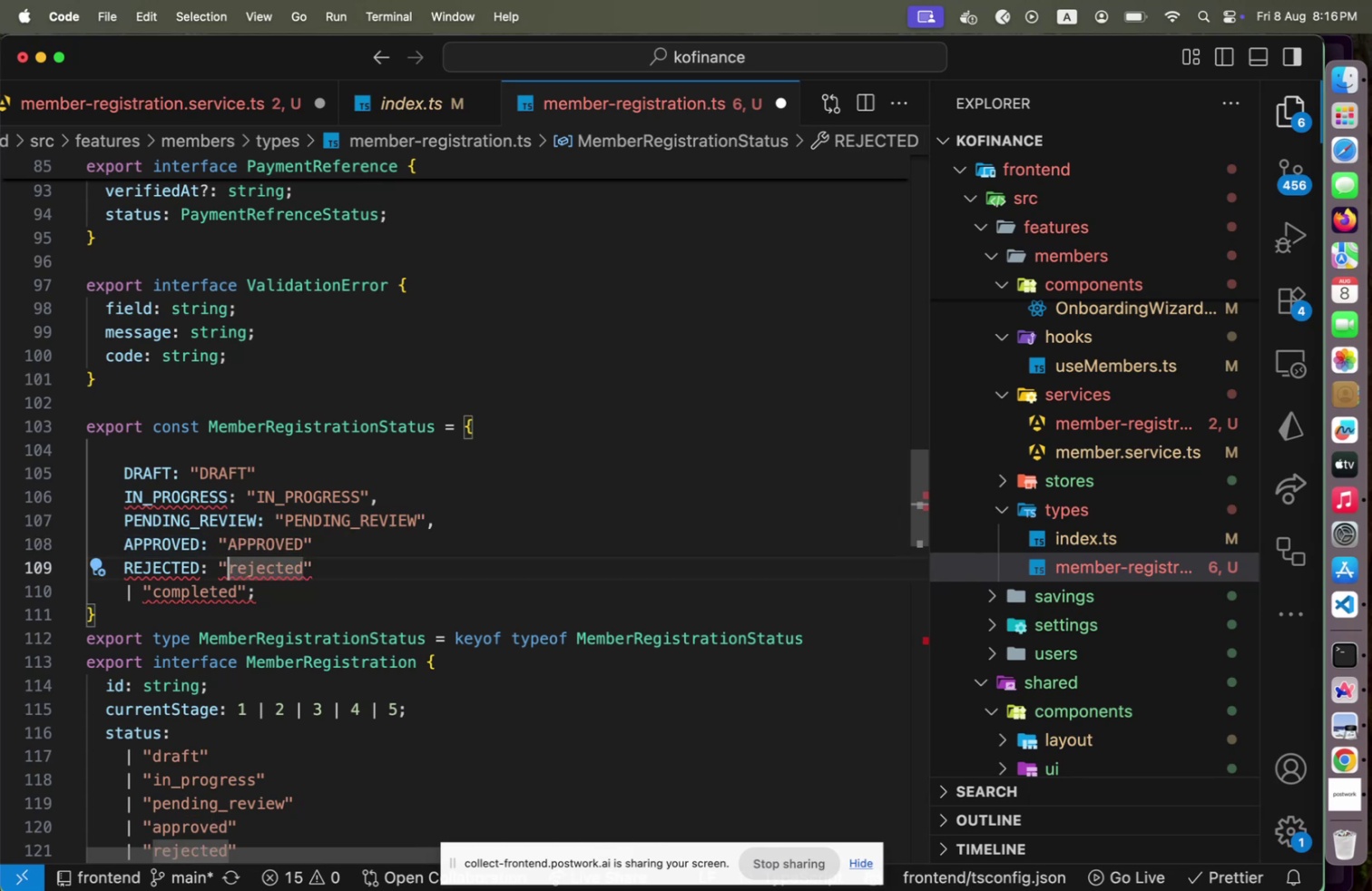 
key(Shift+End)
 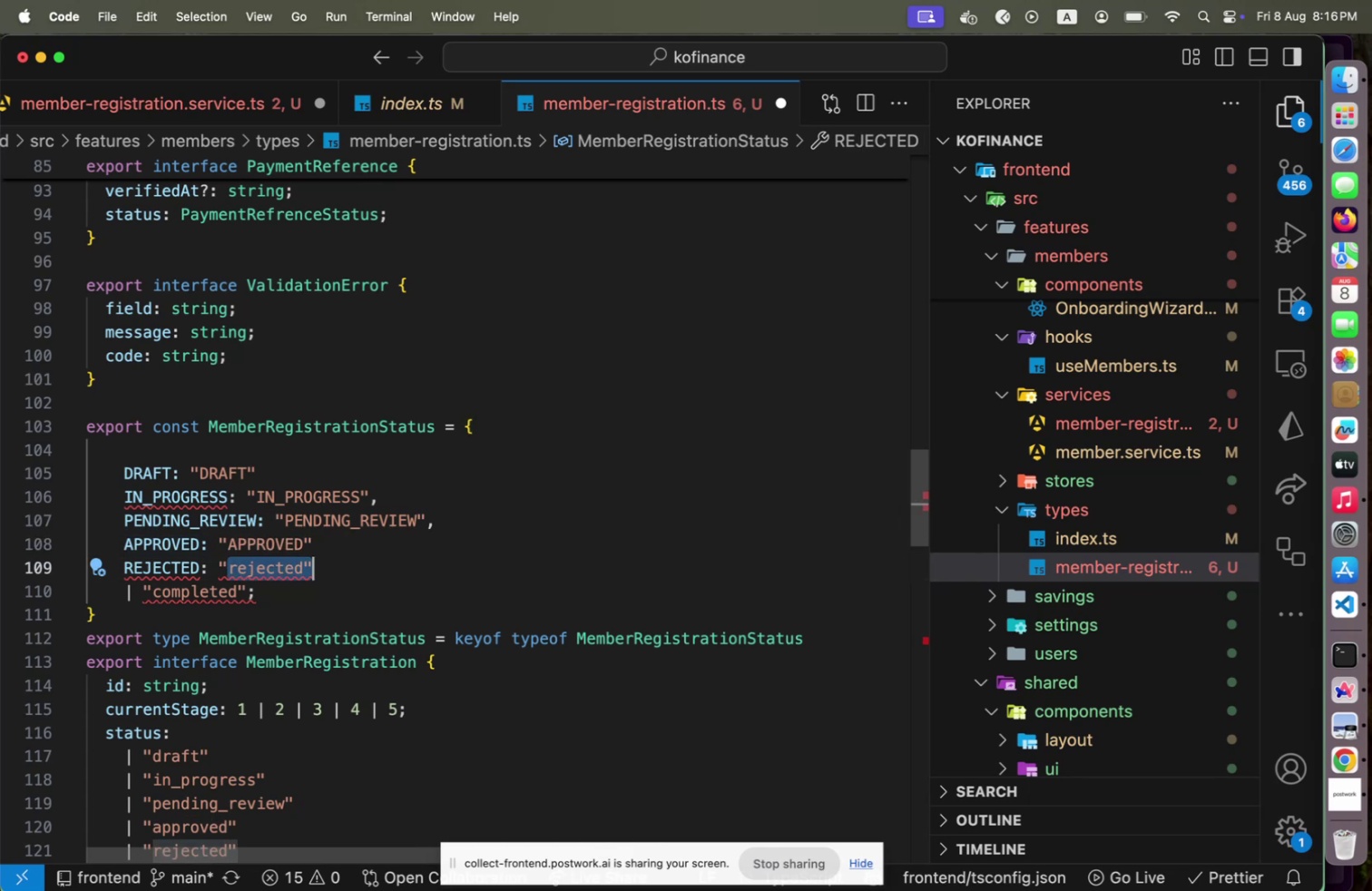 
key(Shift+ArrowLeft)
 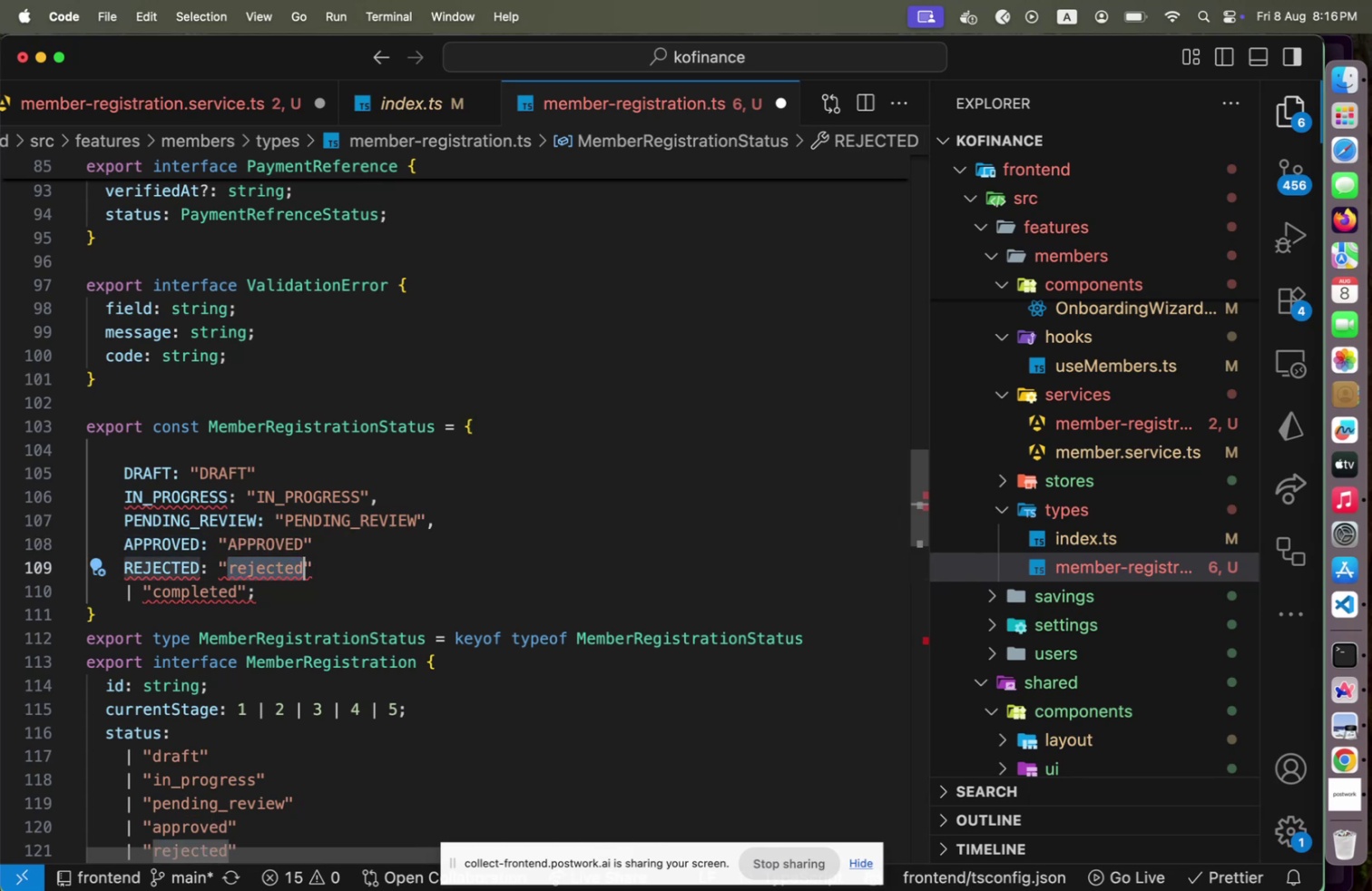 
type(REH)
key(Backspace)
type(JECTED)
 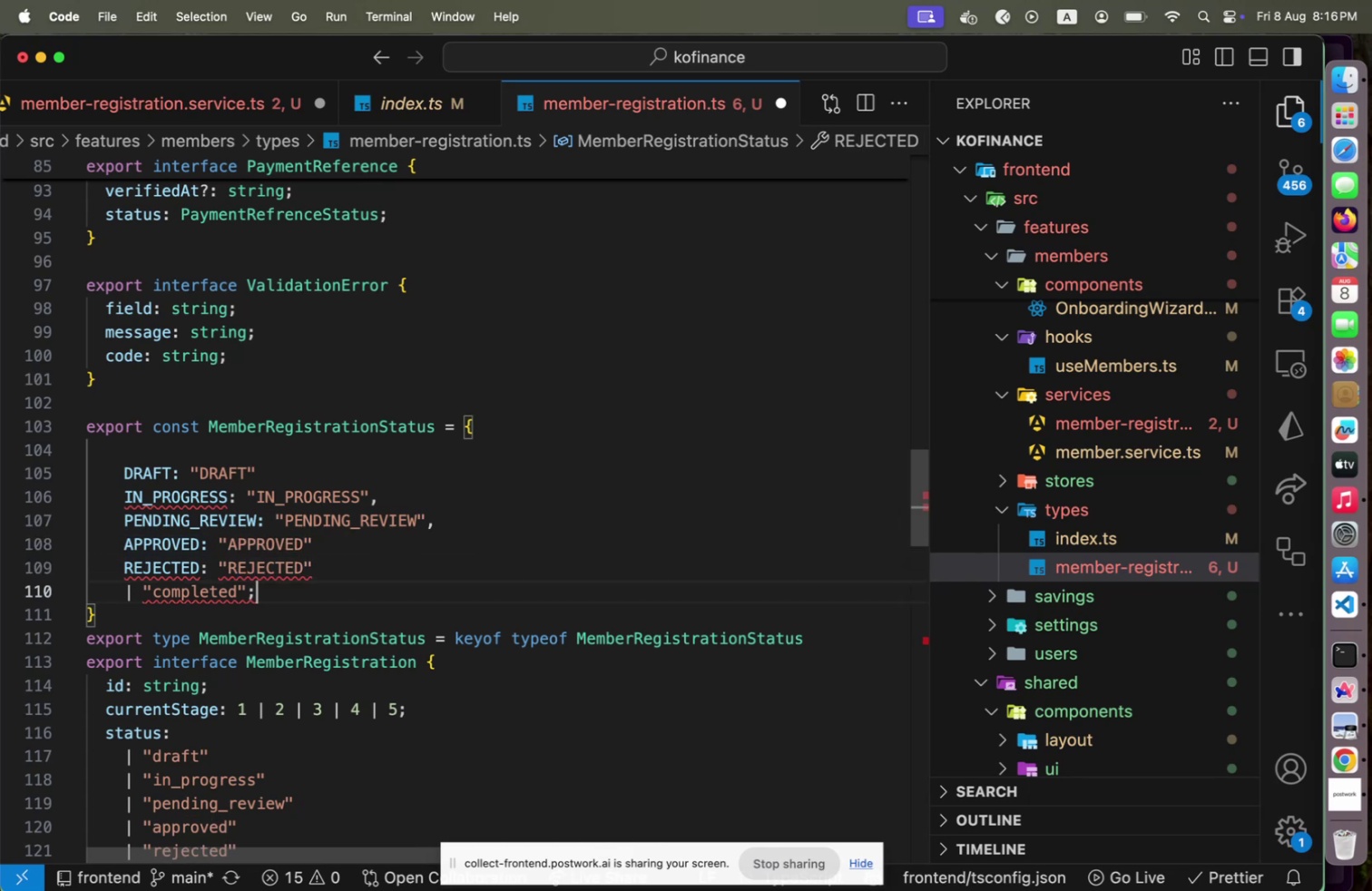 
key(ArrowDown)
 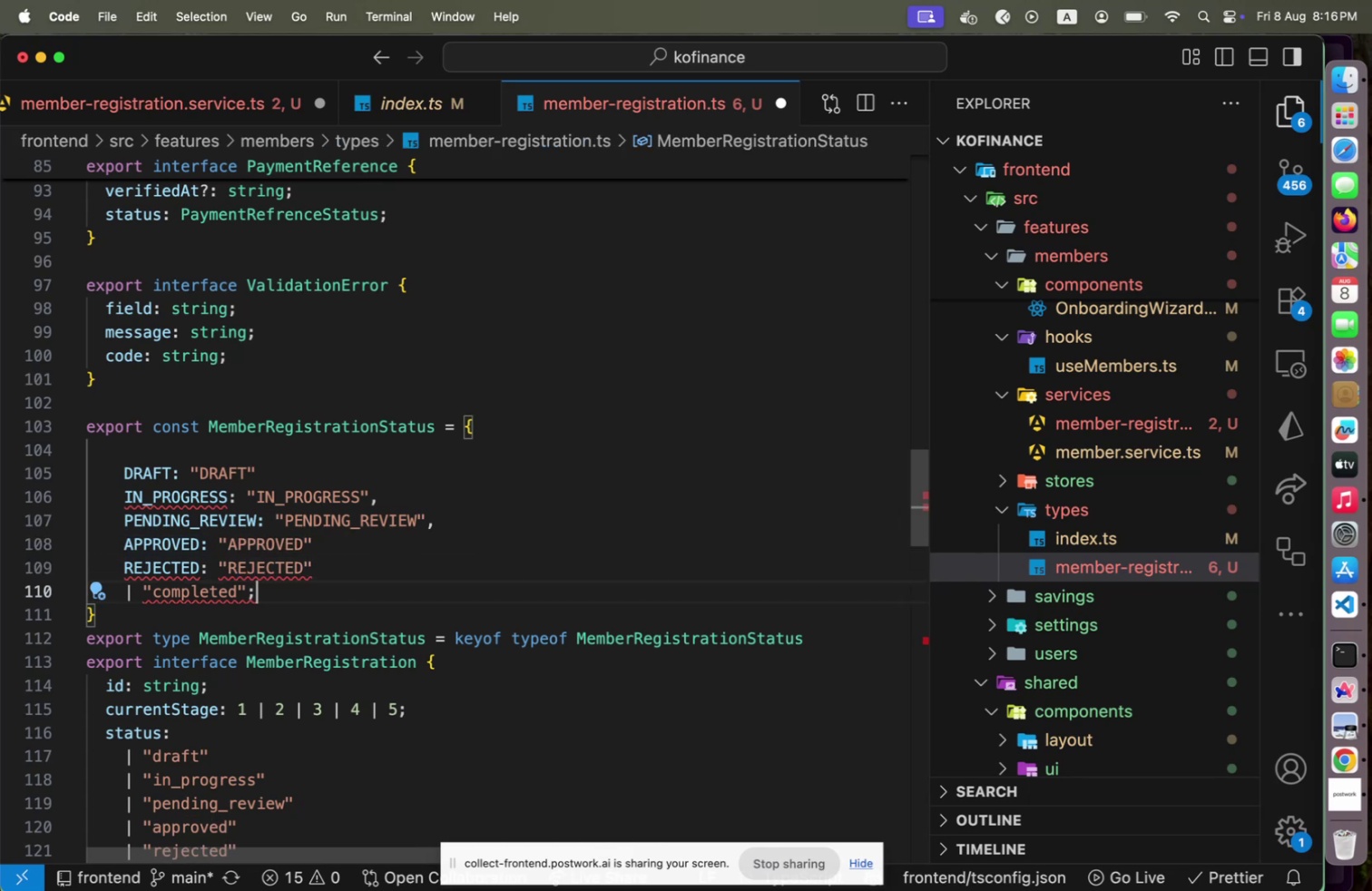 
key(Home)
 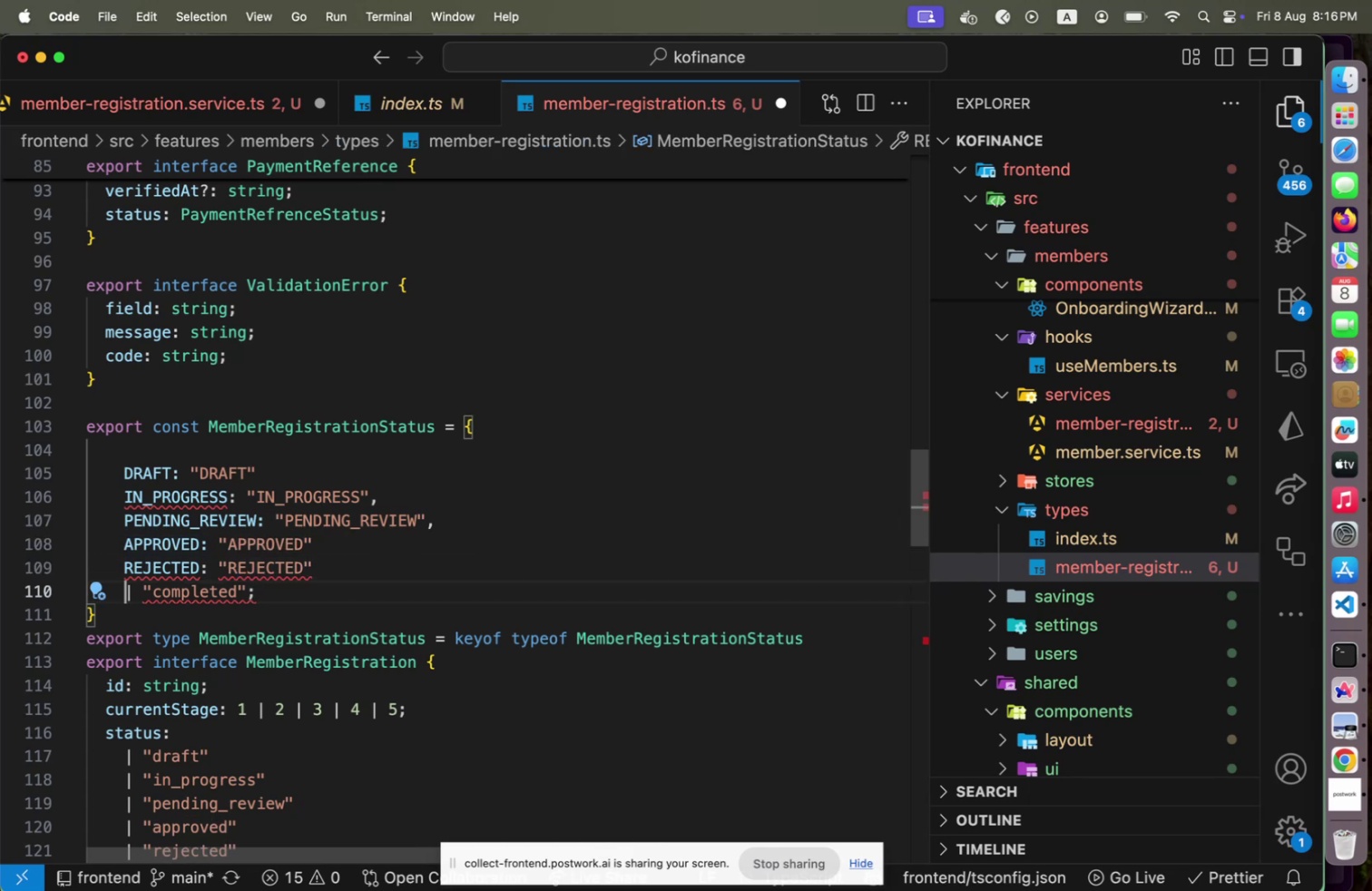 
key(Shift+ArrowRight)
 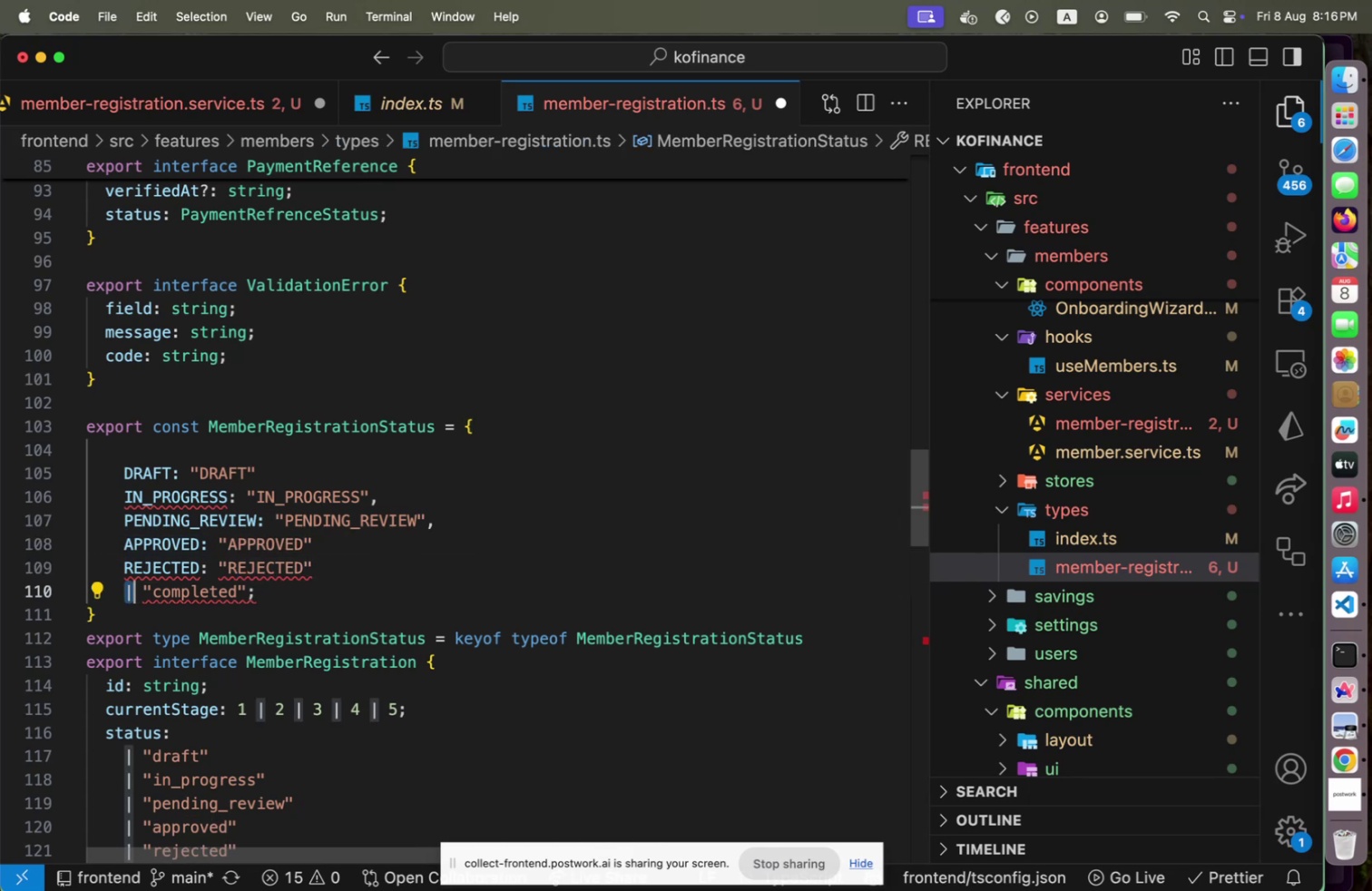 
key(Shift+ArrowRight)
 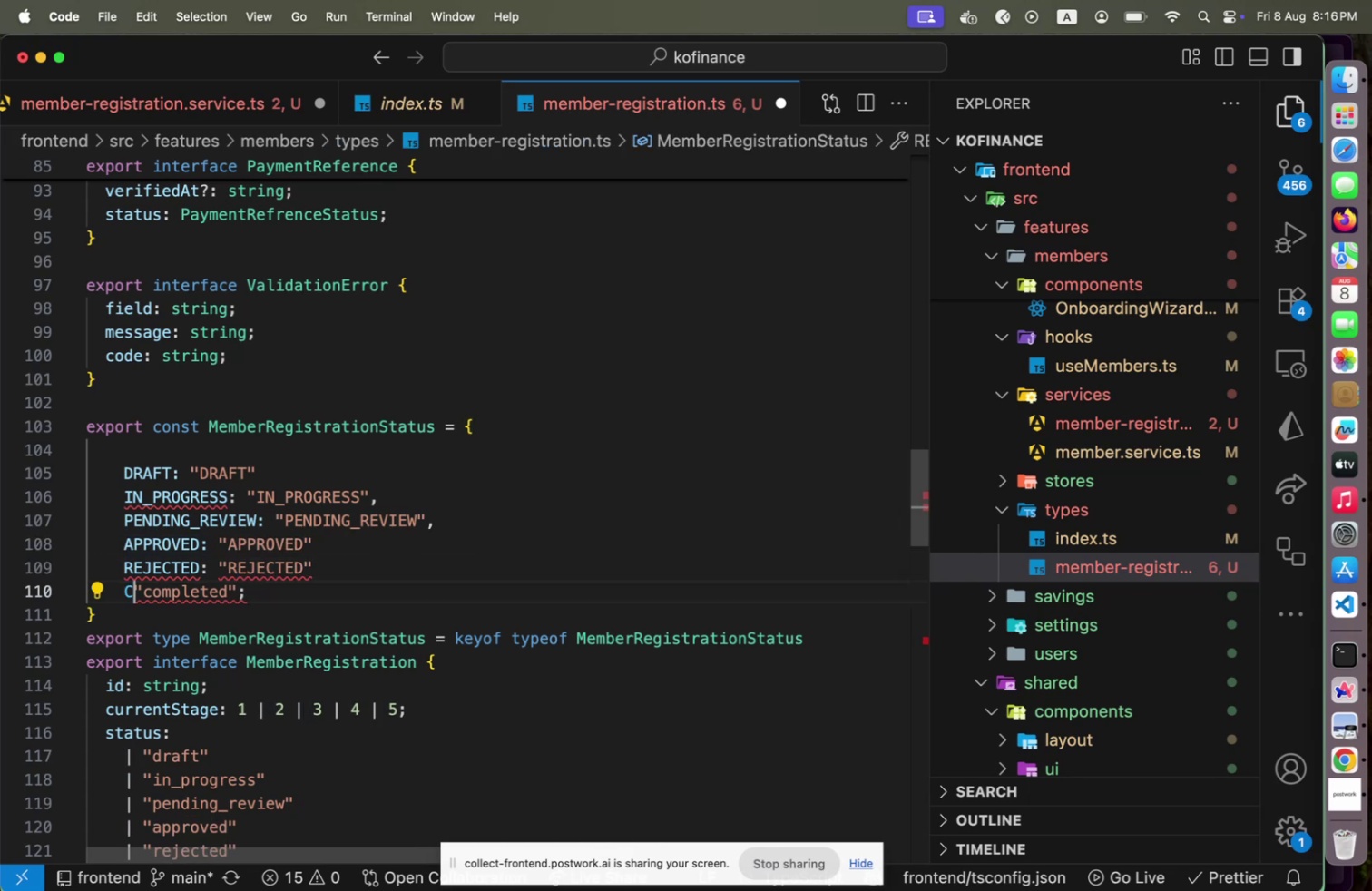 
type(COMPLETED: )
 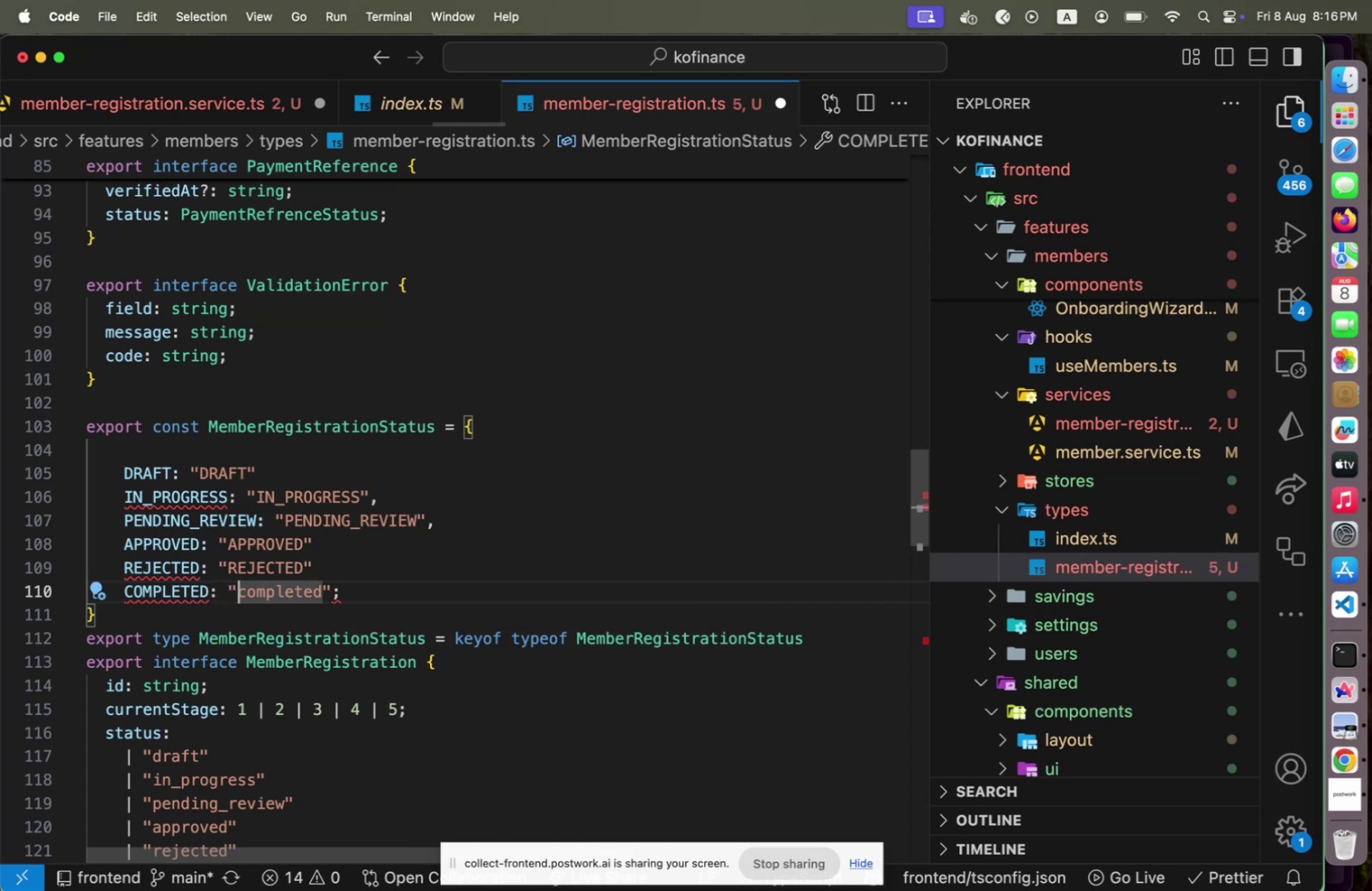 
 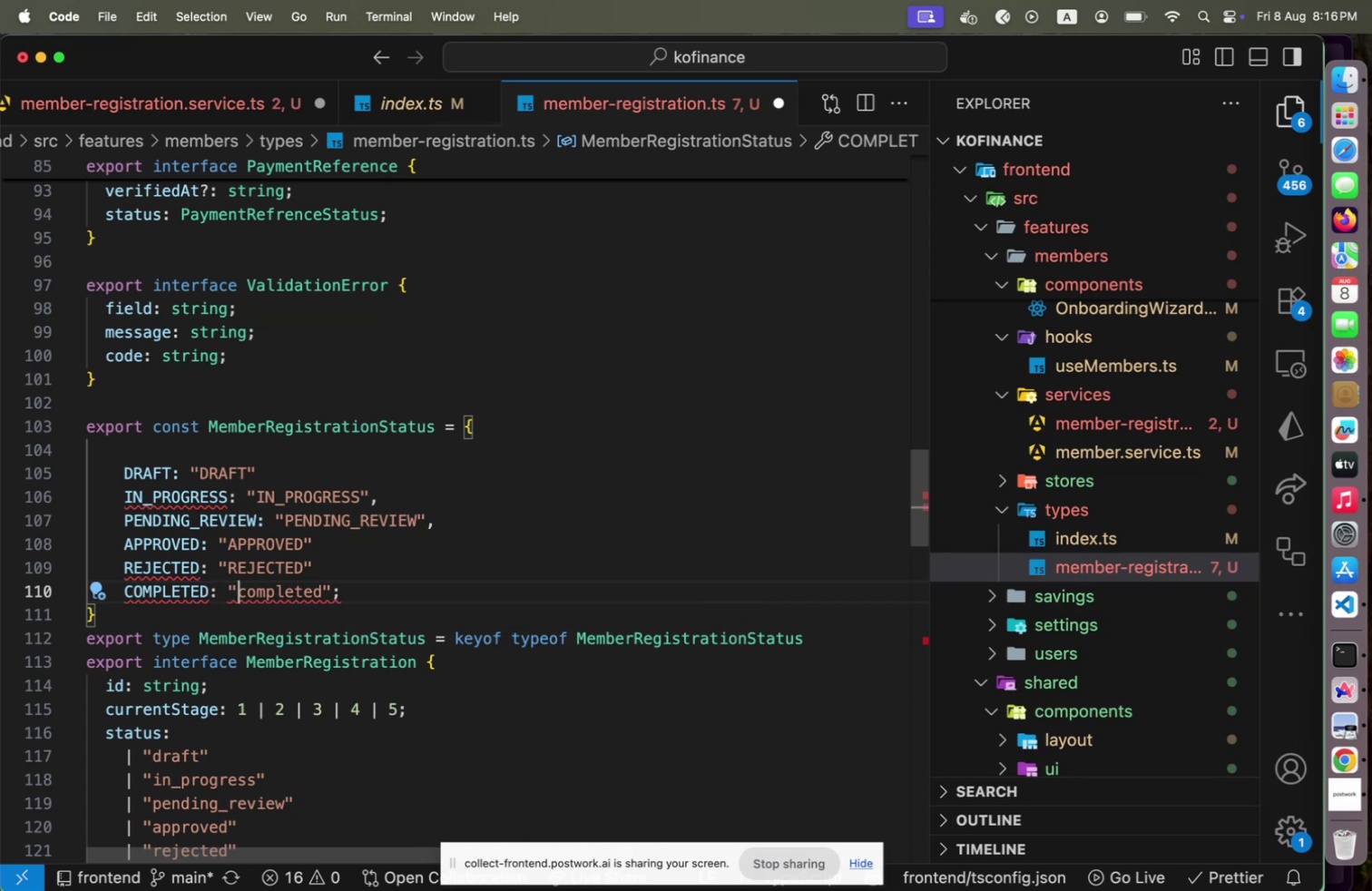 
key(ArrowRight)
 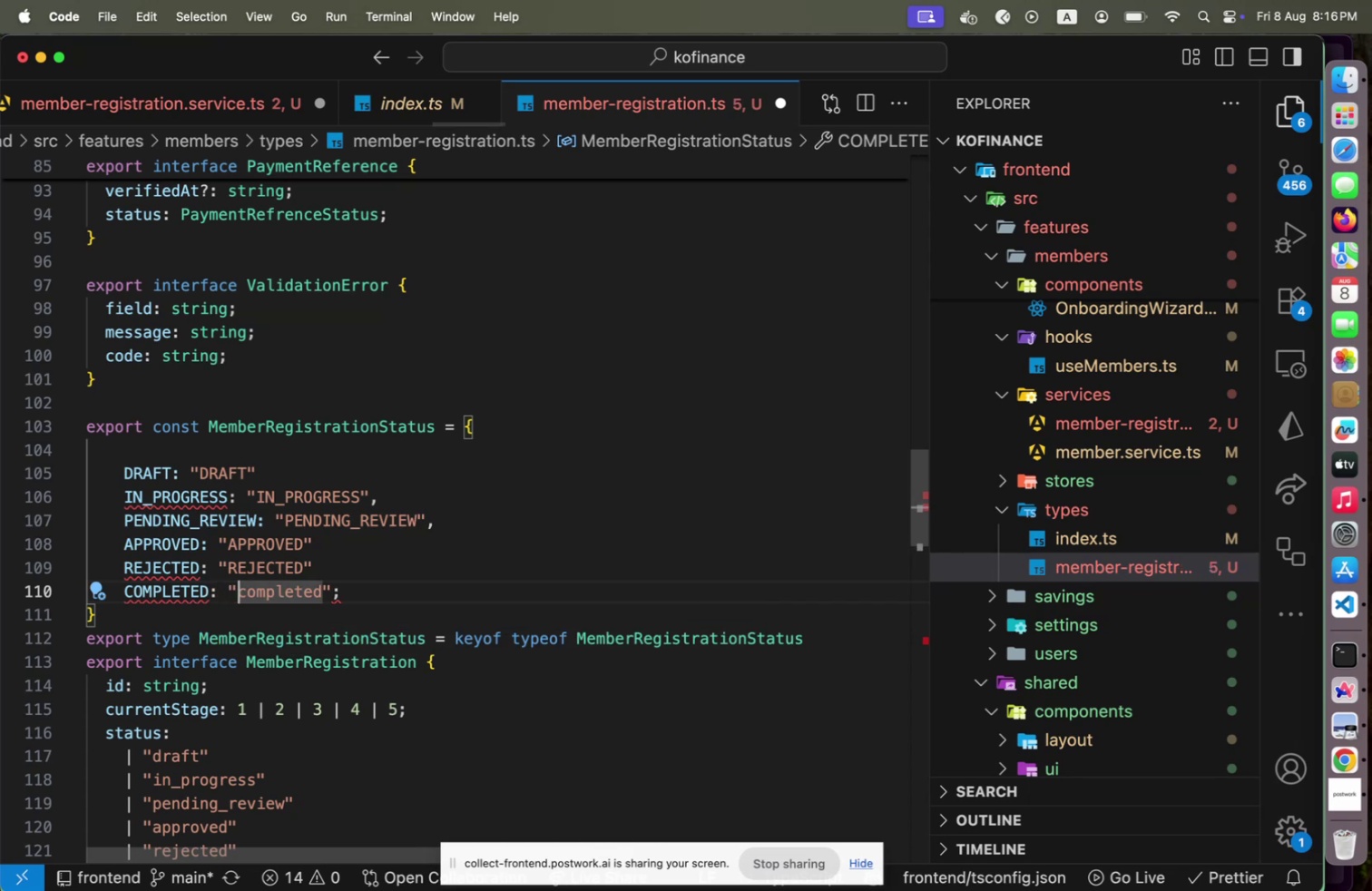 
key(Shift+End)
 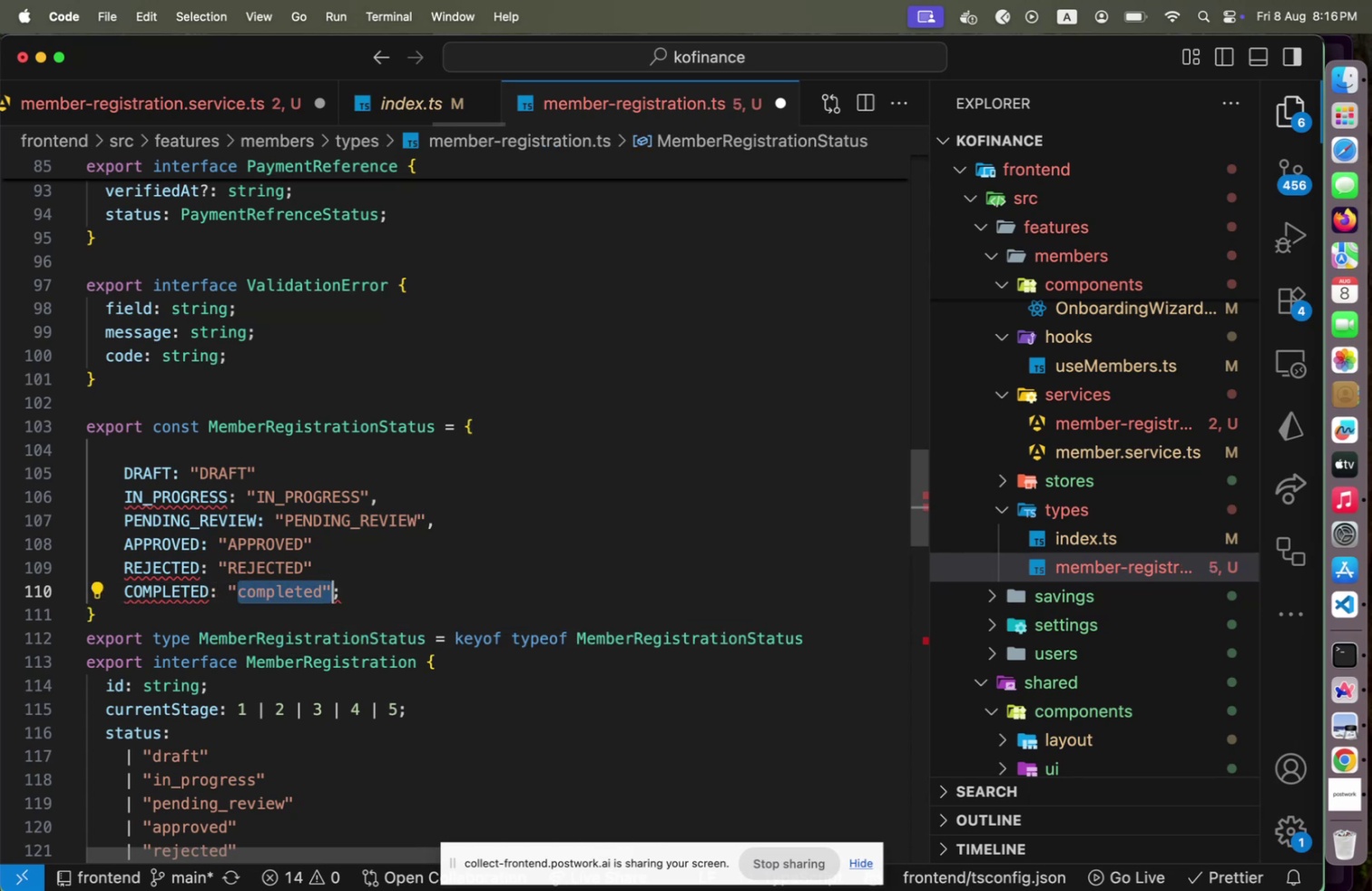 
key(Shift+ArrowLeft)
 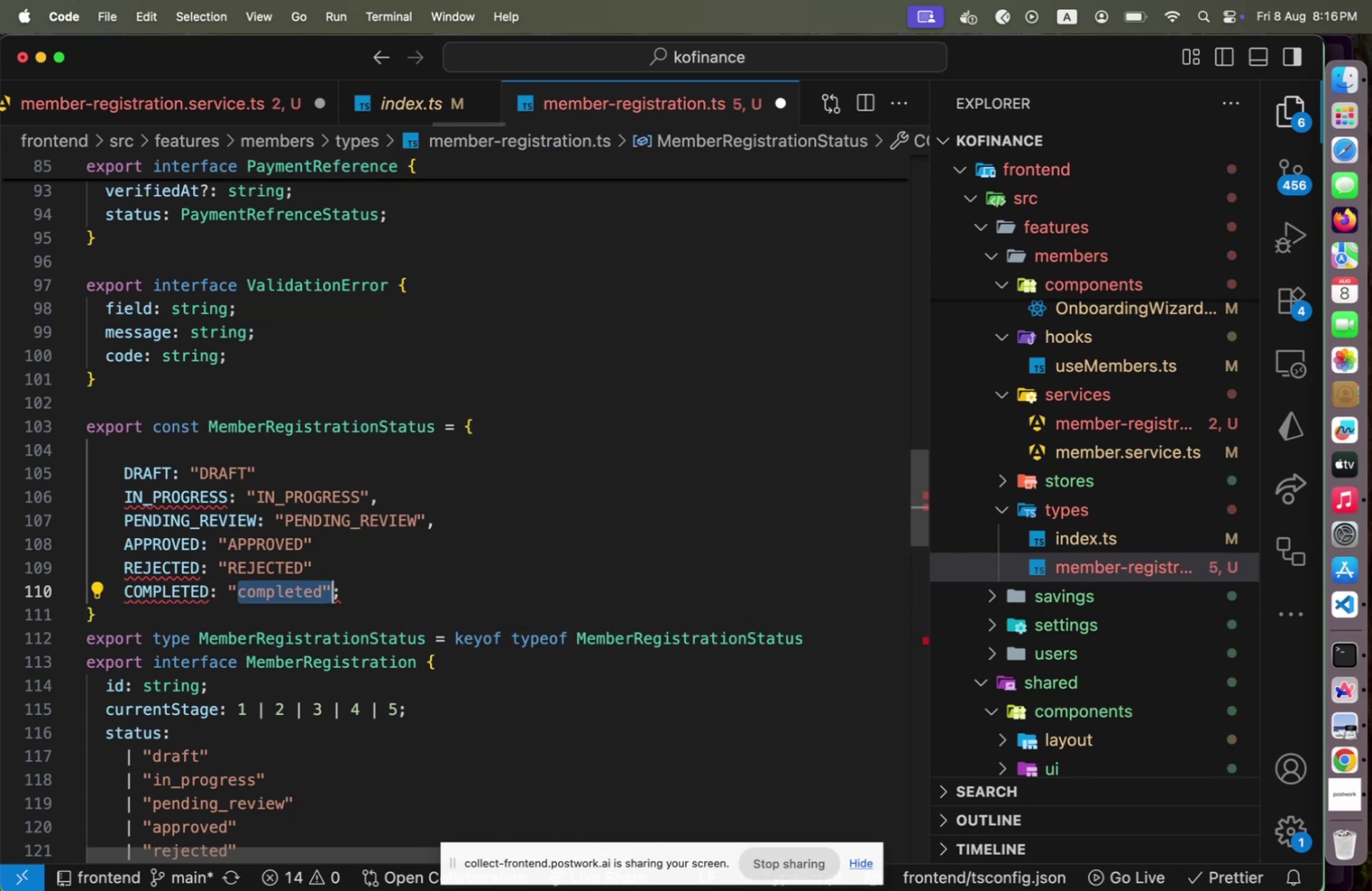 
key(Shift+ArrowLeft)
 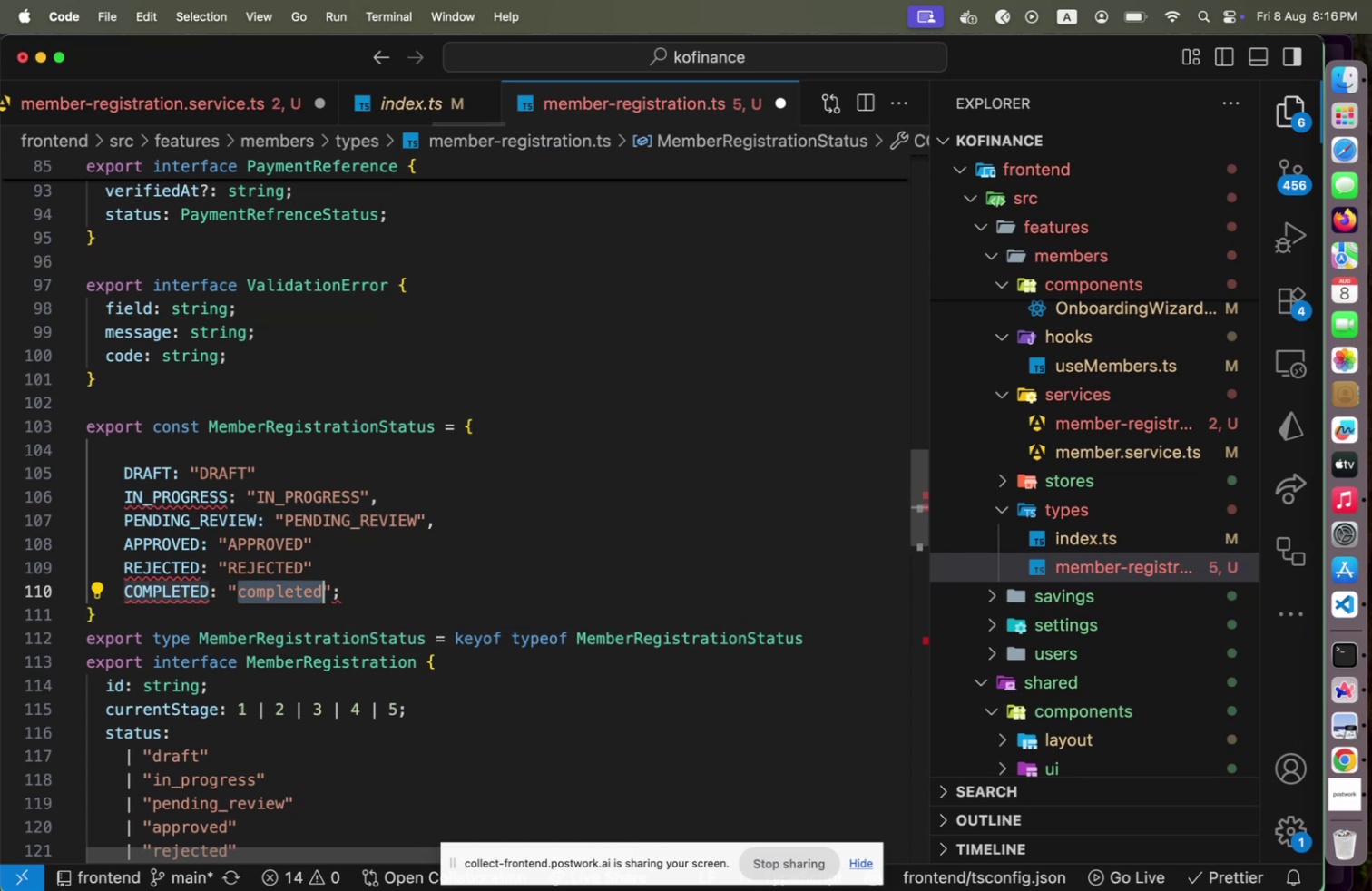 
type(COMPLETED)
 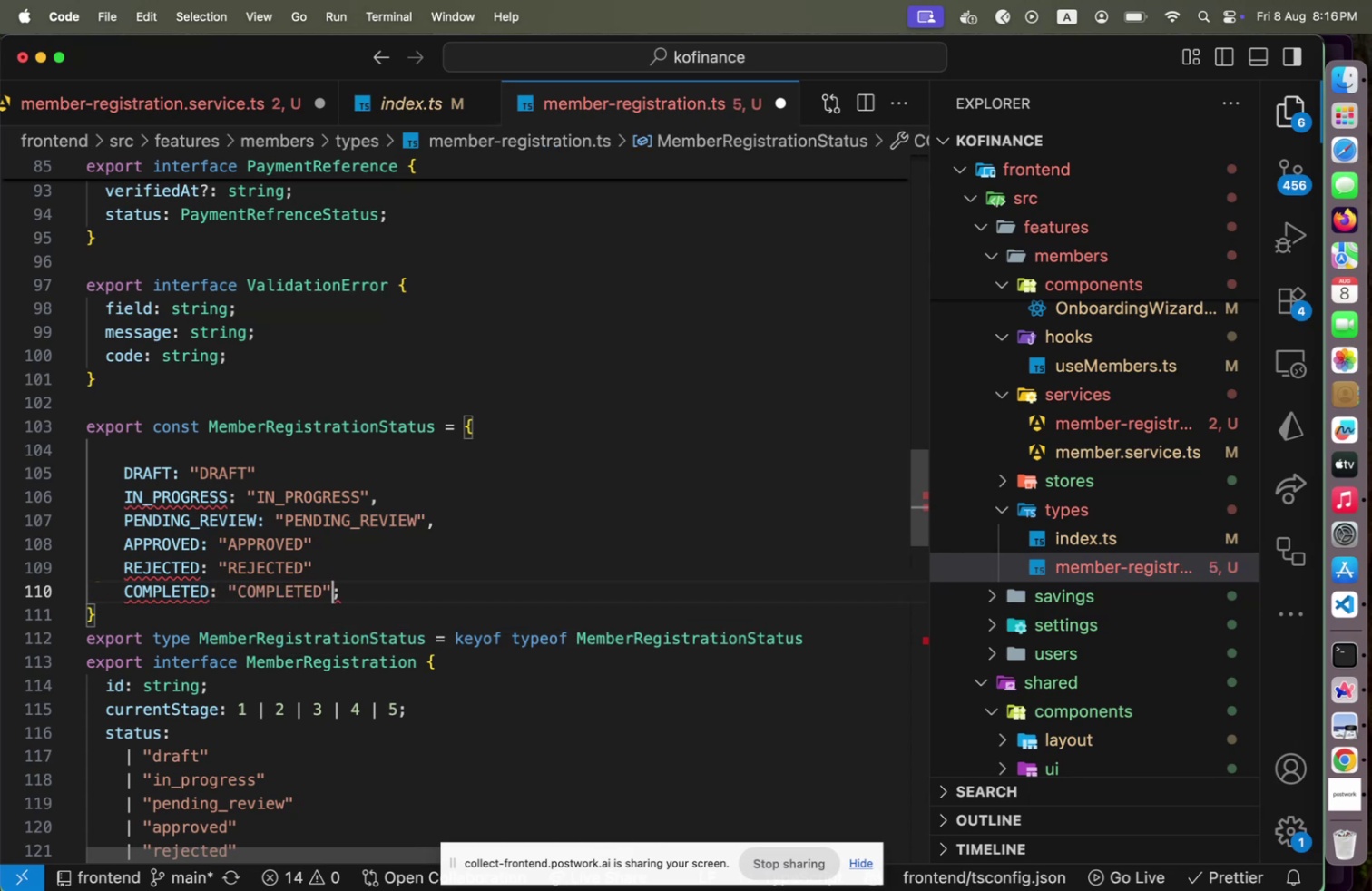 
key(ArrowRight)
 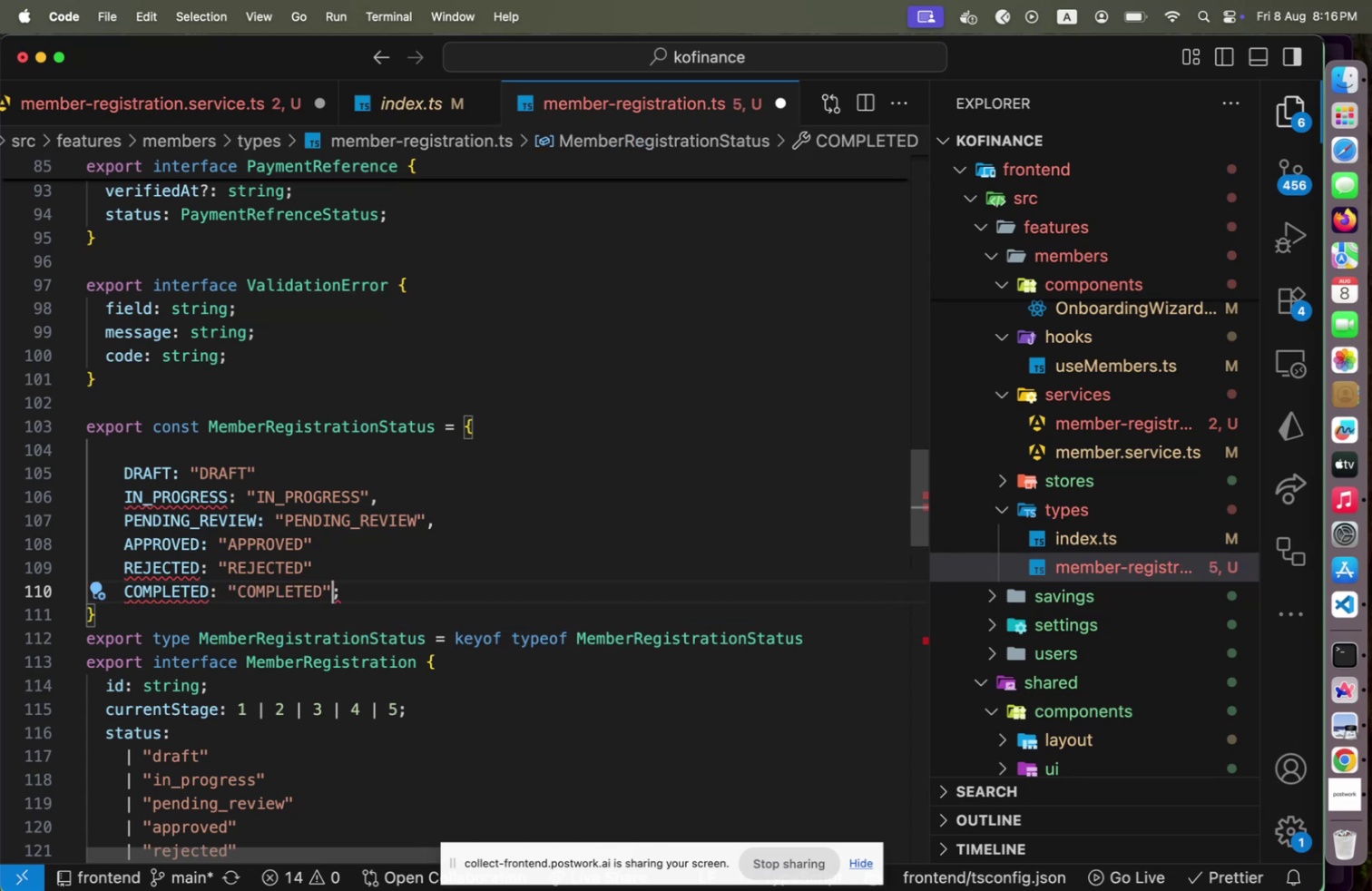 
key(ArrowUp)
 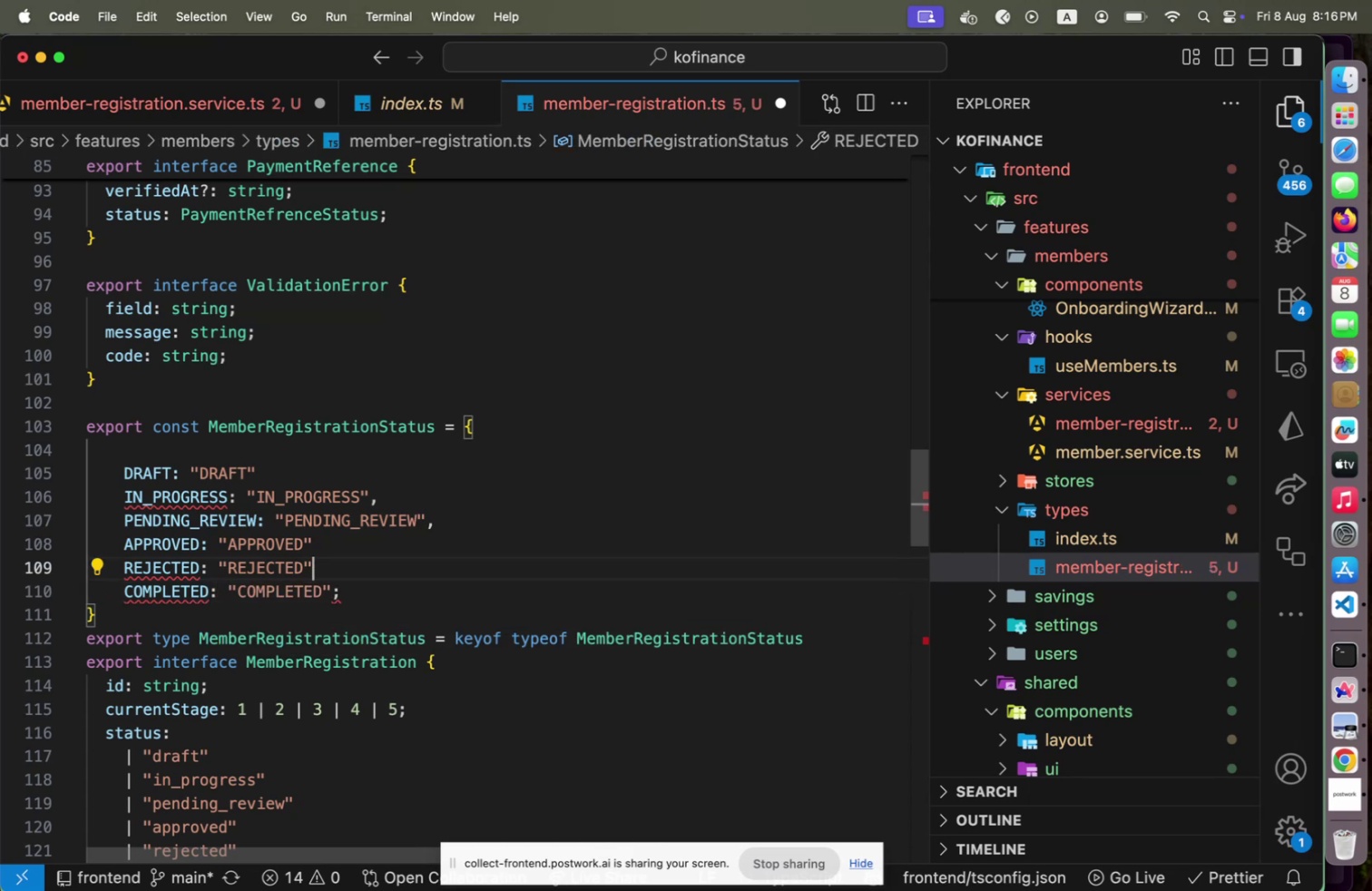 
key(Comma)
 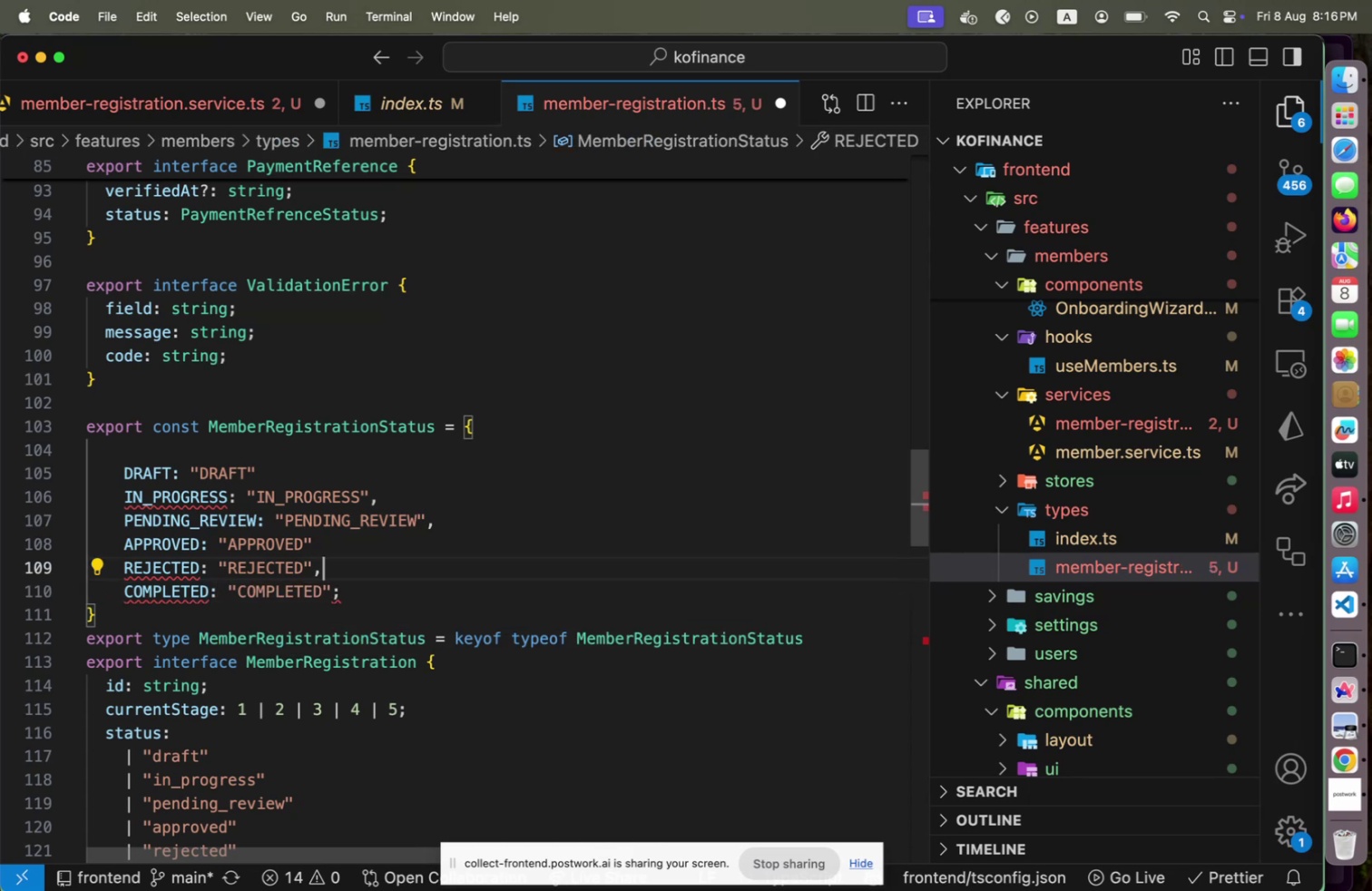 
key(ArrowDown)
 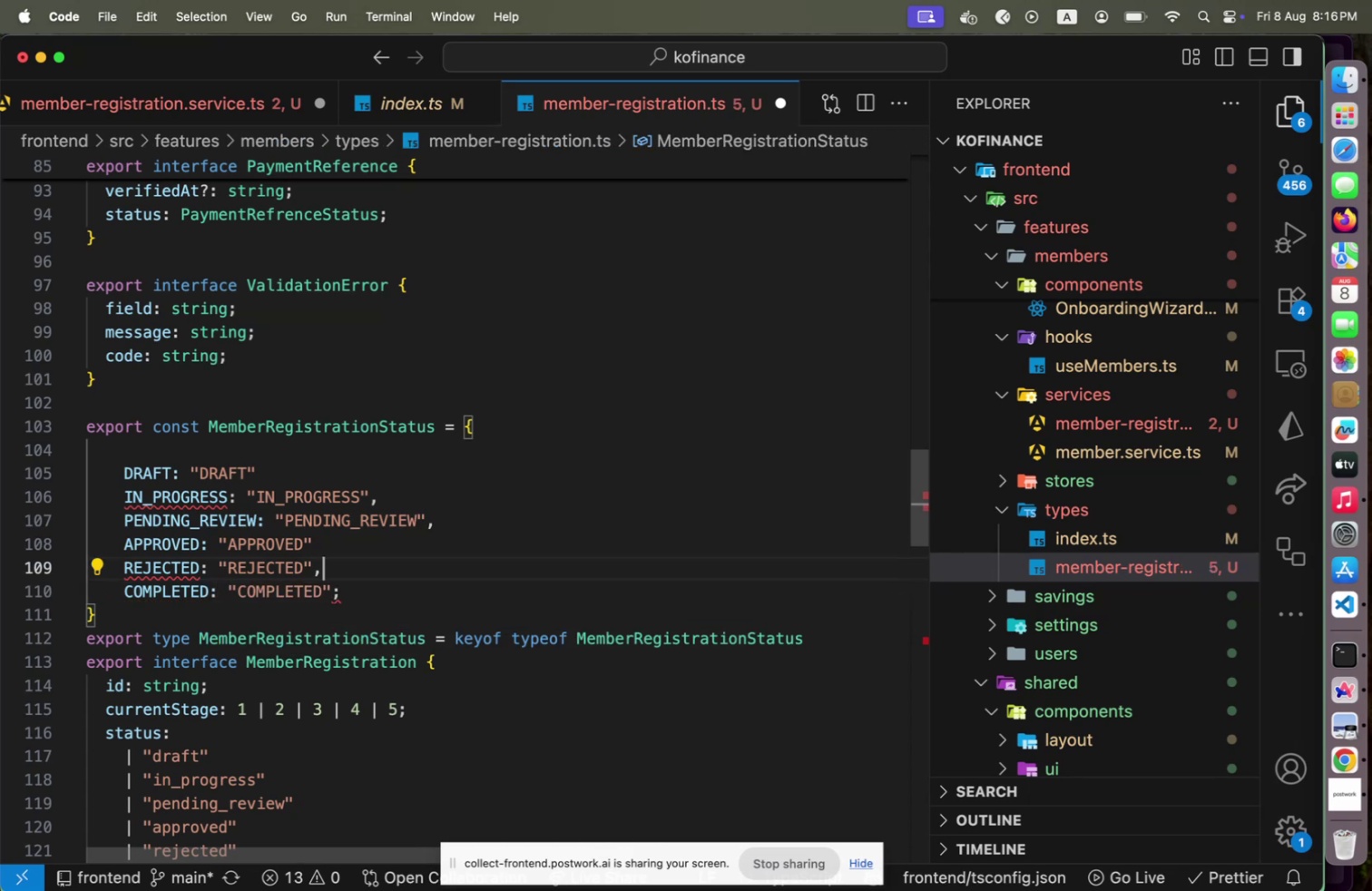 
key(ArrowUp)
 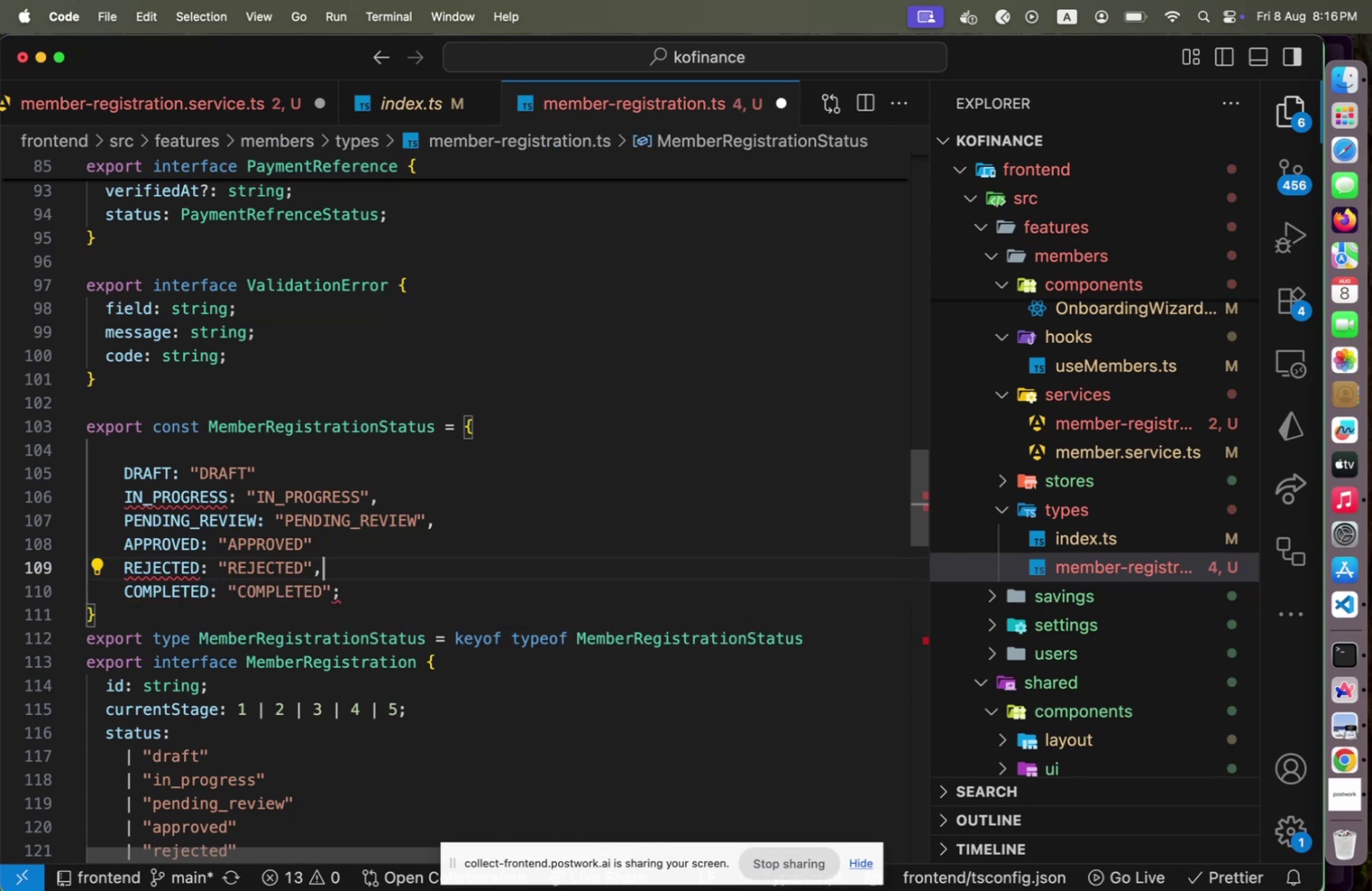 
key(ArrowUp)
 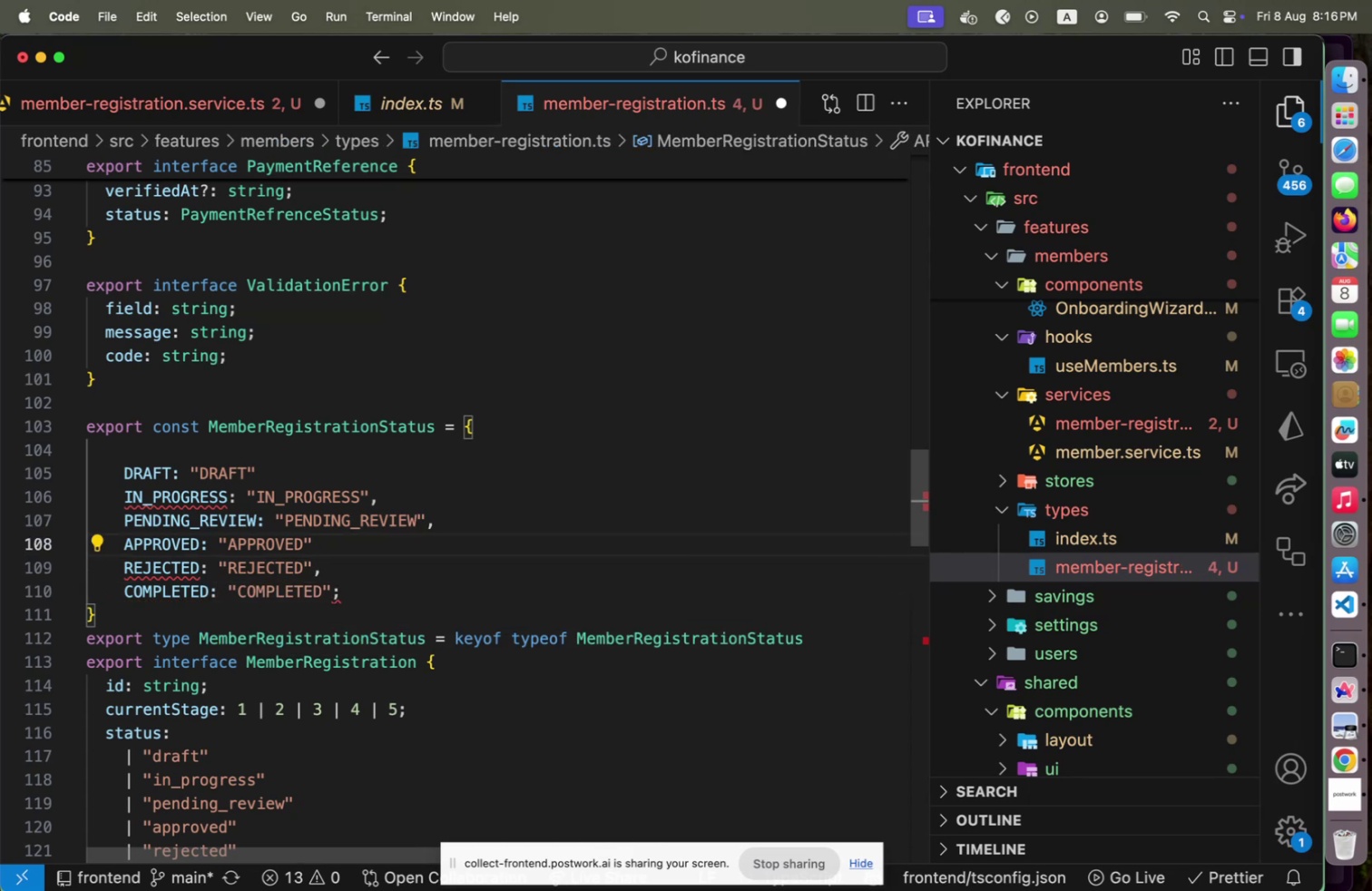 
key(Comma)
 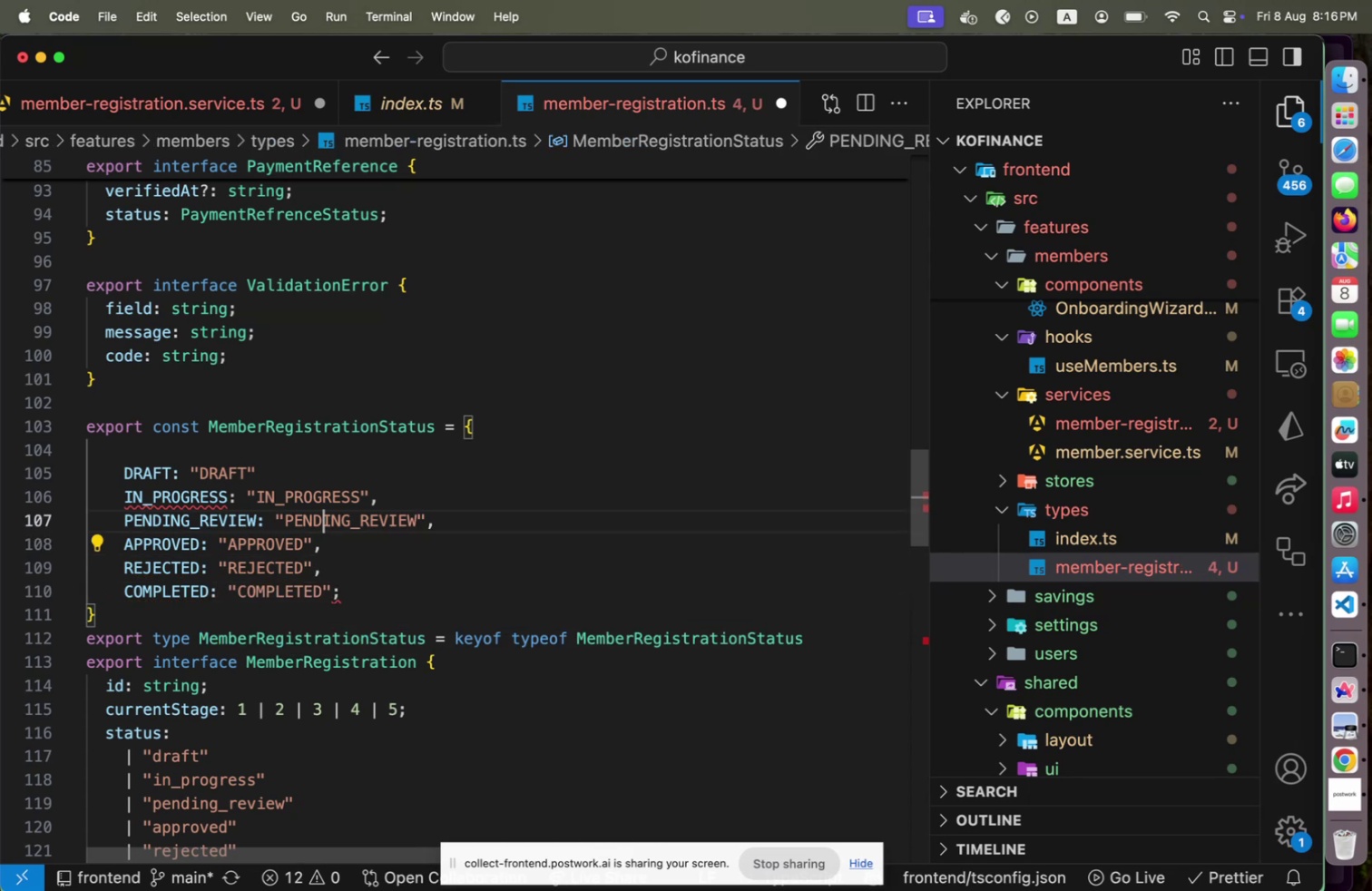 
key(ArrowUp)
 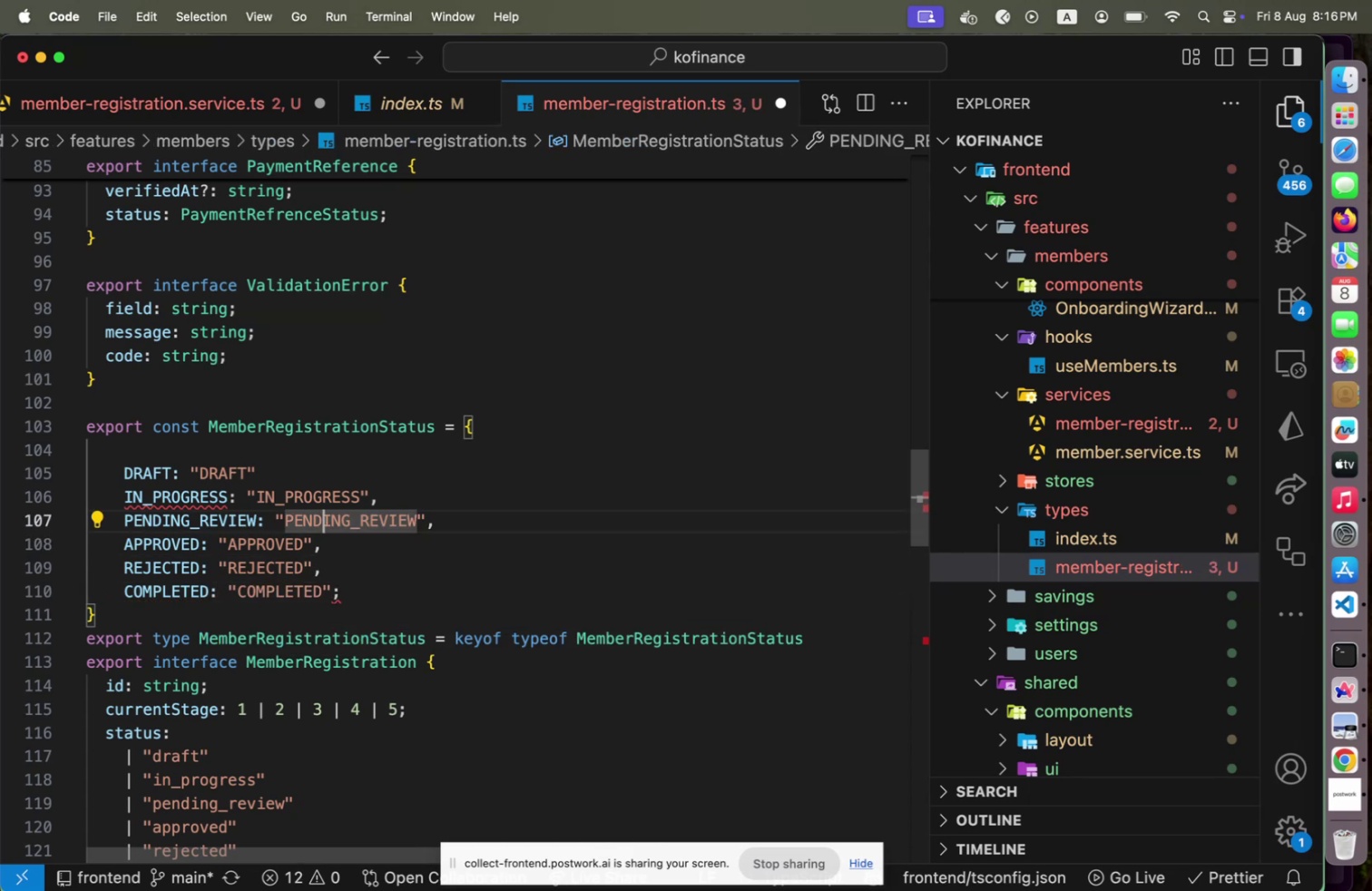 
key(ArrowUp)
 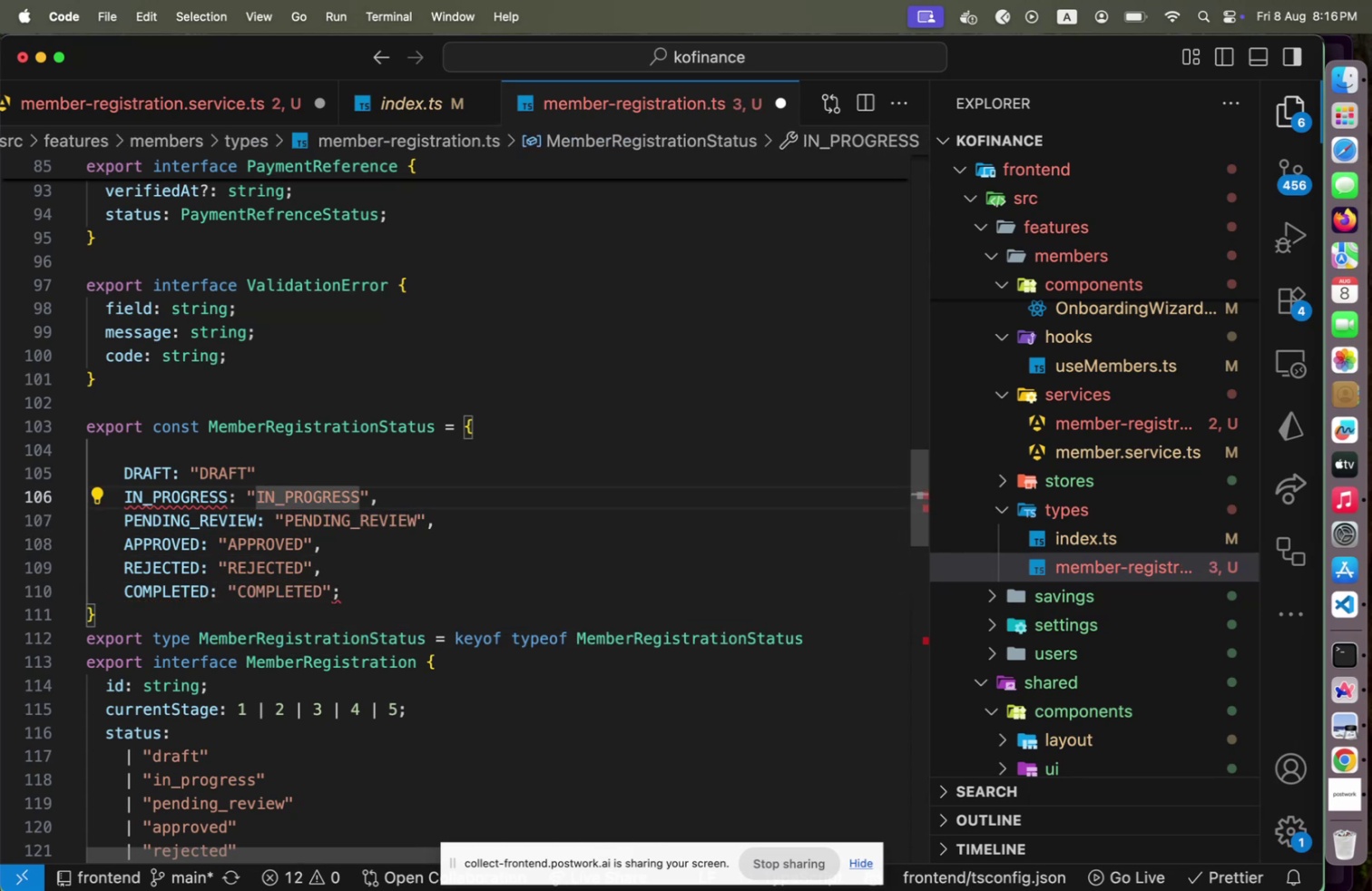 
key(ArrowUp)
 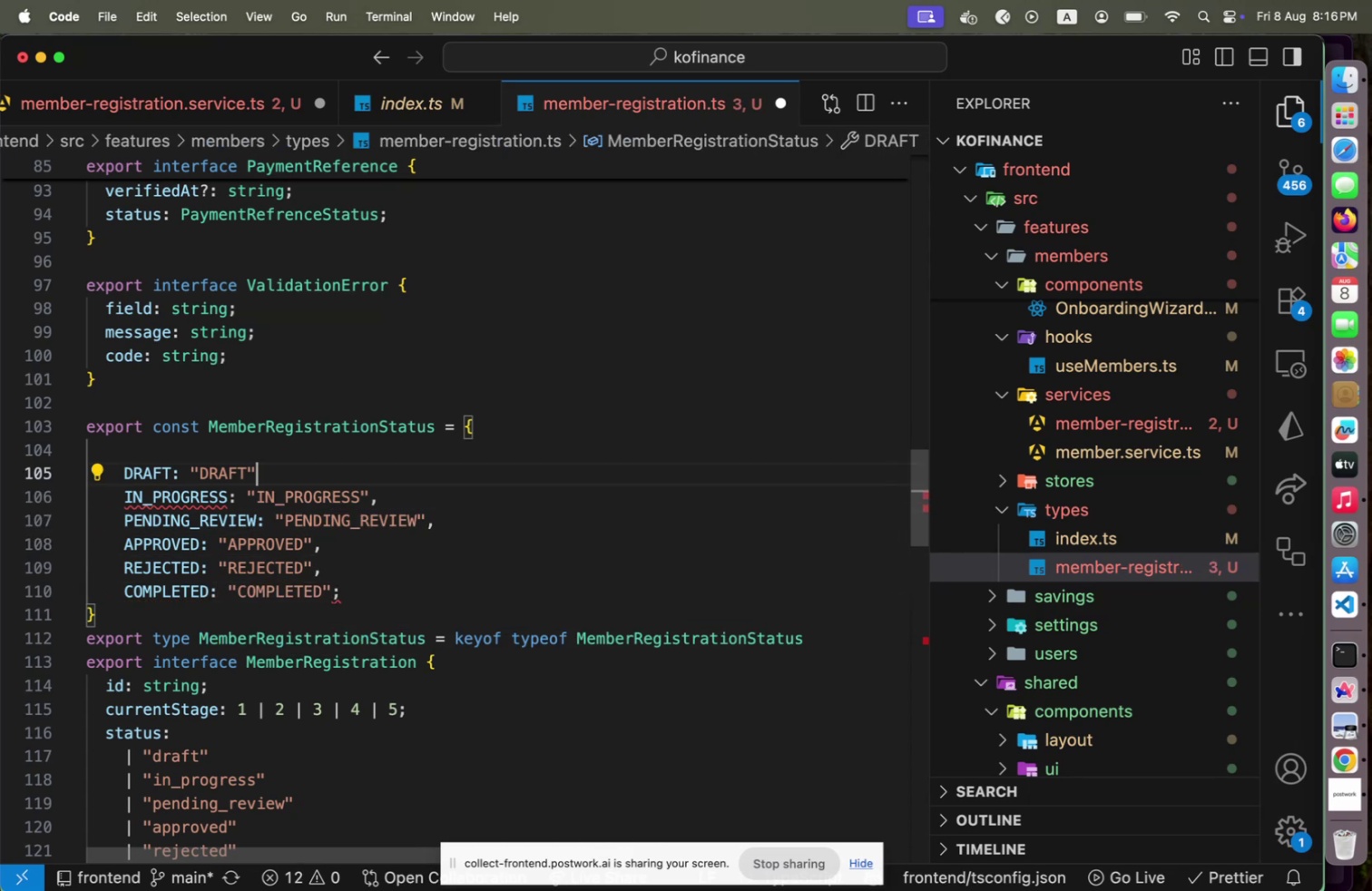 
key(ArrowDown)
 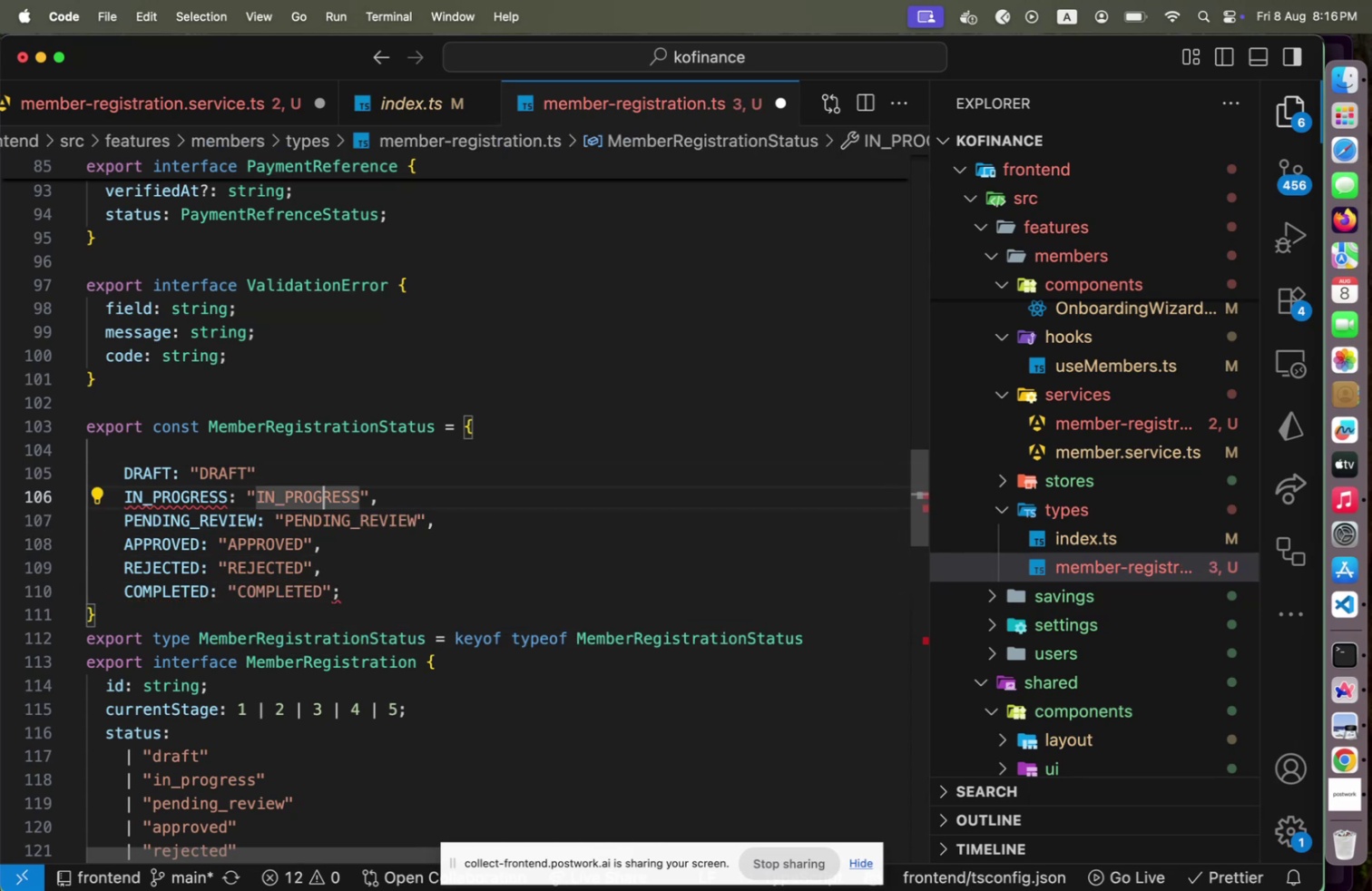 
key(ArrowUp)
 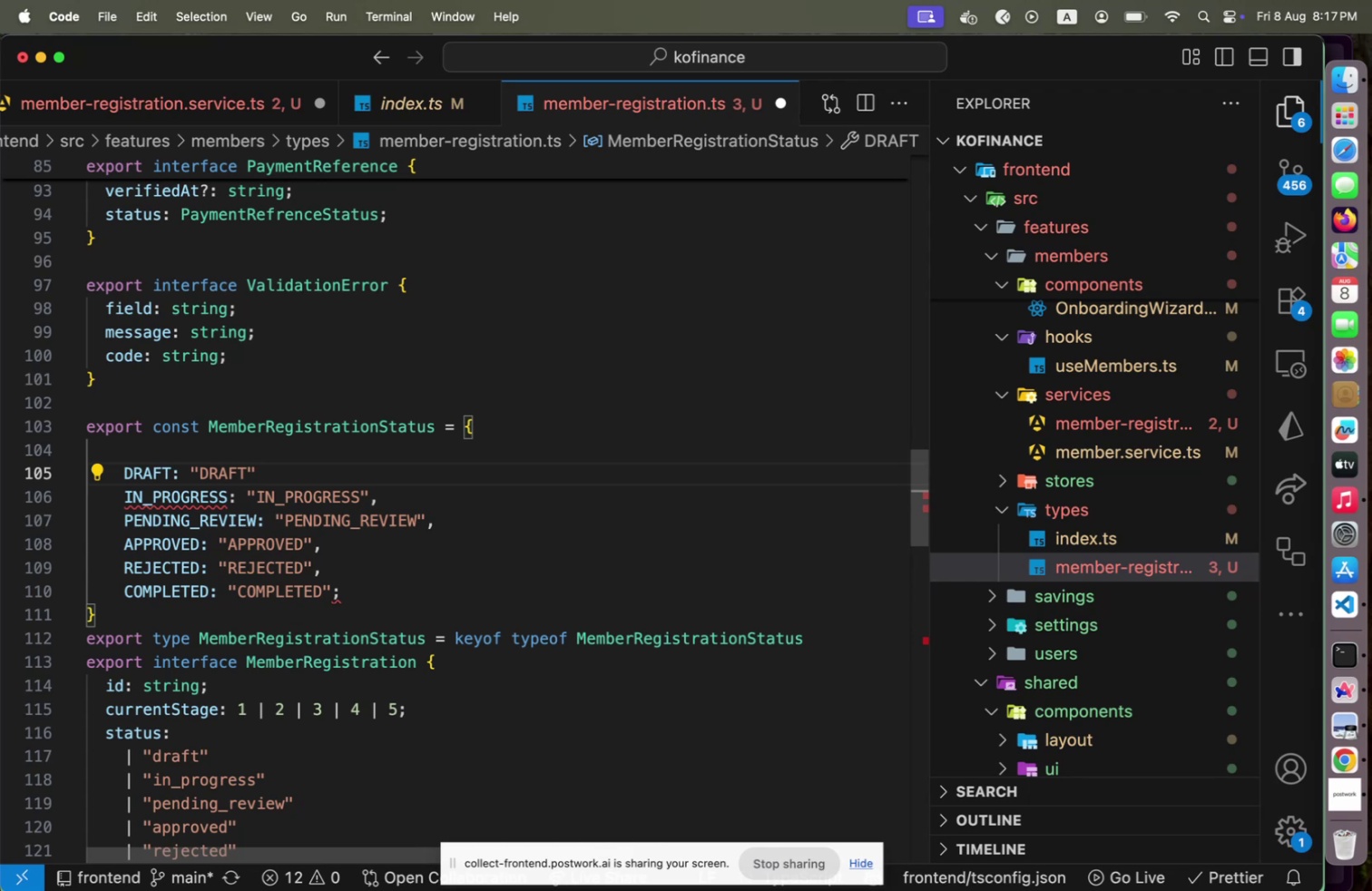 
key(Comma)
 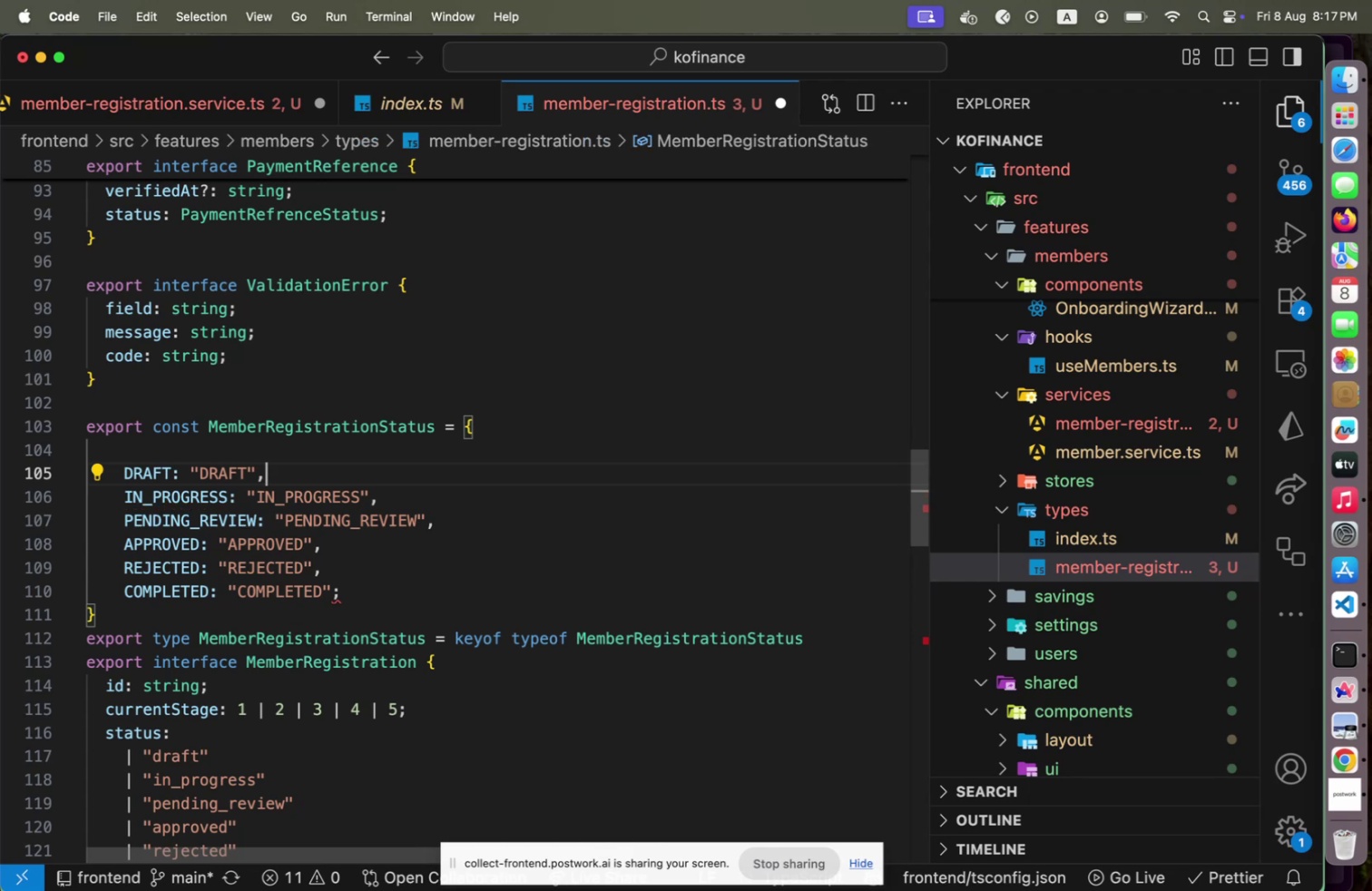 
hold_key(key=ArrowDown, duration=0.76)
 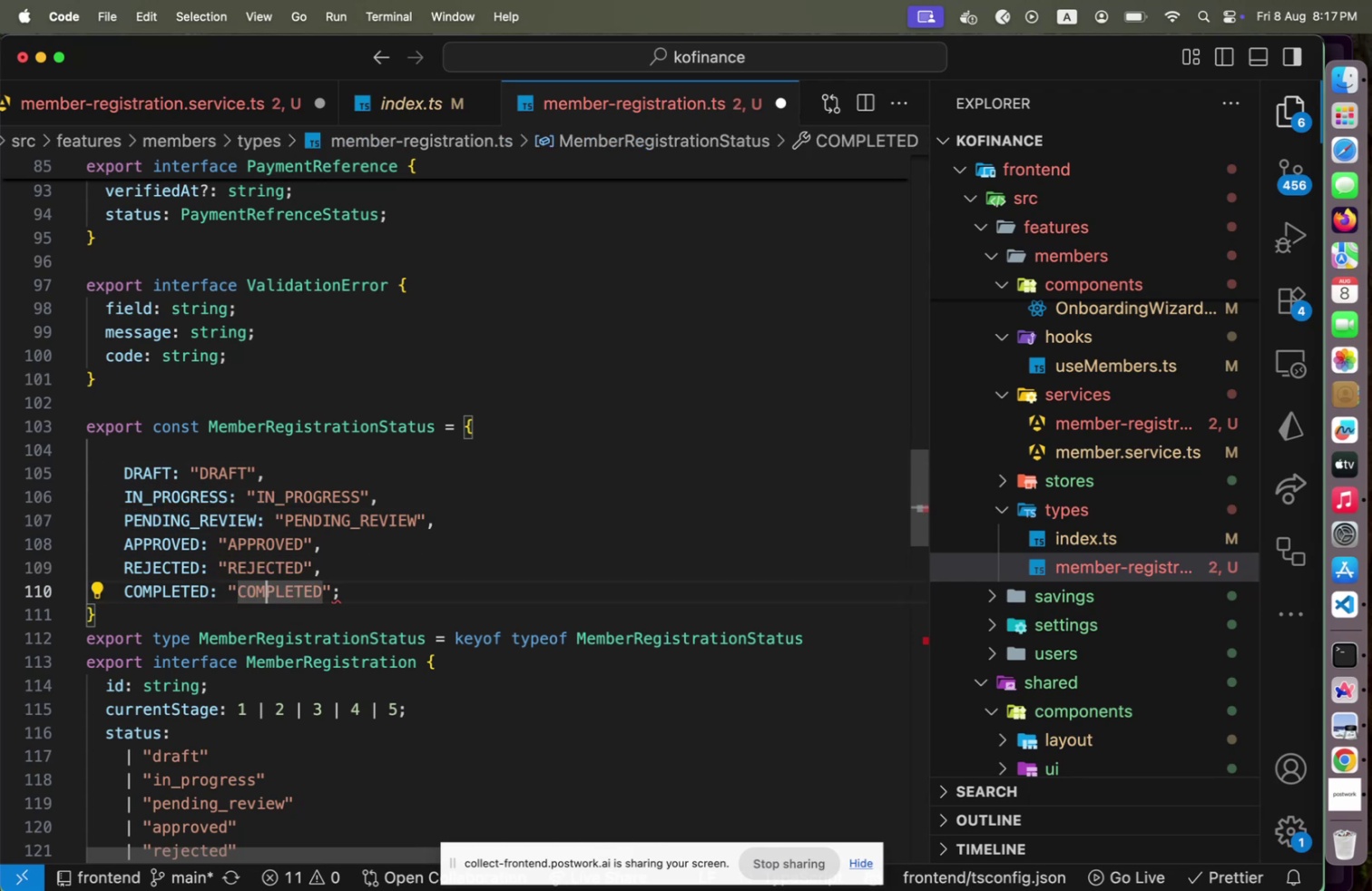 
key(End)
 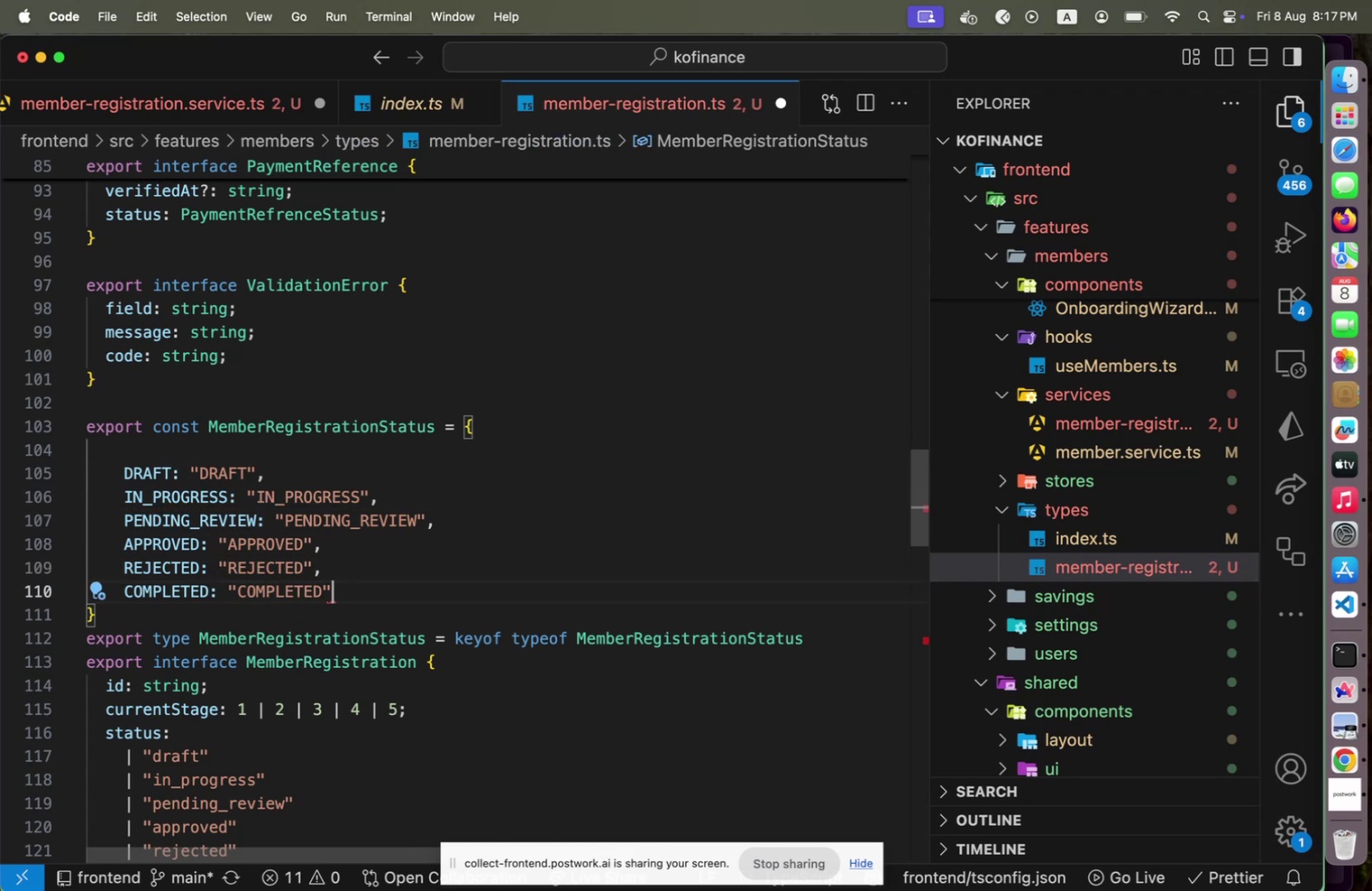 
key(Backspace)
 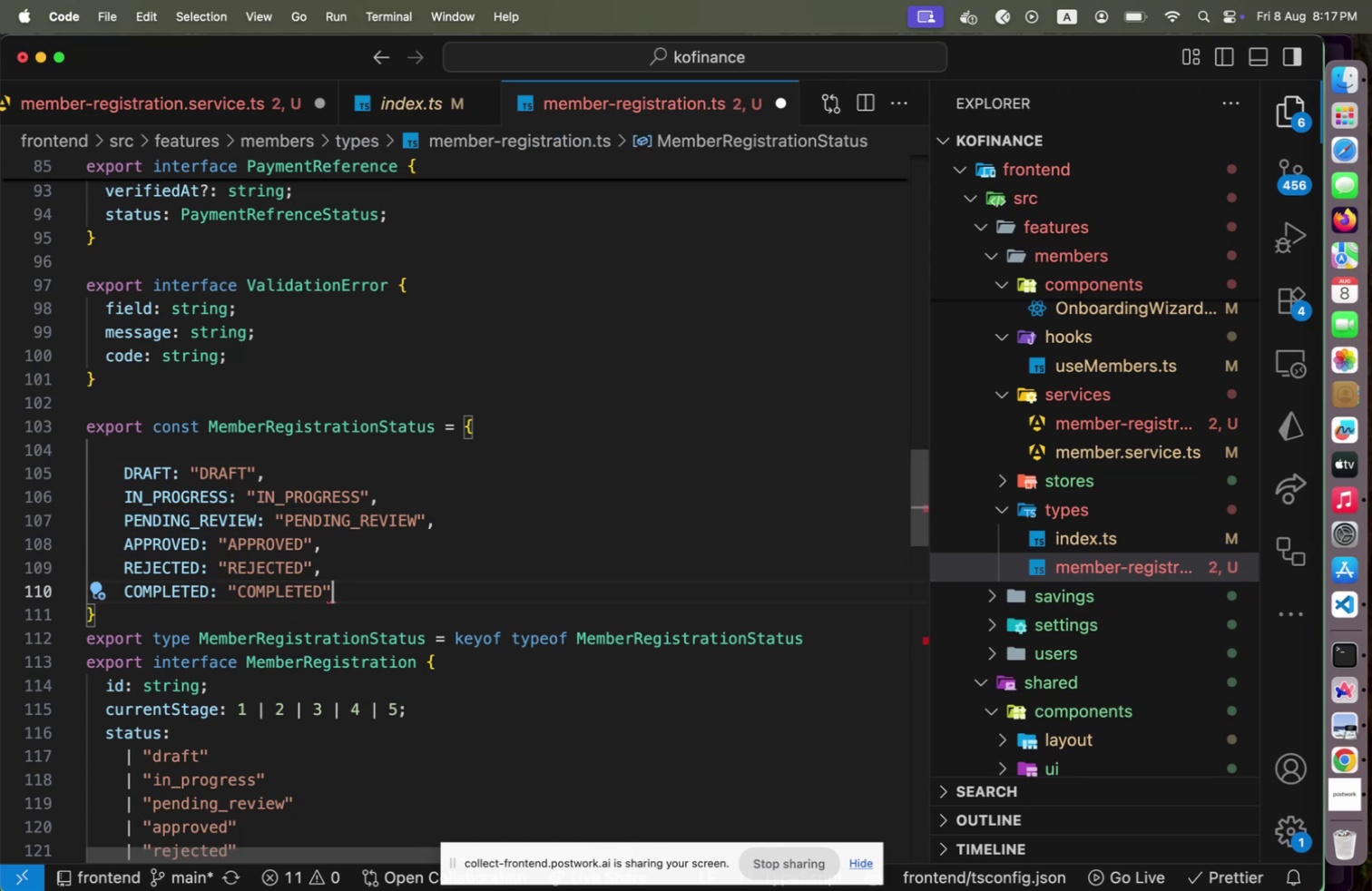 
key(Alt+Shift+F)
 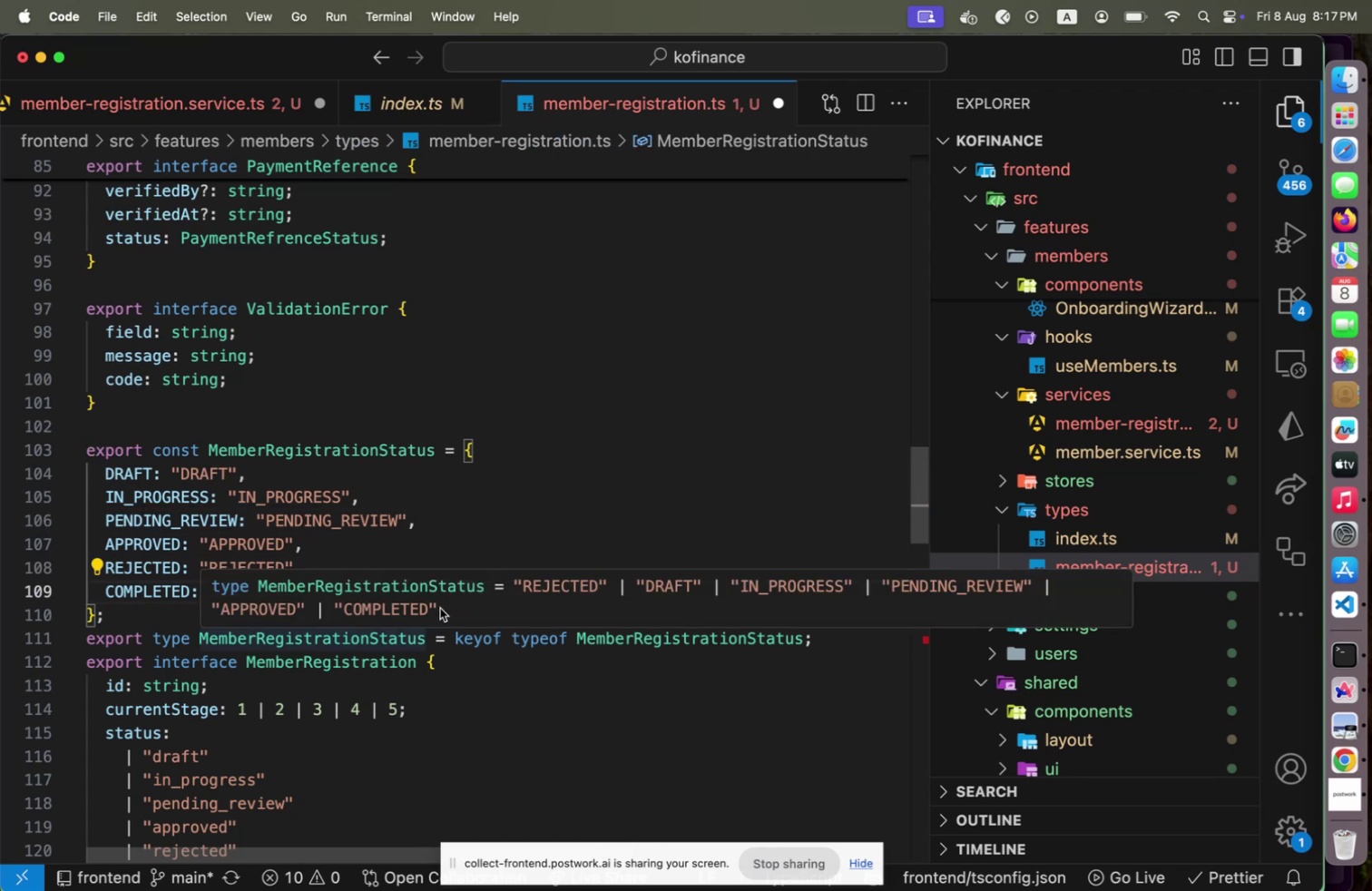 
scroll: coordinate [318, 651], scroll_direction: down, amount: 3.0
 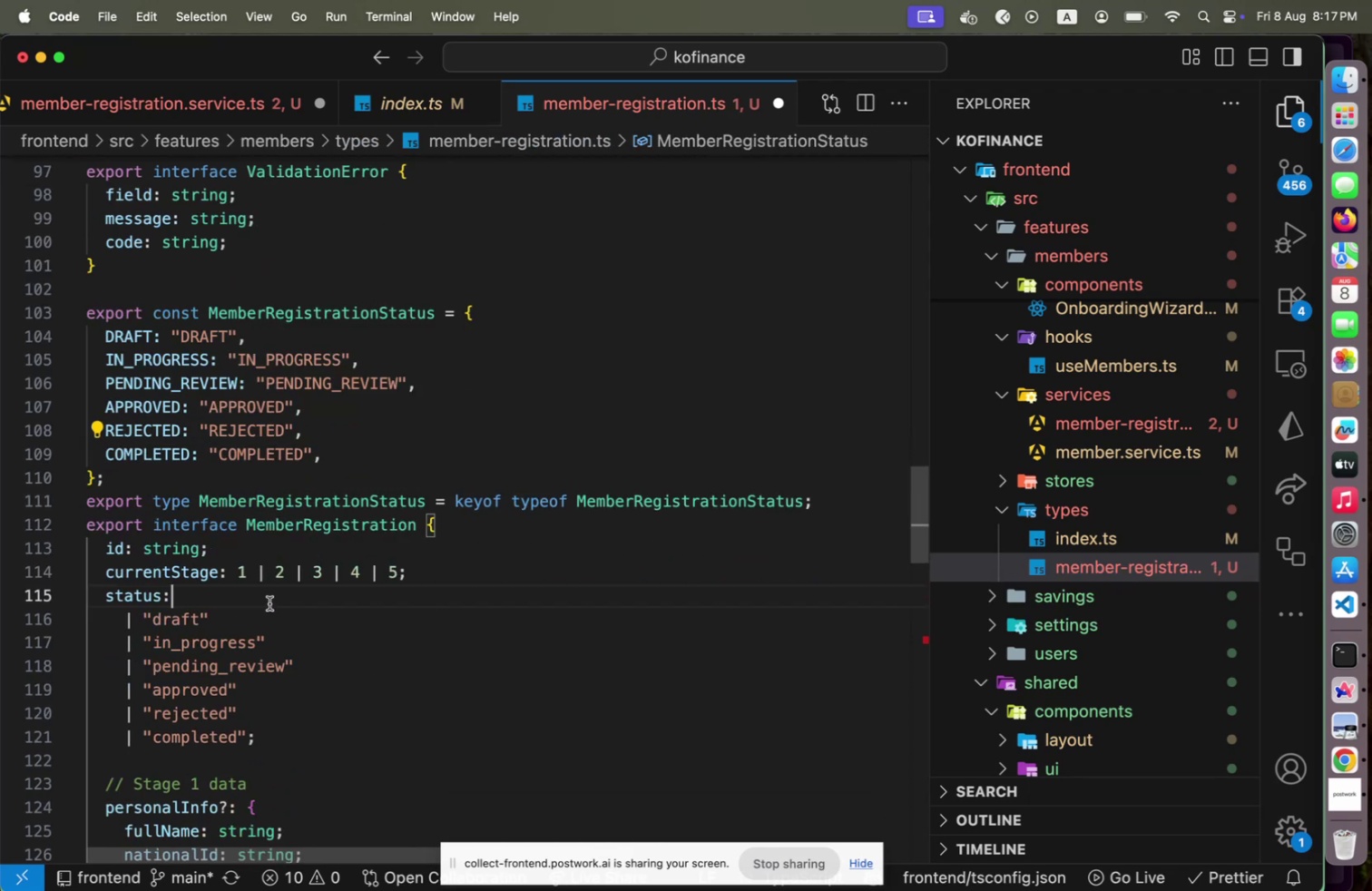 
left_click([270, 602])
 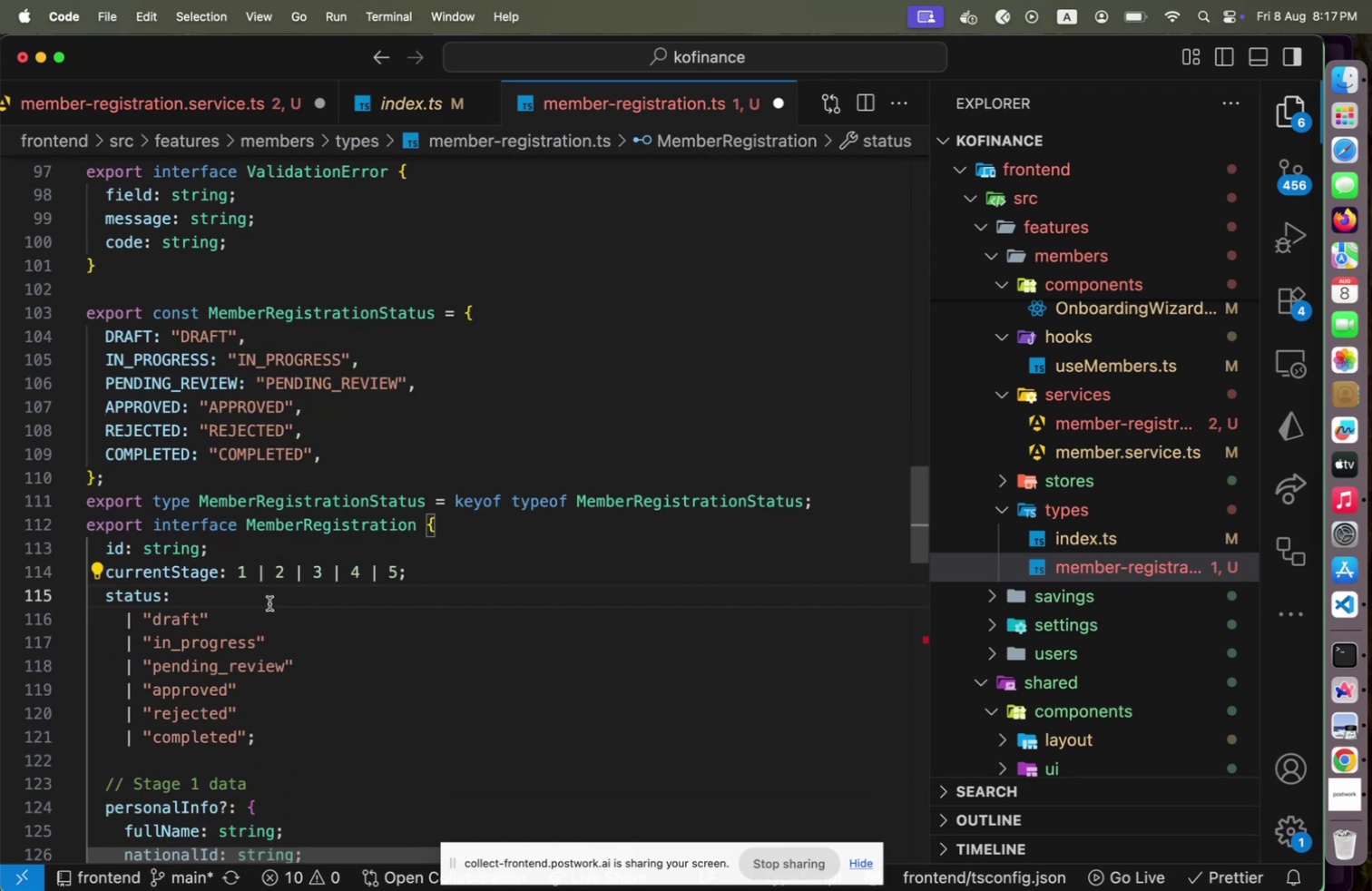 
key(ArrowDown)
 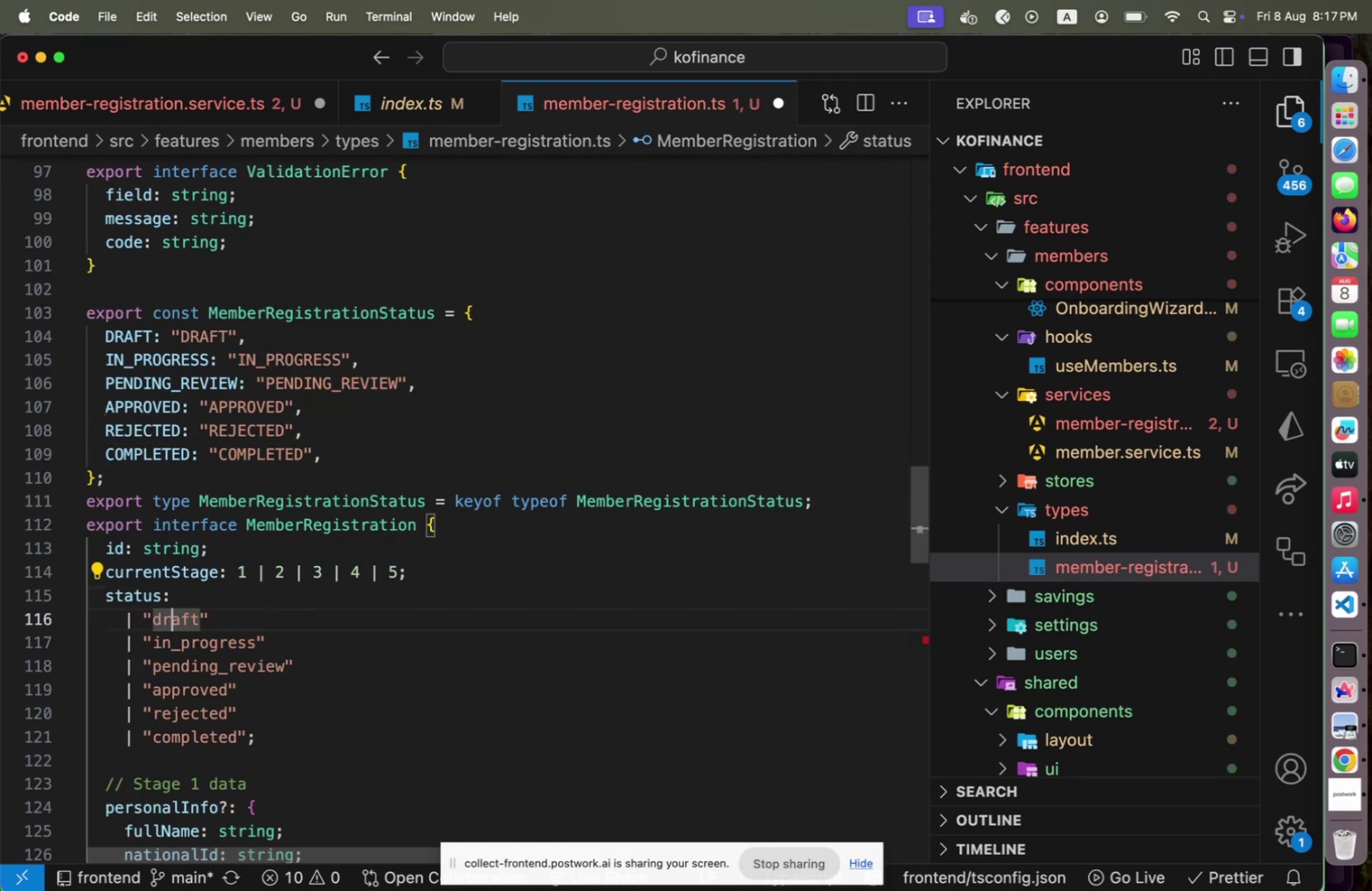 
key(Home)
 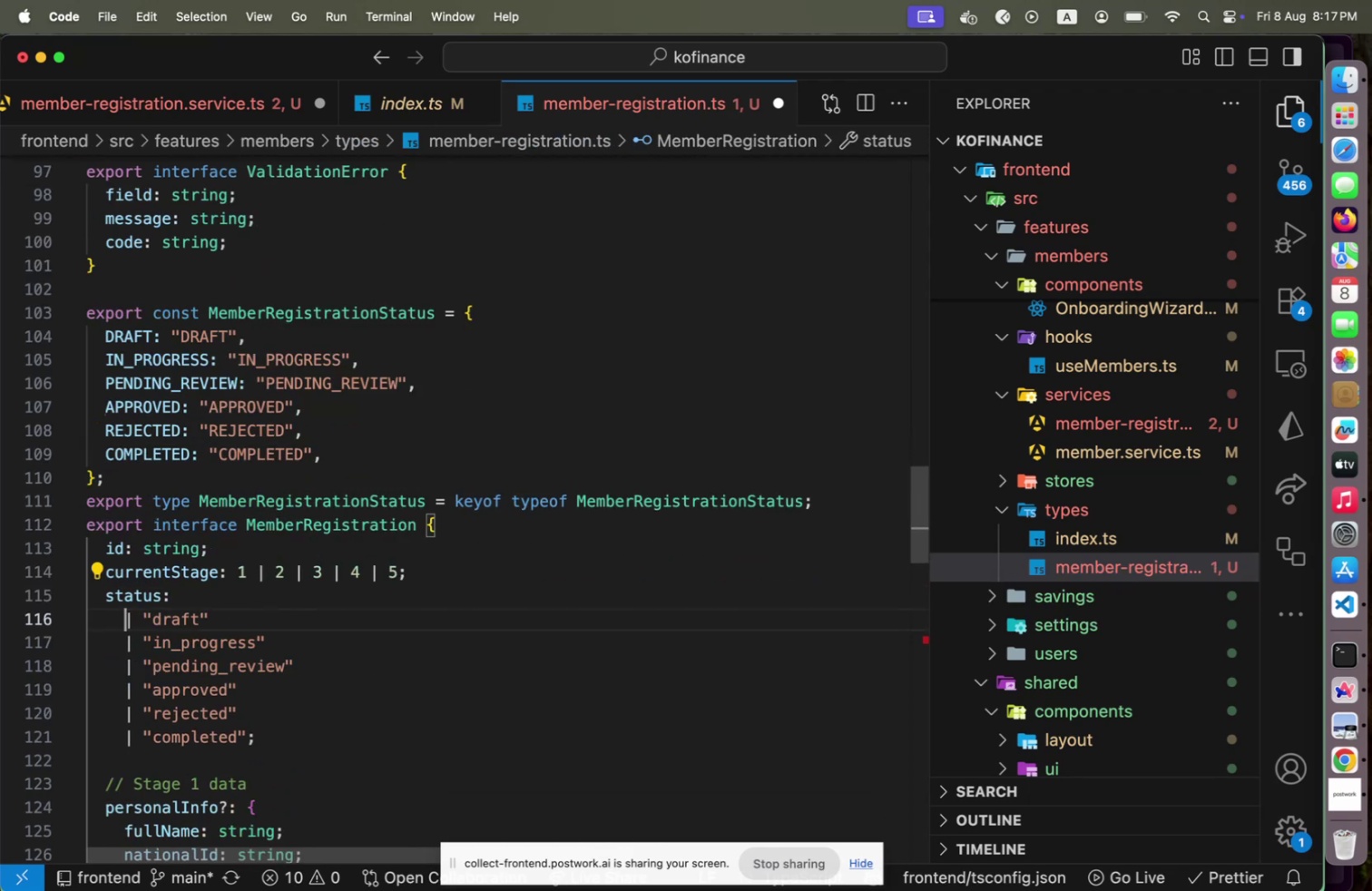 
key(Shift+ArrowDown)
 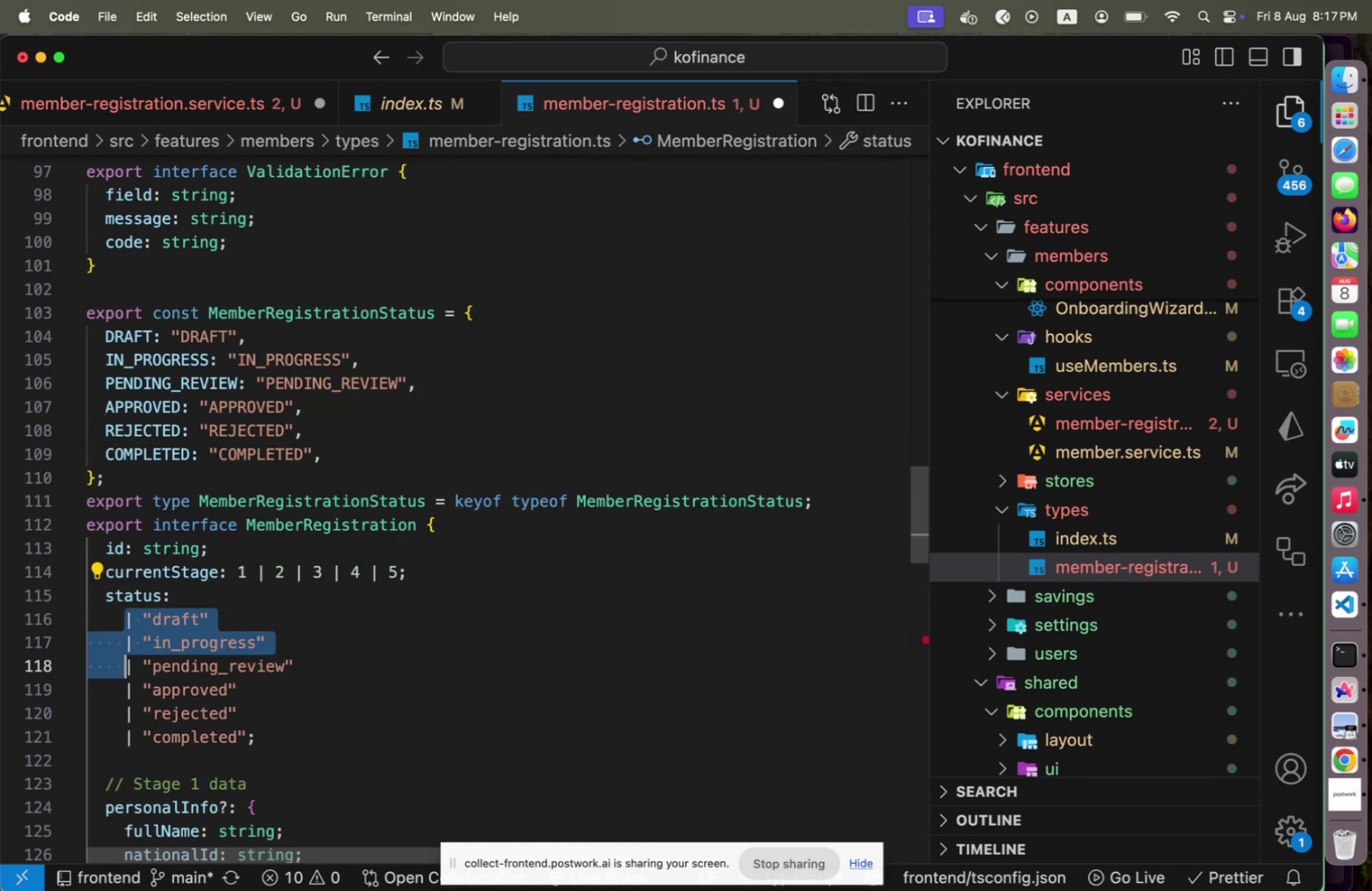 
key(Shift+ArrowDown)
 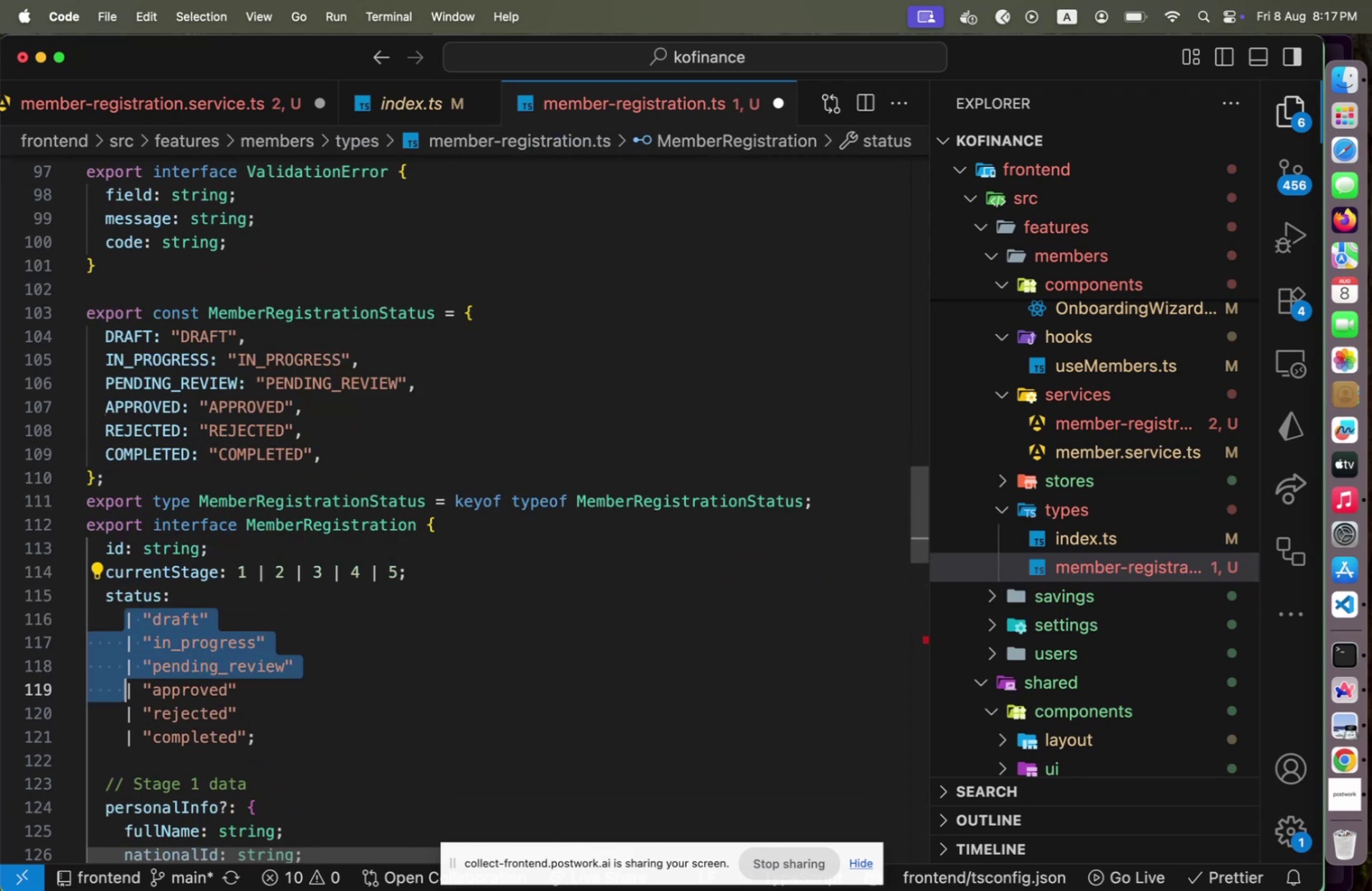 
key(Shift+ArrowDown)
 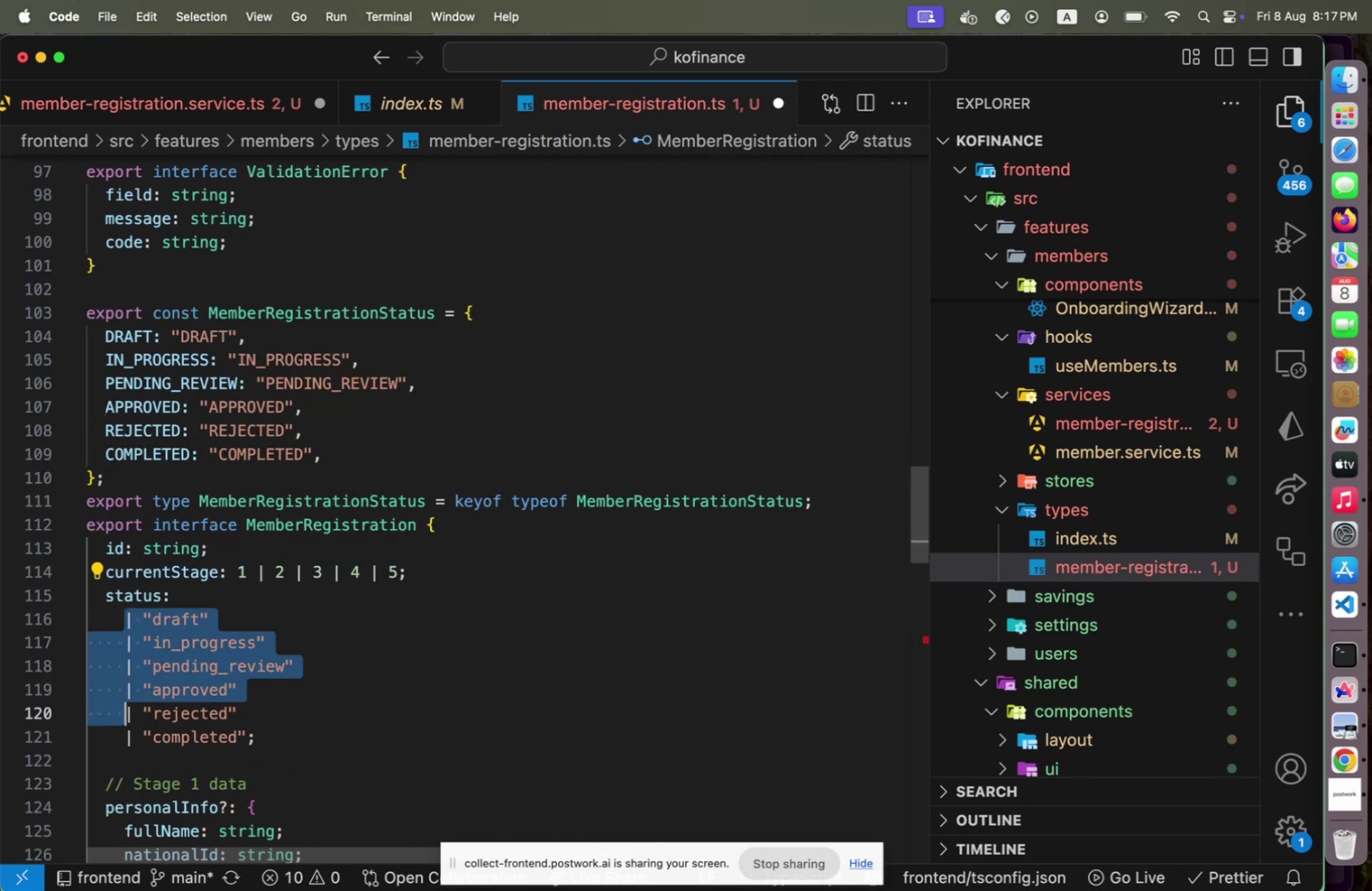 
key(Shift+ArrowDown)
 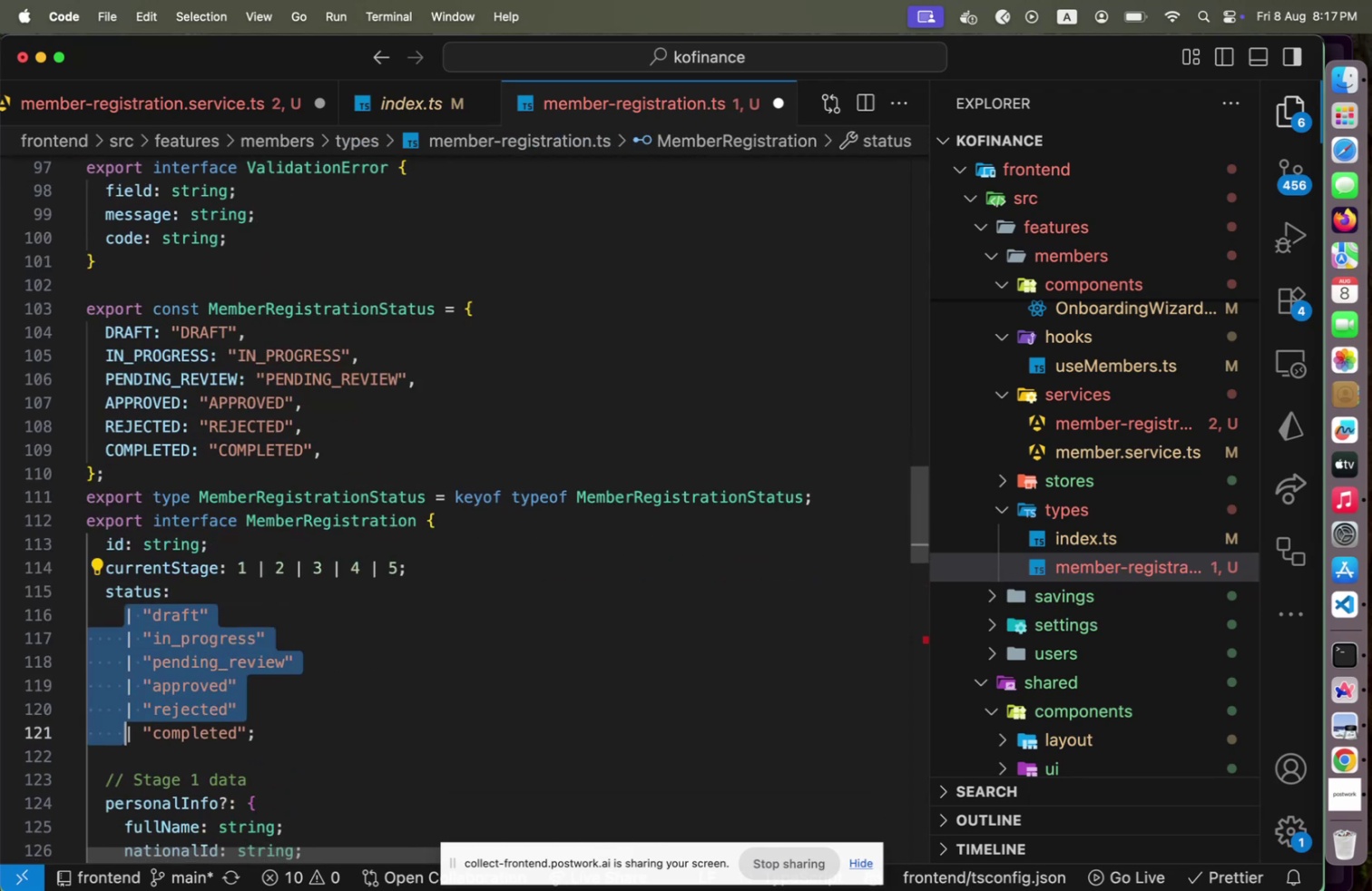 
key(Shift+ArrowDown)
 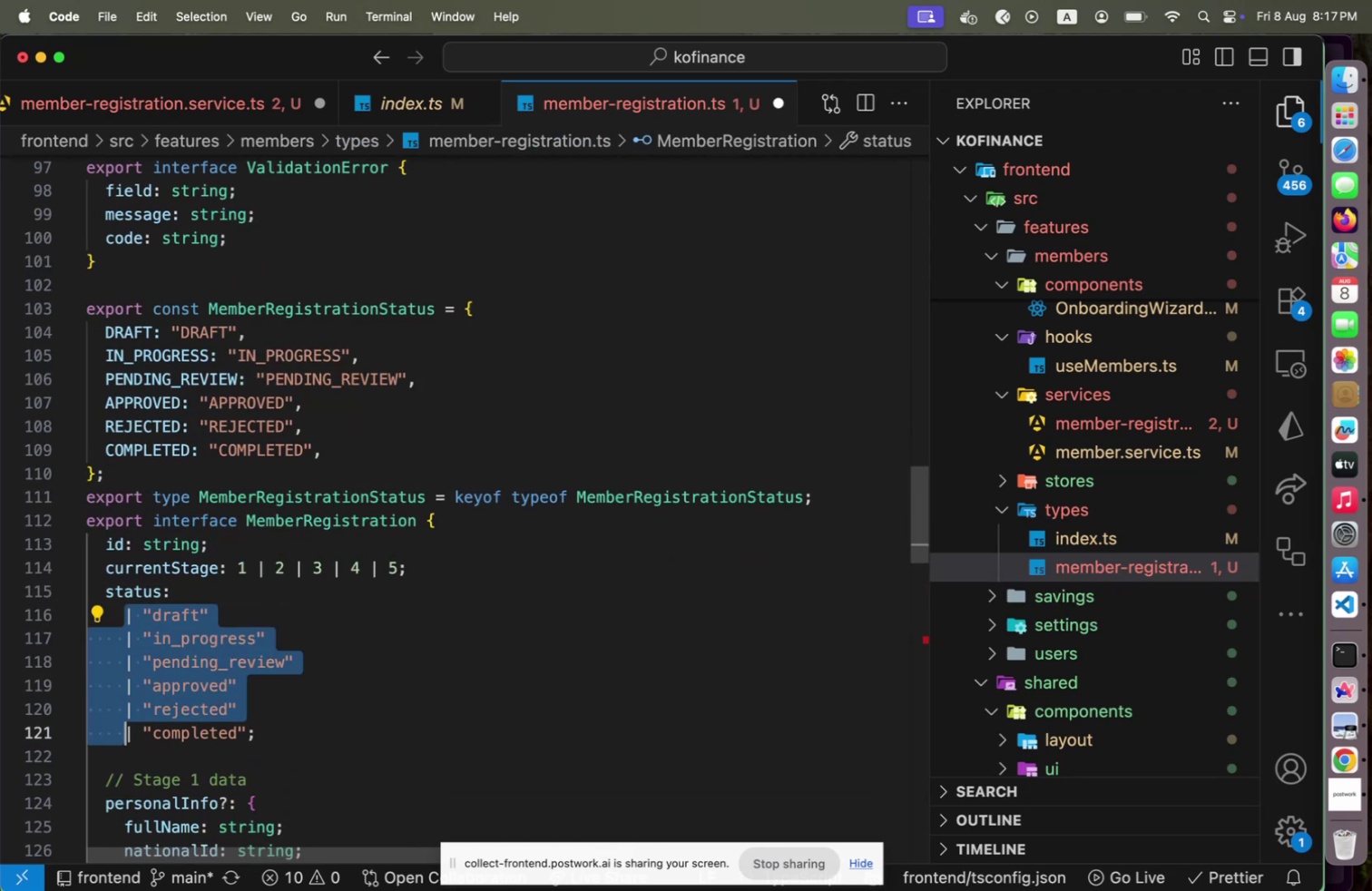 
key(Shift+End)
 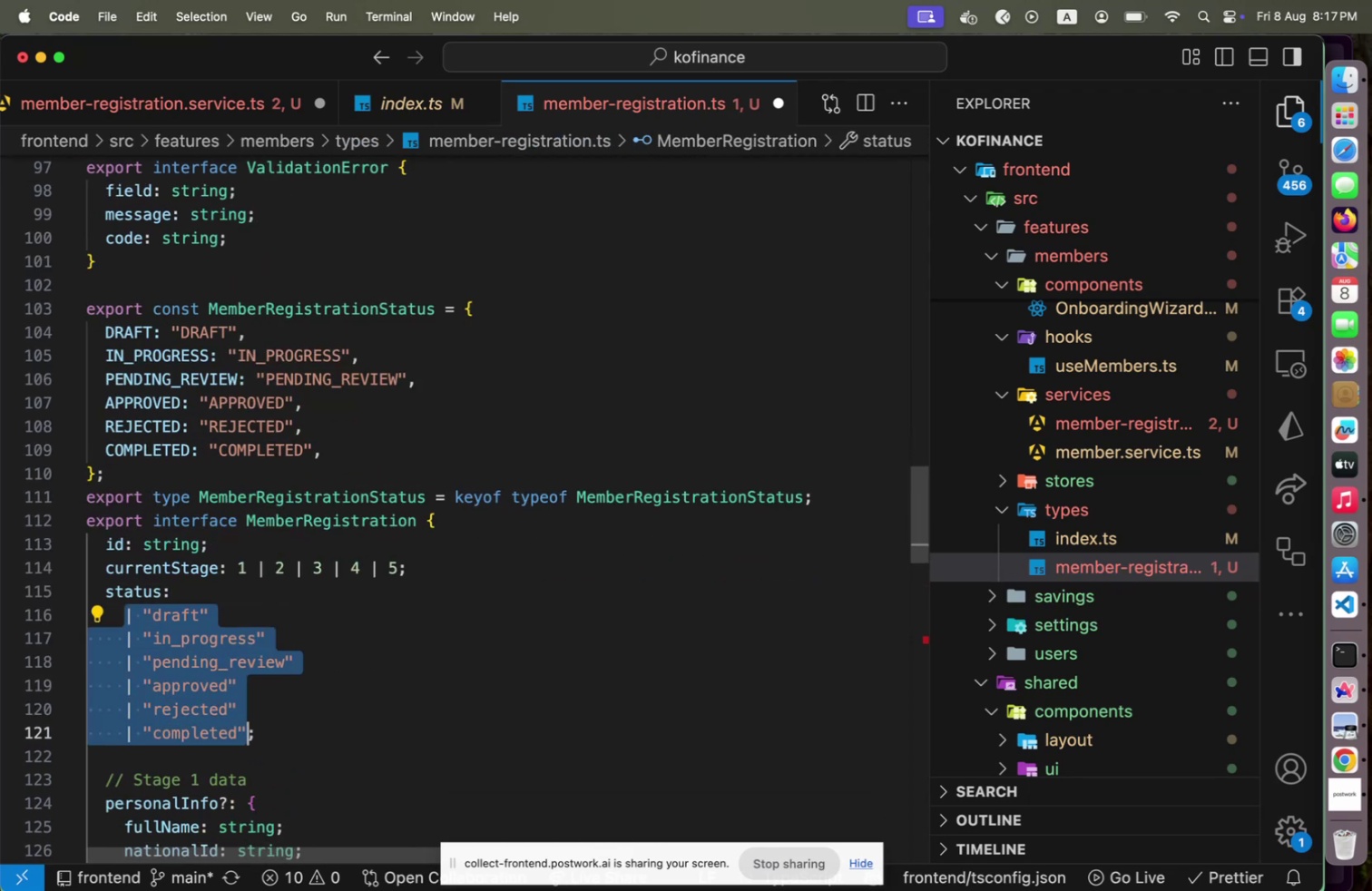 
key(Shift+ArrowLeft)
 